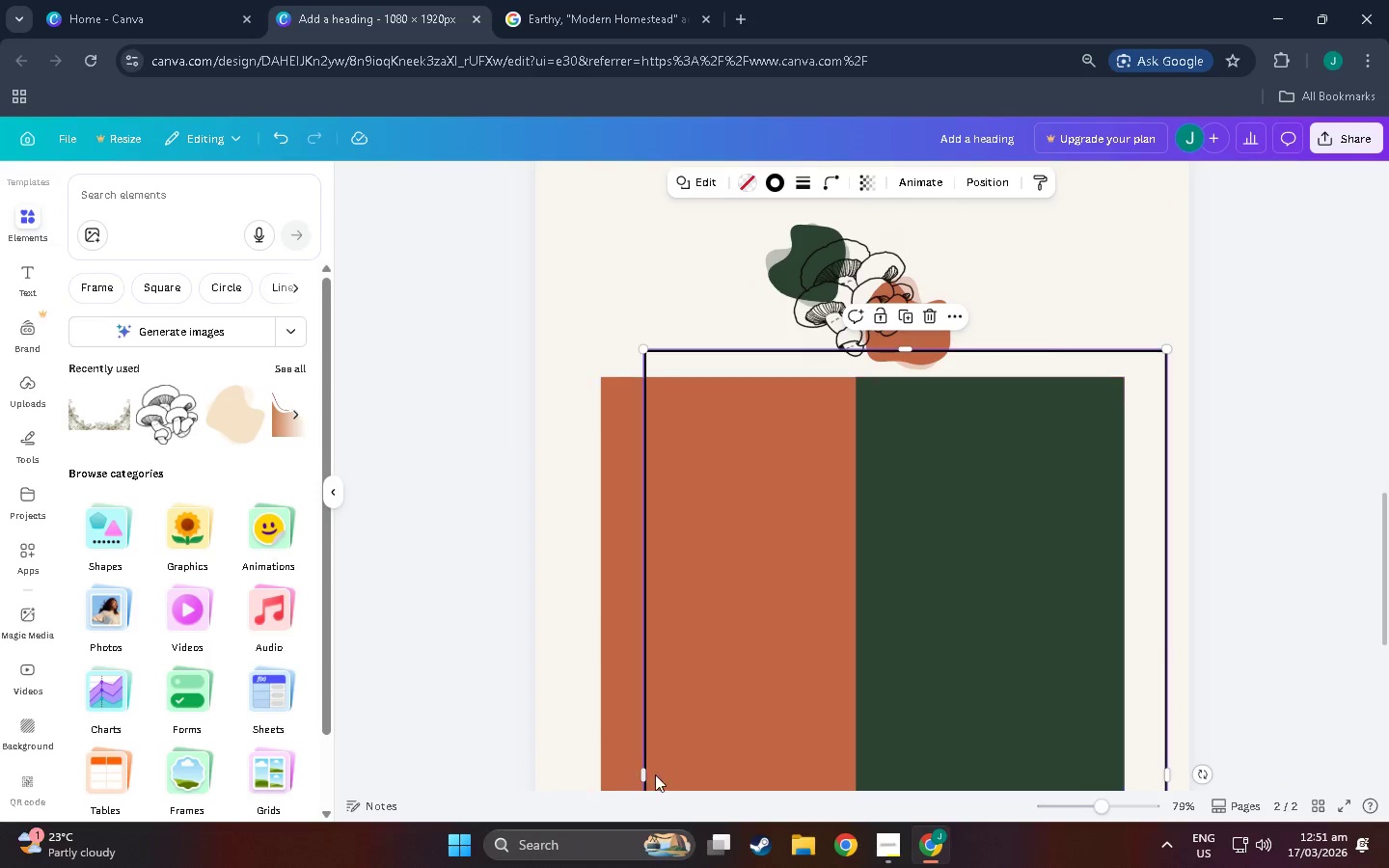 
scroll: coordinate [659, 783], scroll_direction: down, amount: 4.0
 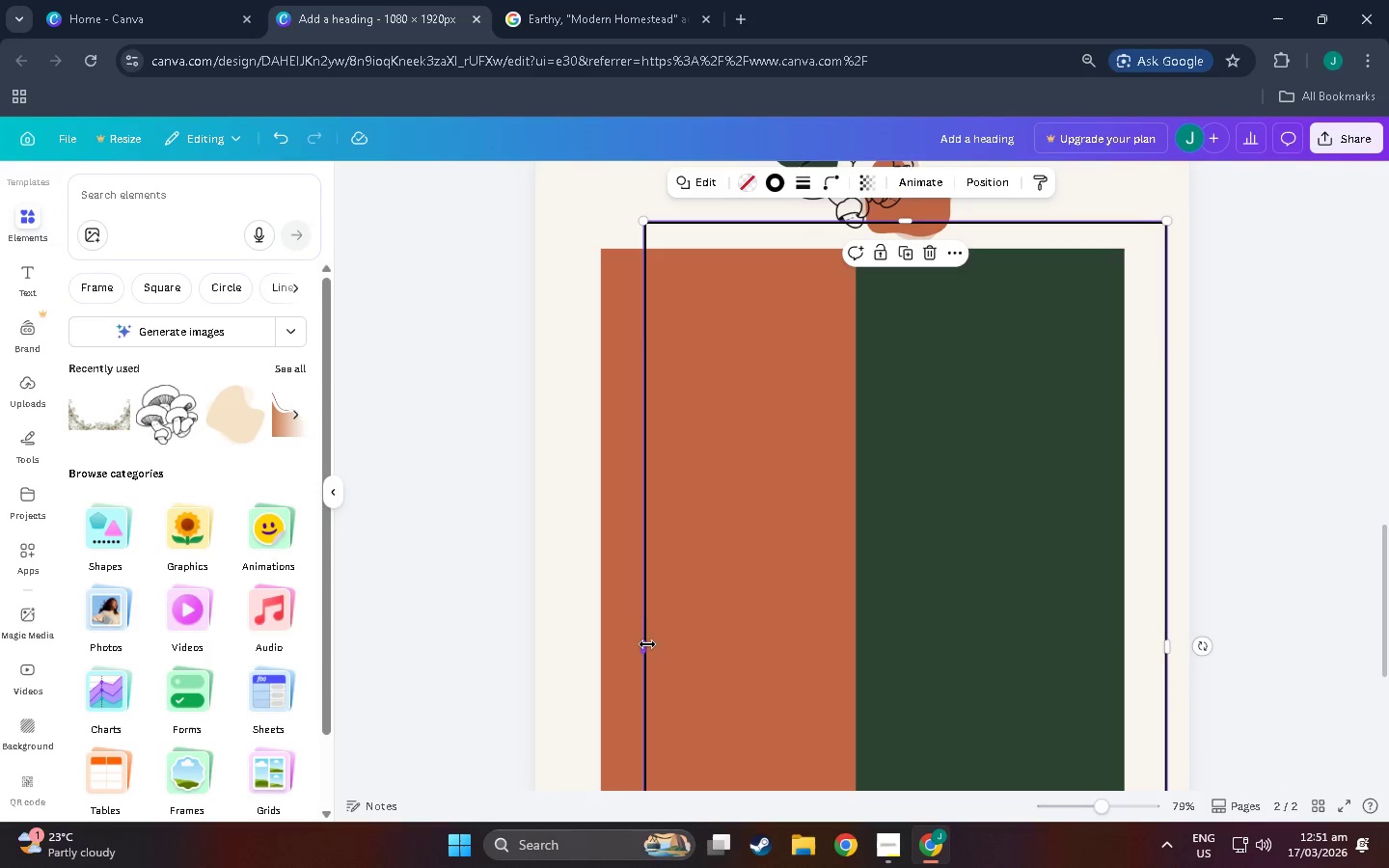 
left_click_drag(start_coordinate=[647, 646], to_coordinate=[623, 645])
 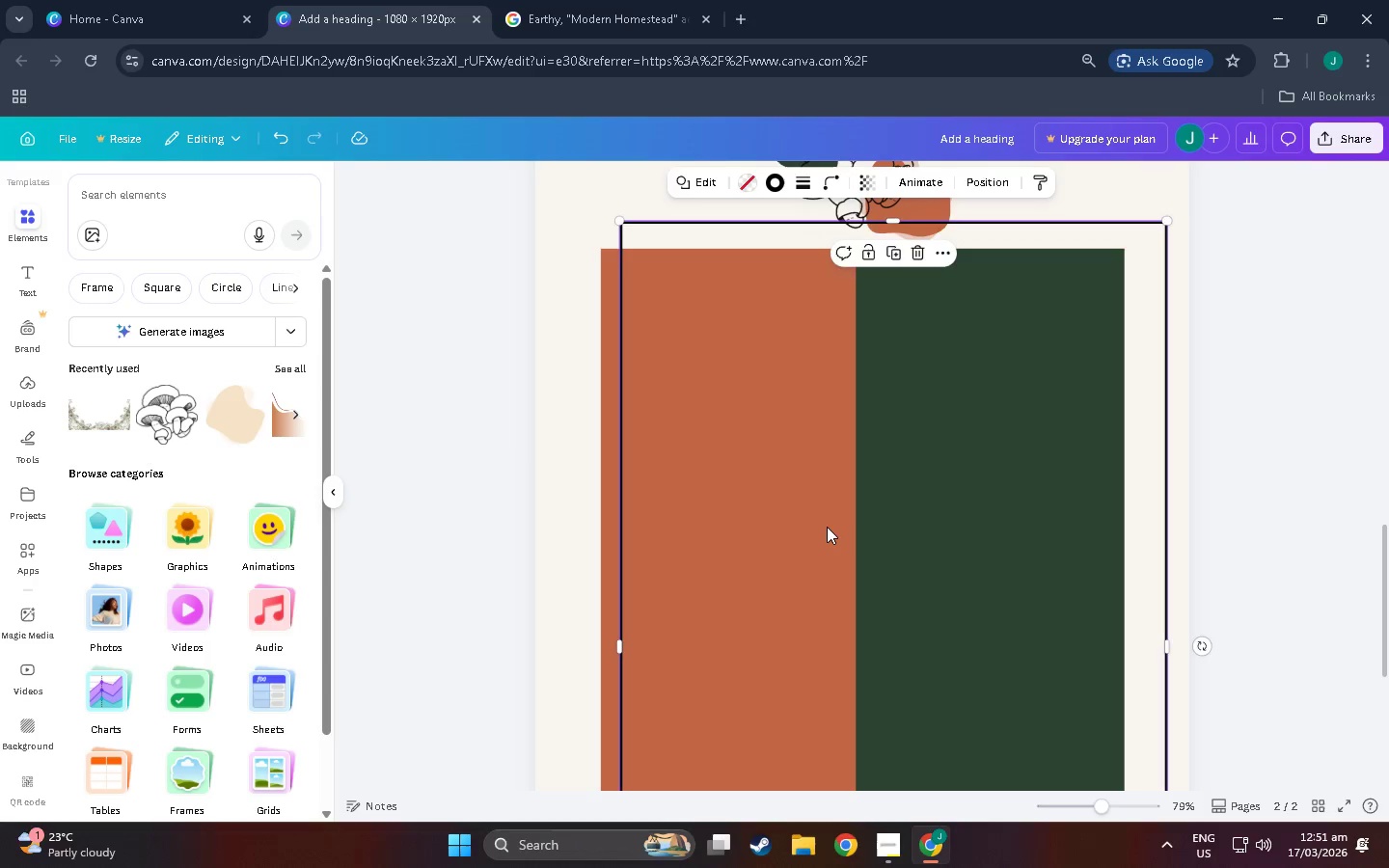 
left_click_drag(start_coordinate=[827, 527], to_coordinate=[826, 535])
 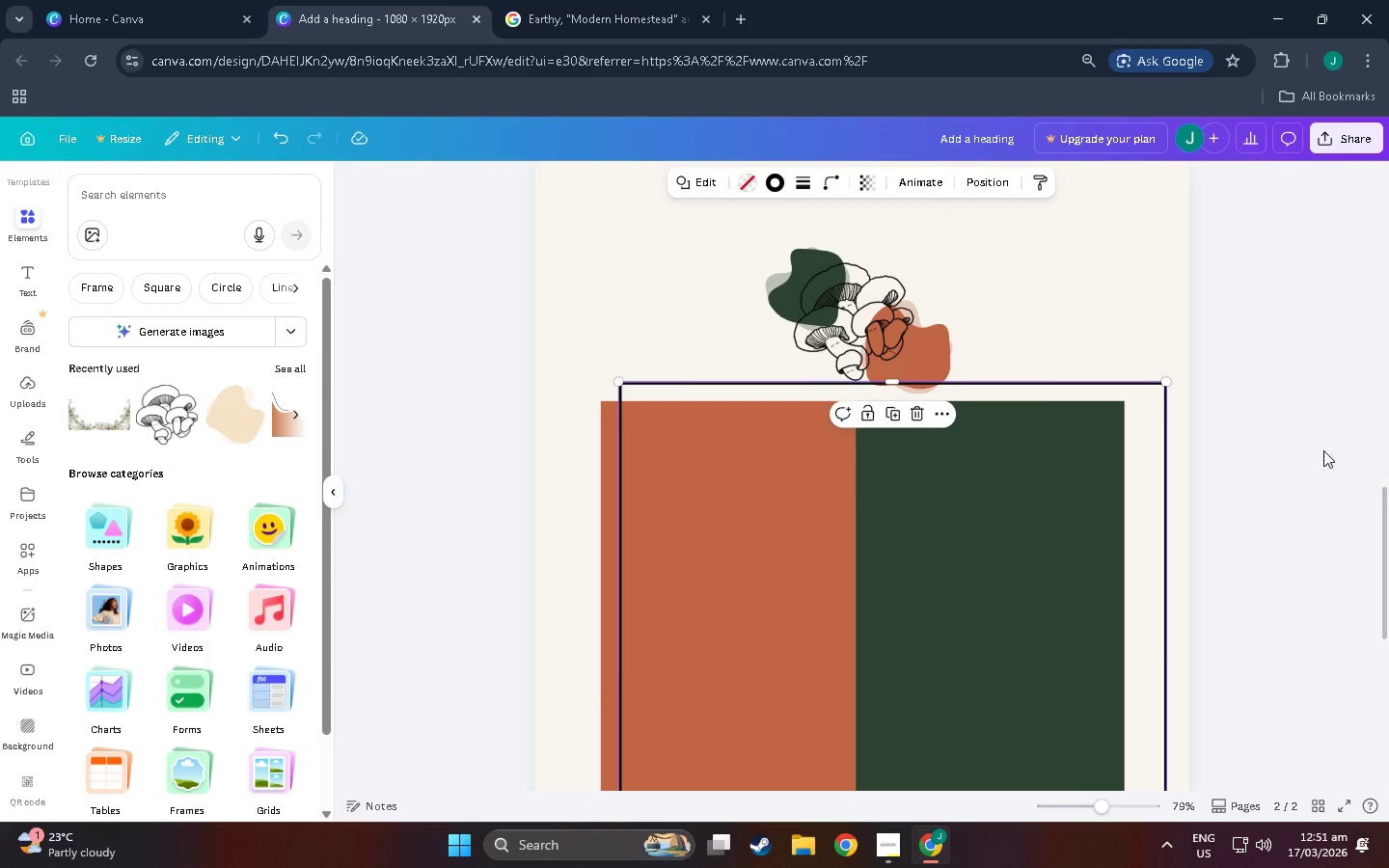 
double_click([1306, 453])
 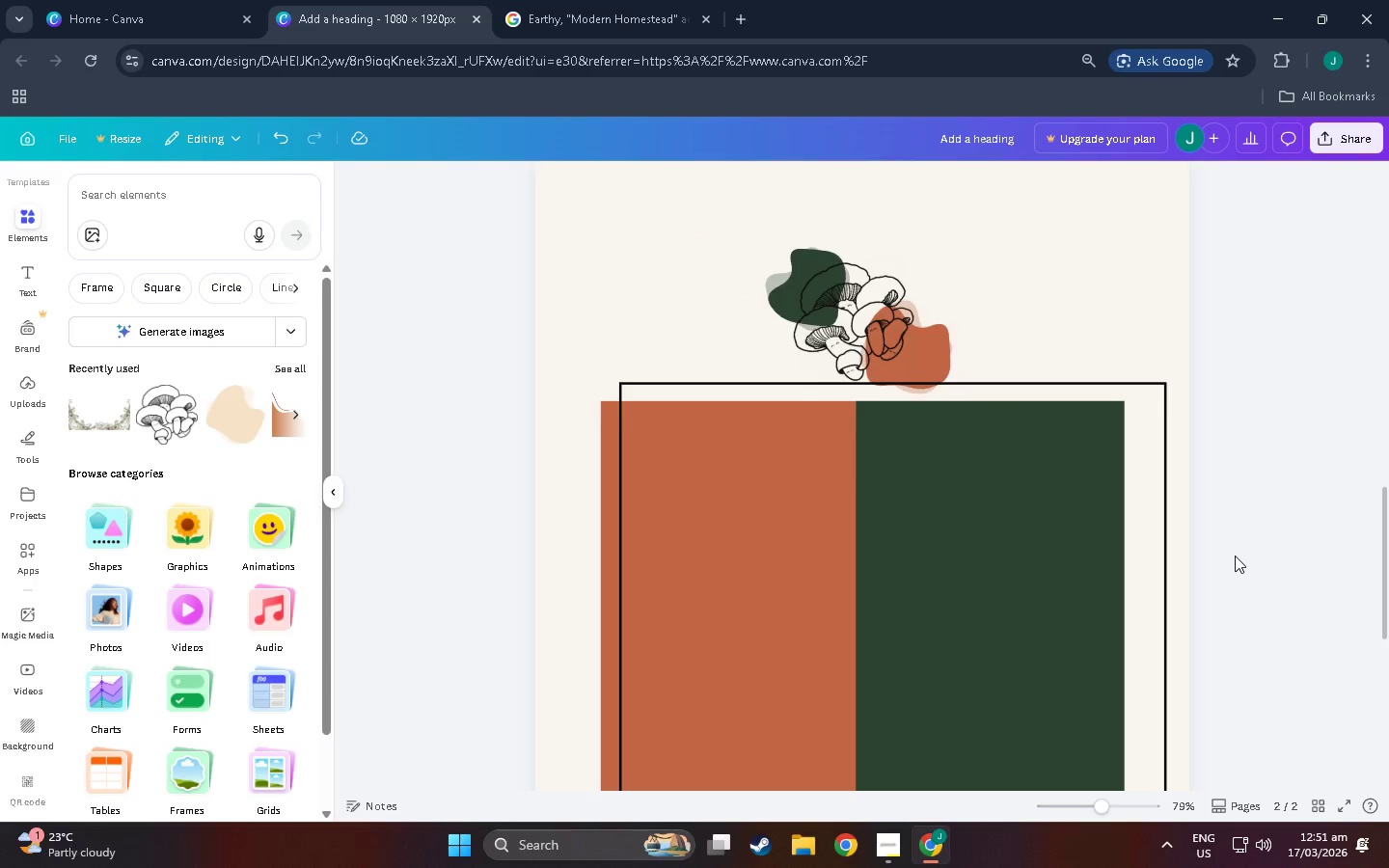 
scroll: coordinate [1192, 630], scroll_direction: down, amount: 17.0
 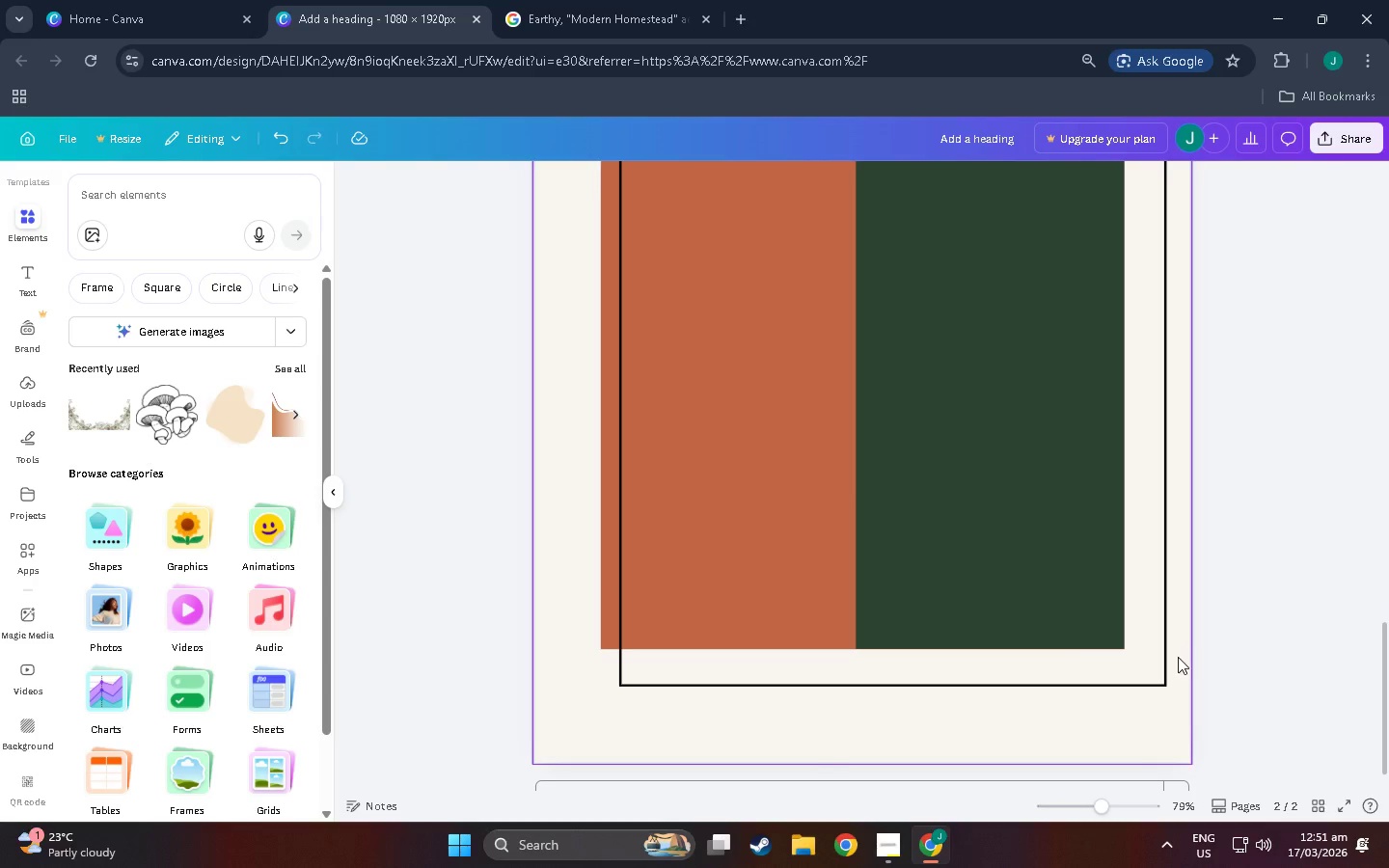 
scroll: coordinate [1144, 710], scroll_direction: up, amount: 14.0
 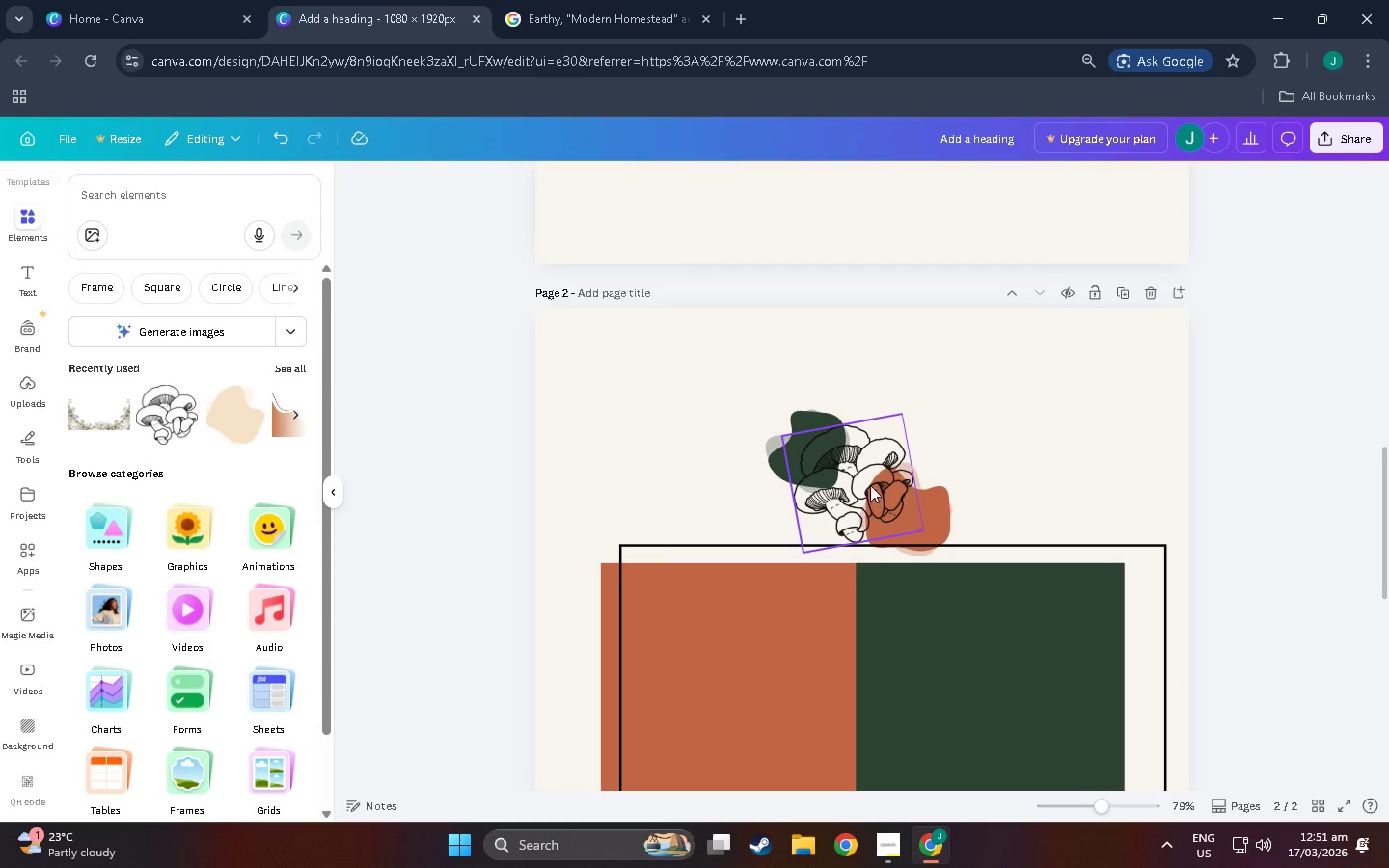 
left_click([868, 475])
 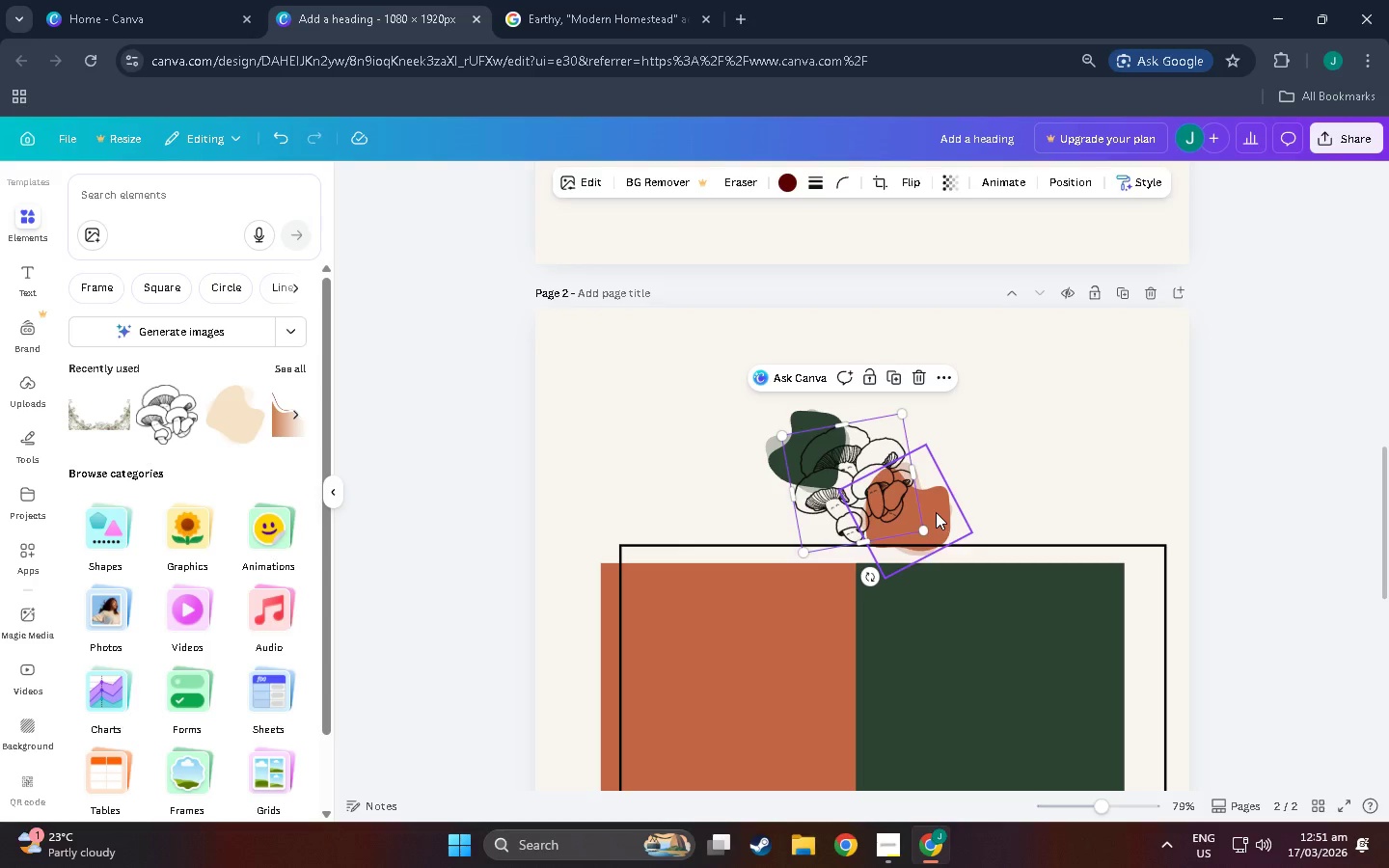 
left_click_drag(start_coordinate=[1021, 457], to_coordinate=[739, 456])
 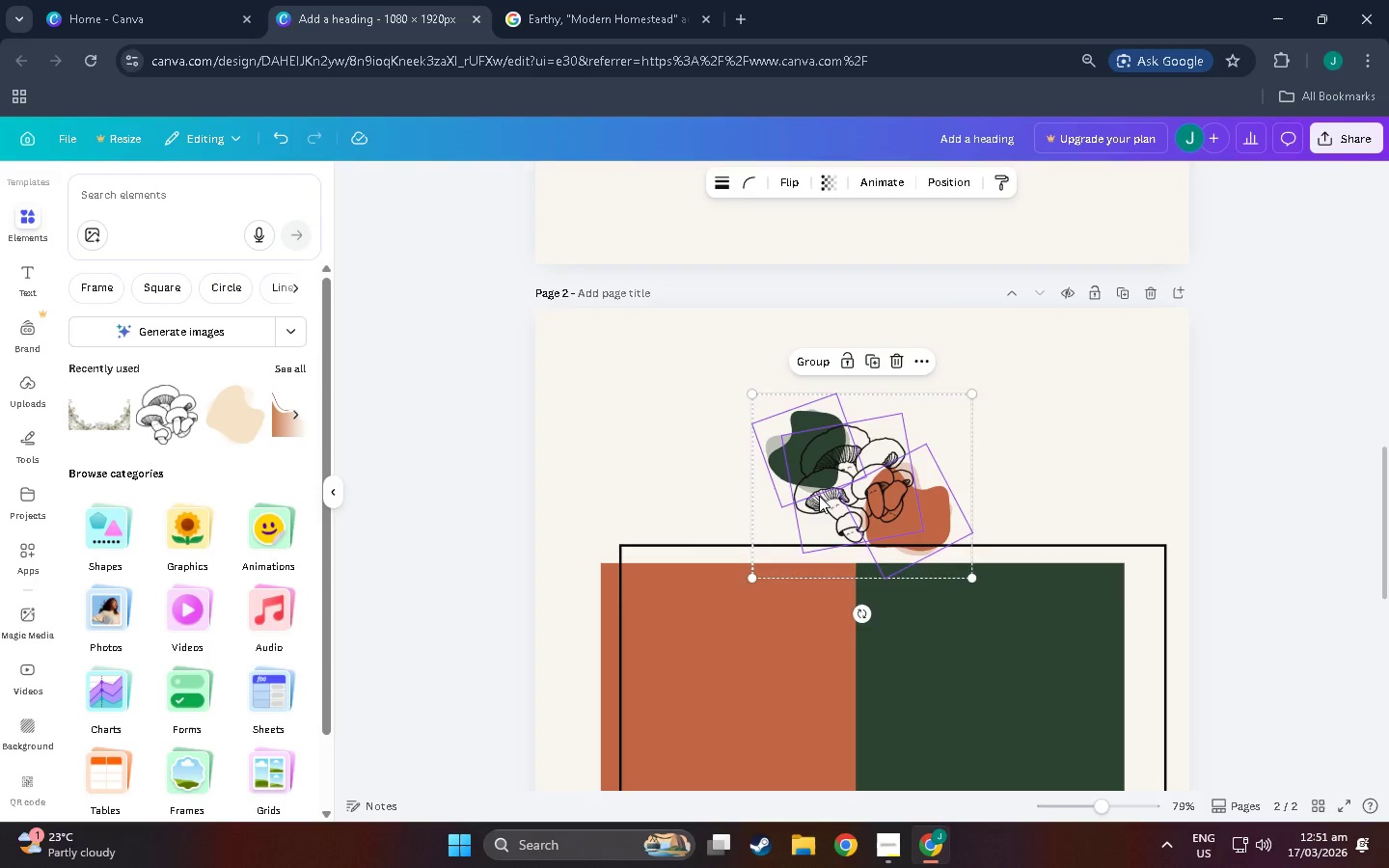 
left_click_drag(start_coordinate=[819, 496], to_coordinate=[819, 484])
 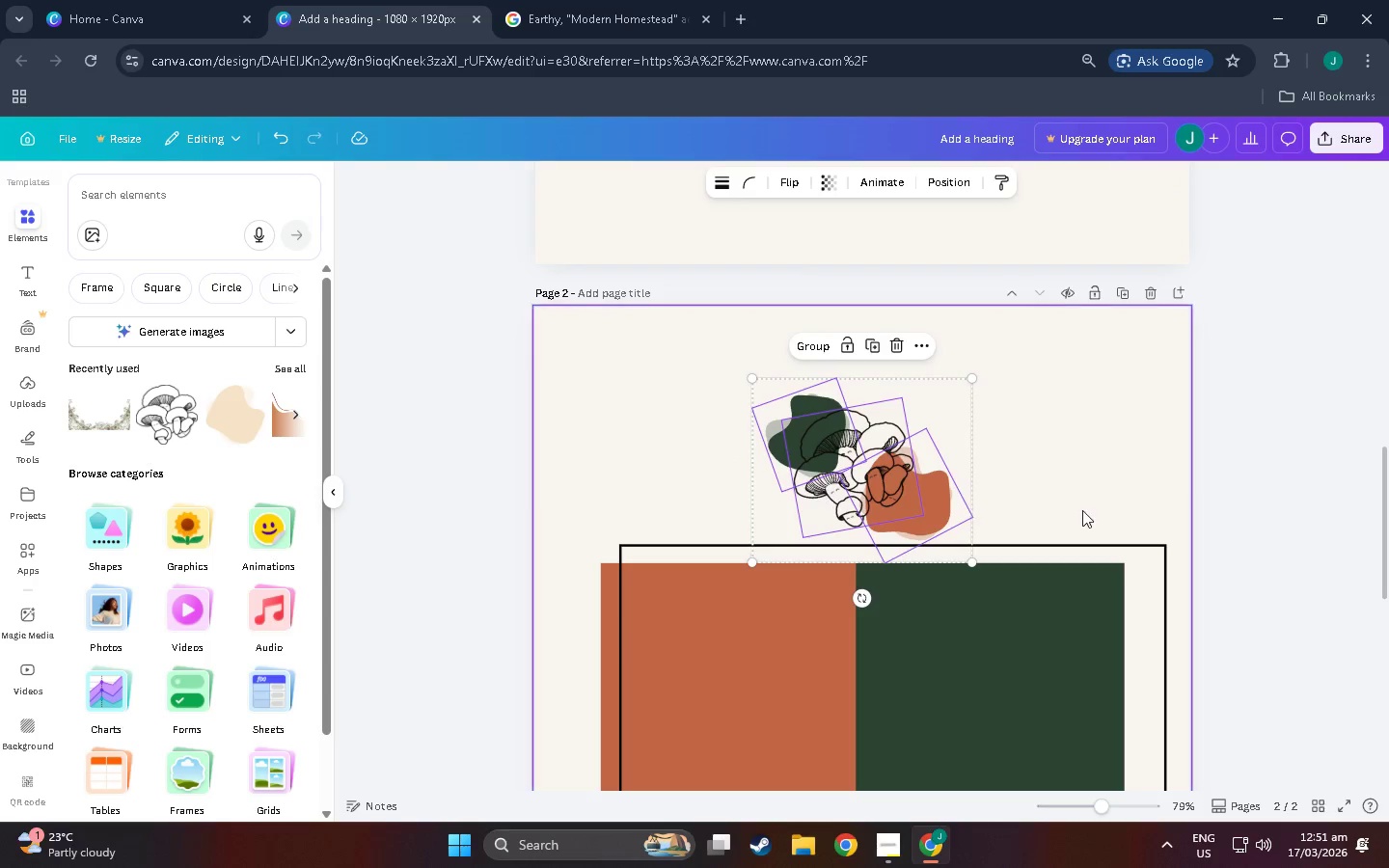 
left_click([1085, 510])
 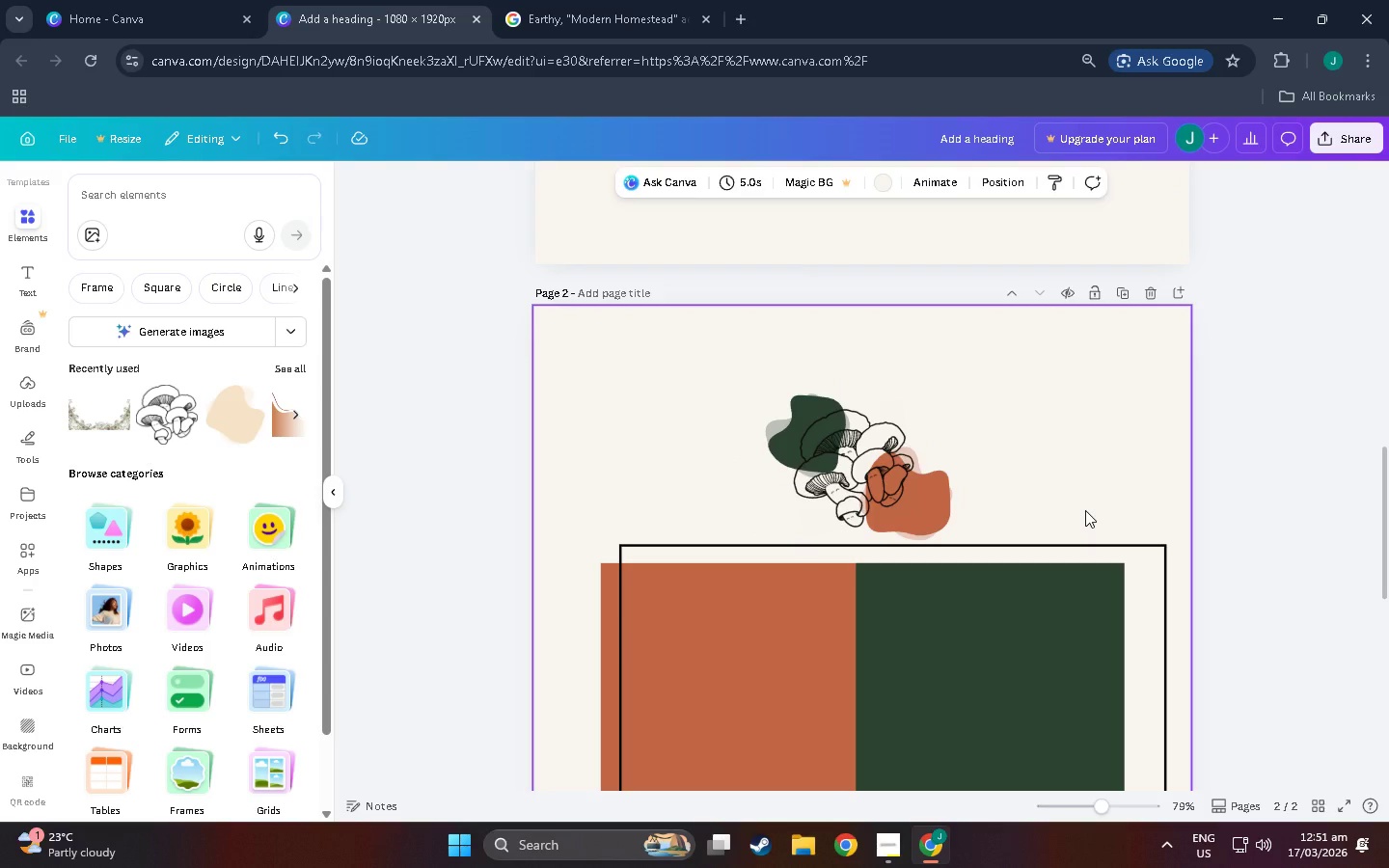 
scroll: coordinate [1076, 569], scroll_direction: down, amount: 26.0
 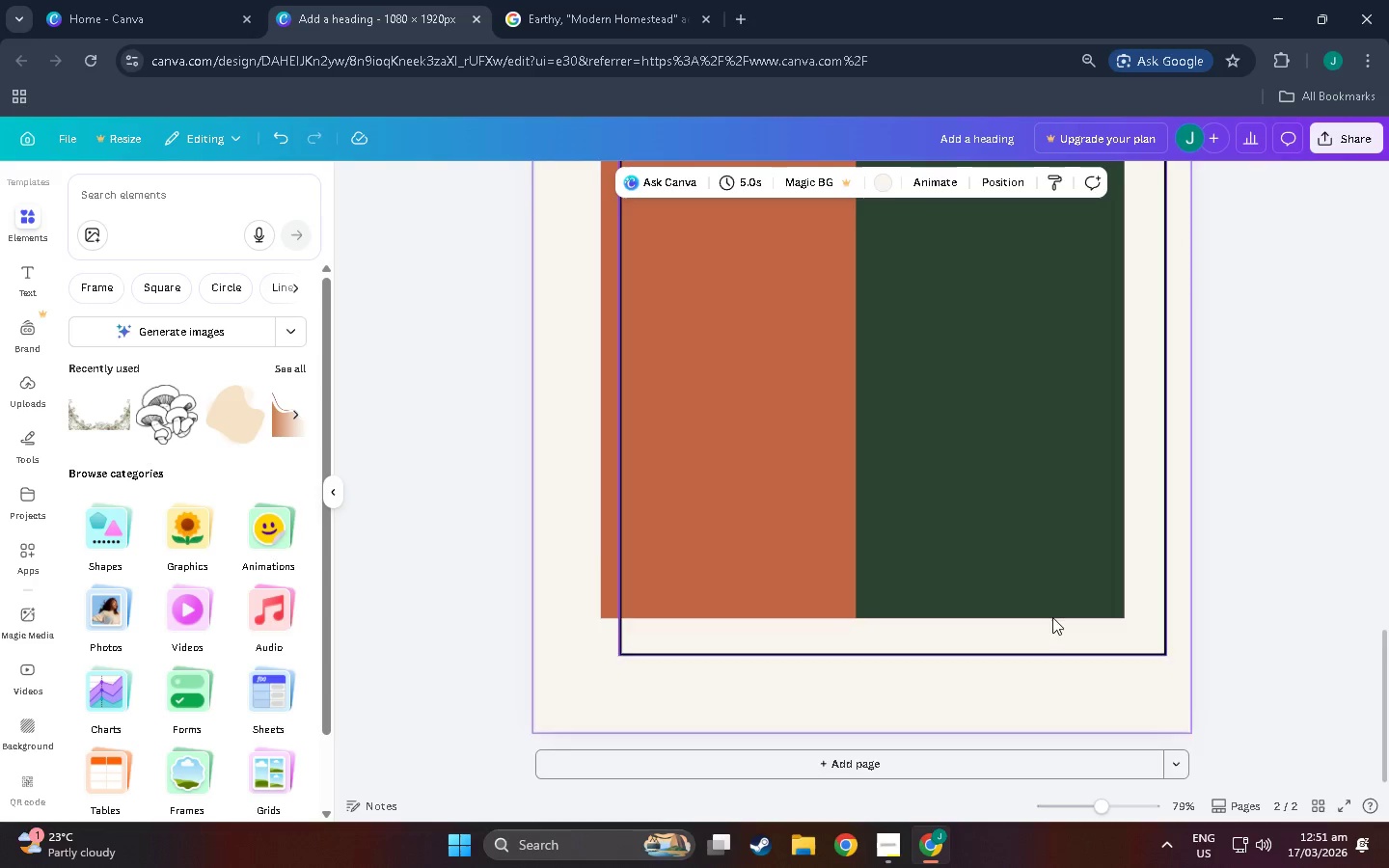 
scroll: coordinate [1044, 646], scroll_direction: up, amount: 18.0
 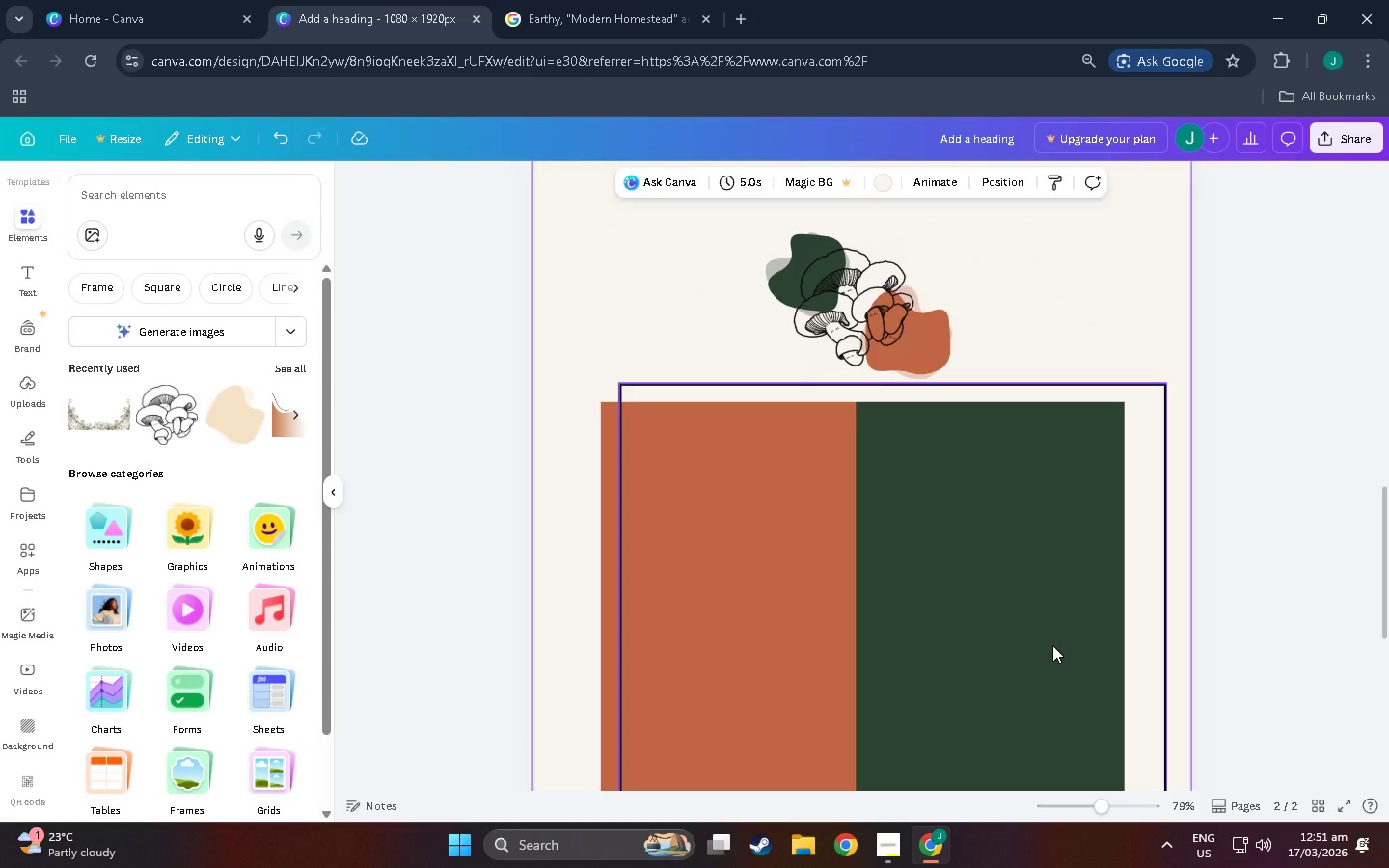 
wait(6.78)
 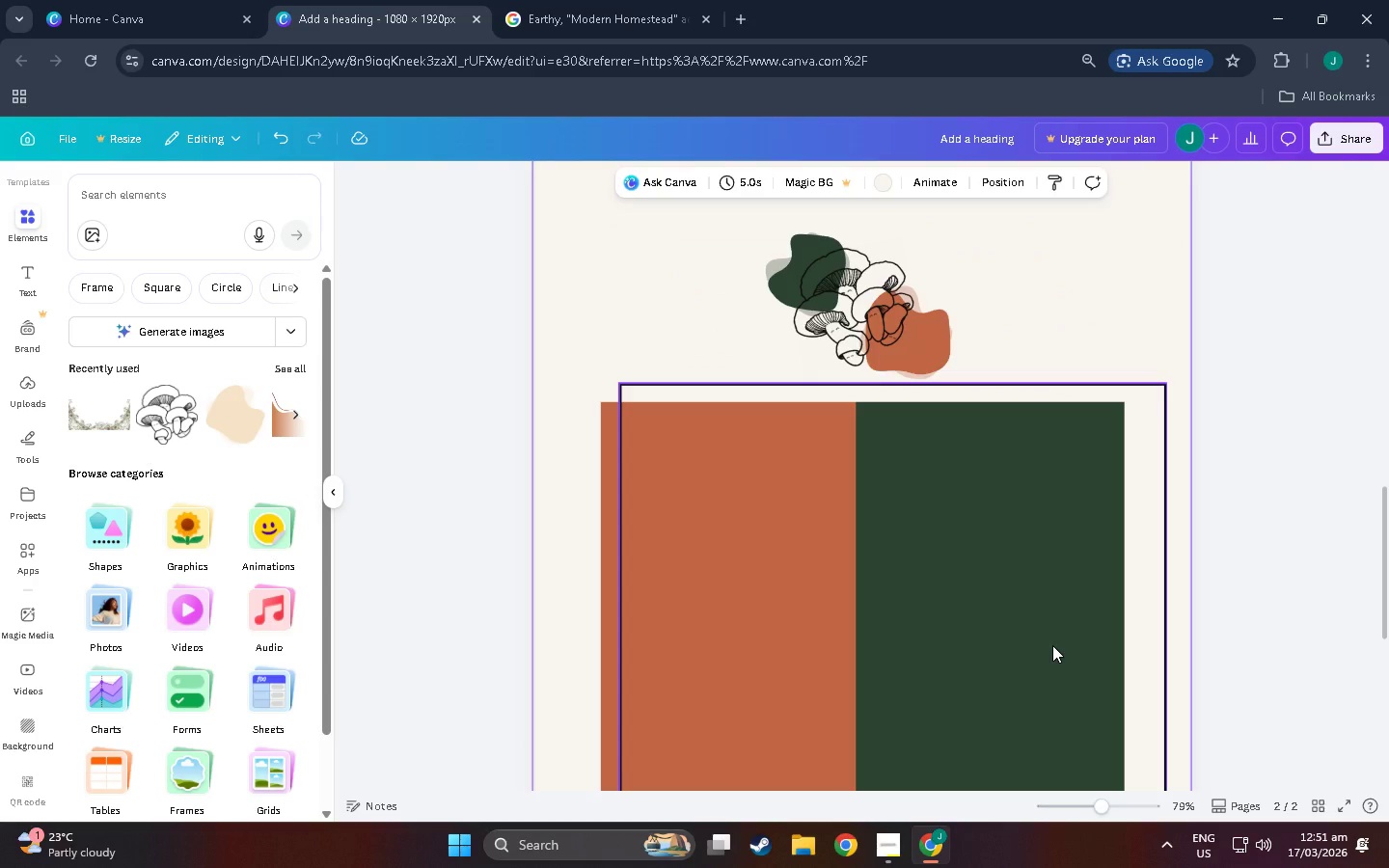 
scroll: coordinate [80, 372], scroll_direction: down, amount: 3.0
 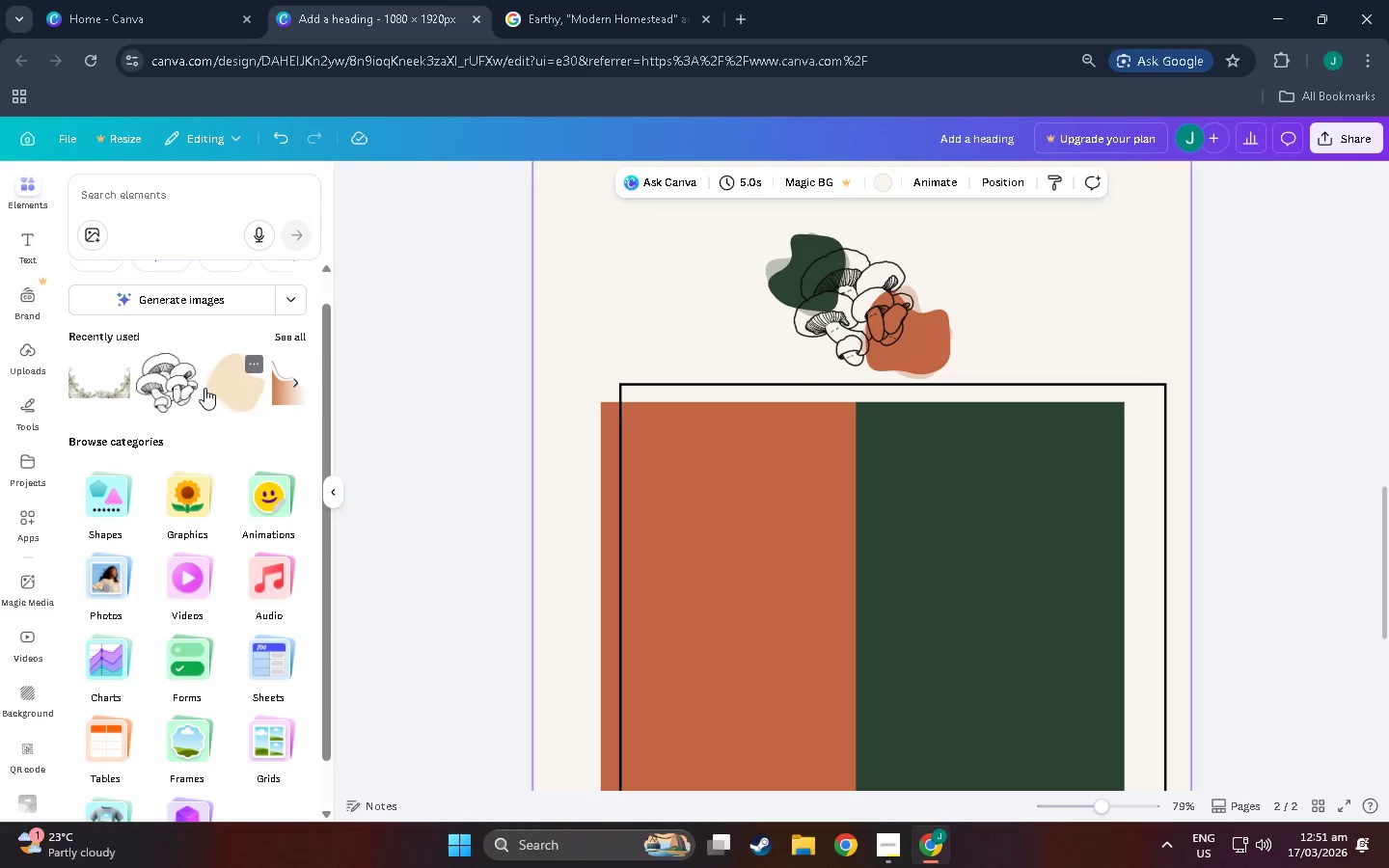 
left_click([296, 340])
 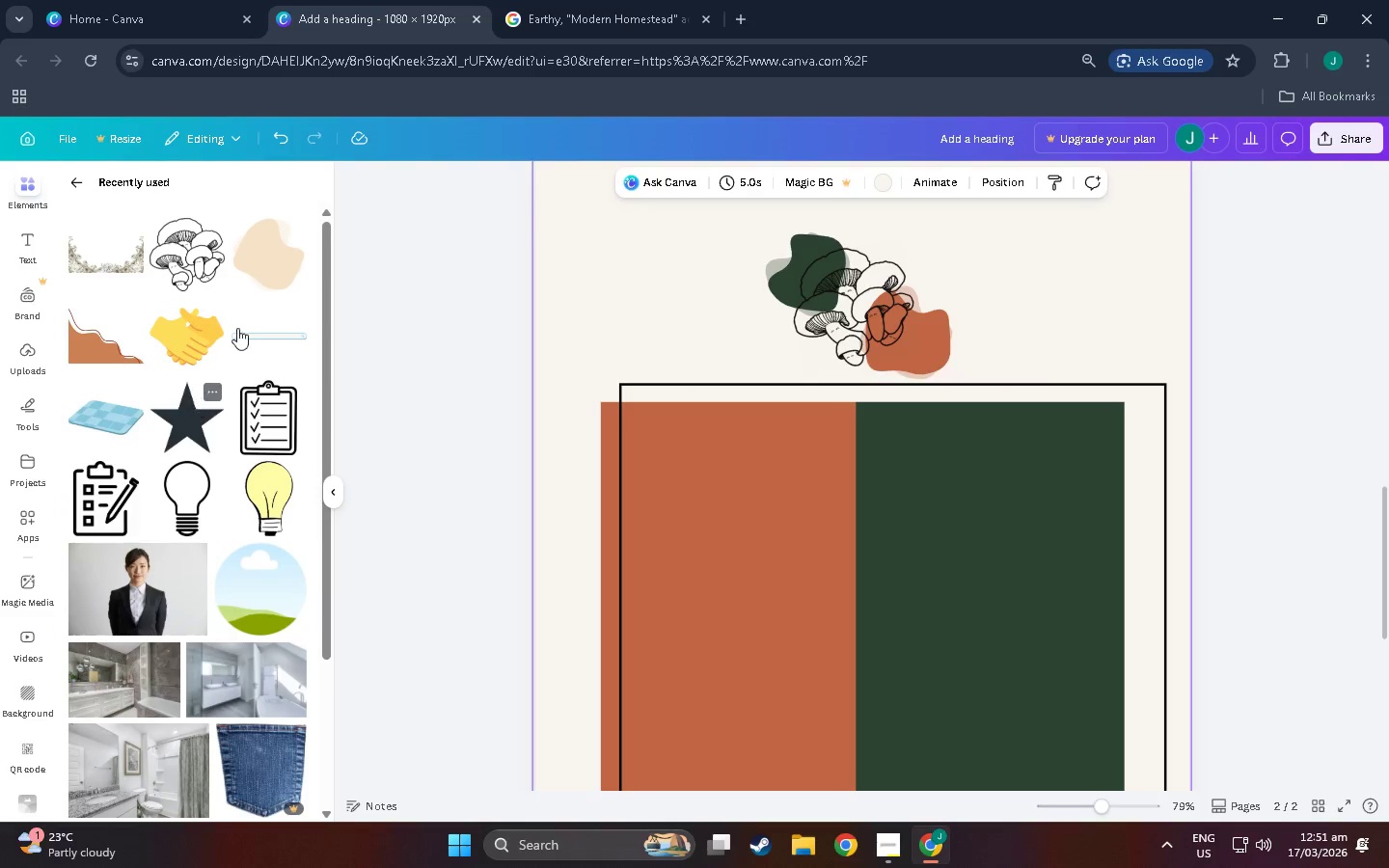 
scroll: coordinate [143, 311], scroll_direction: up, amount: 4.0
 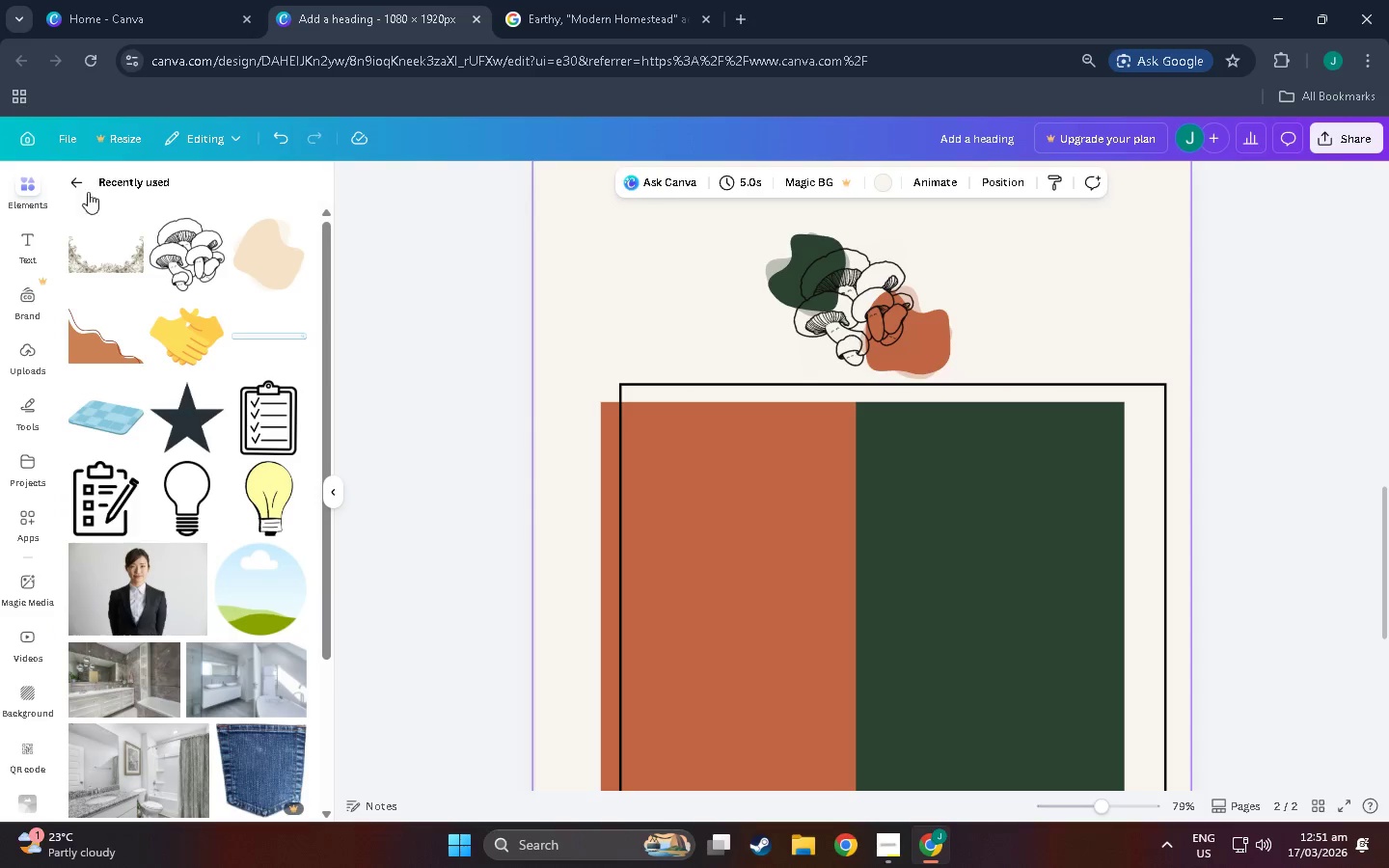 
left_click([79, 189])
 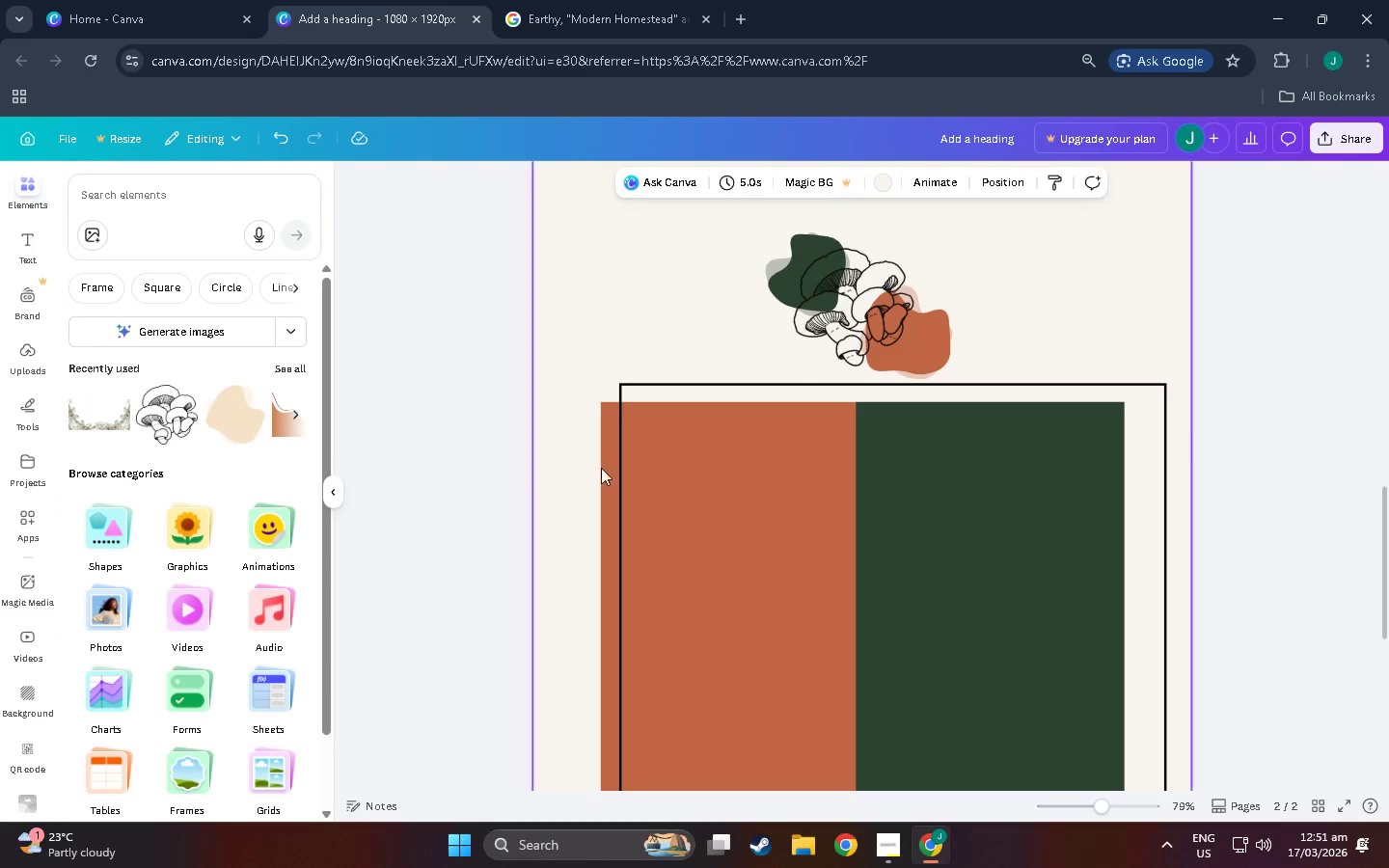 
scroll: coordinate [663, 482], scroll_direction: up, amount: 39.0
 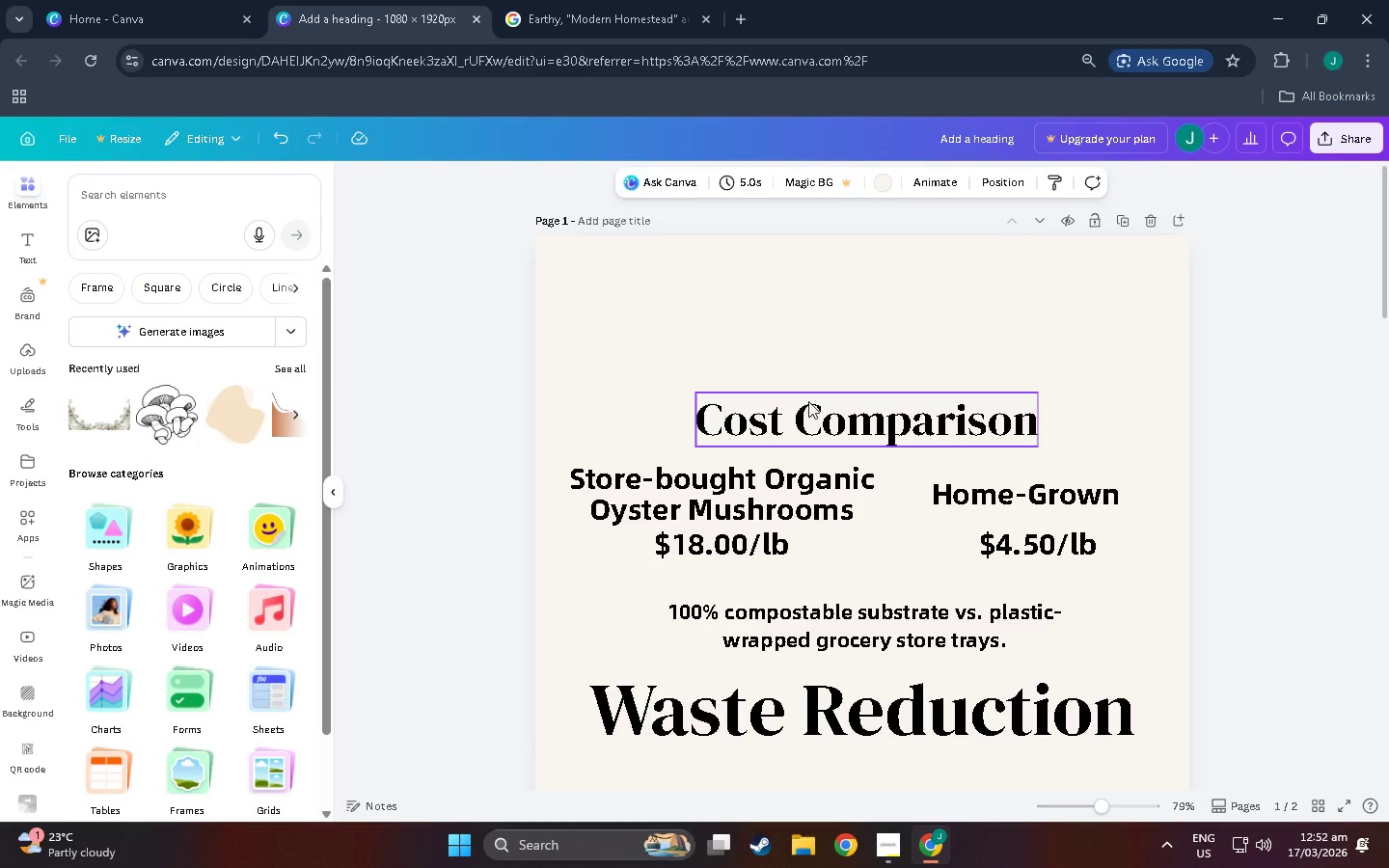 
left_click([808, 401])
 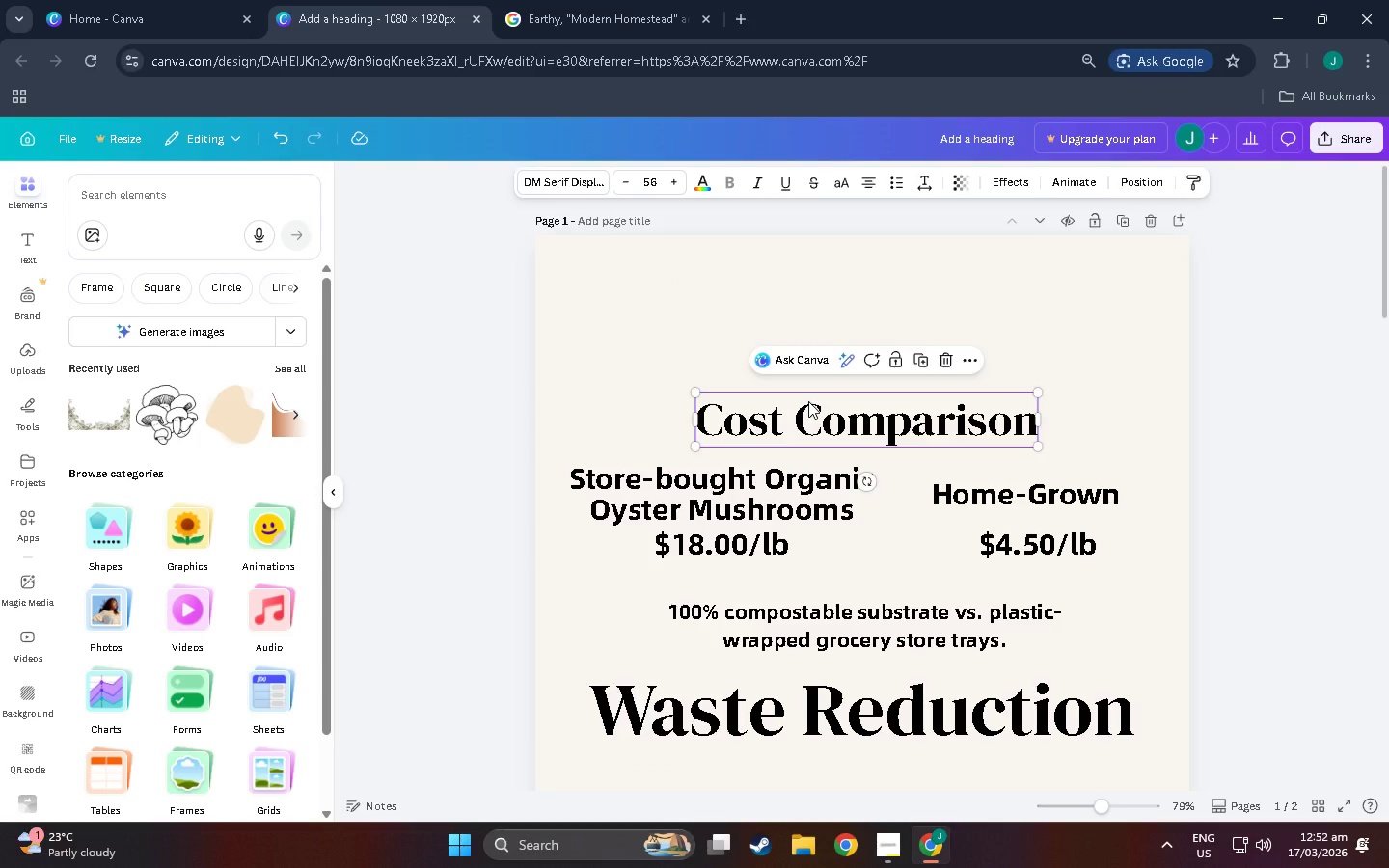 
left_click_drag(start_coordinate=[808, 401], to_coordinate=[796, 523])
 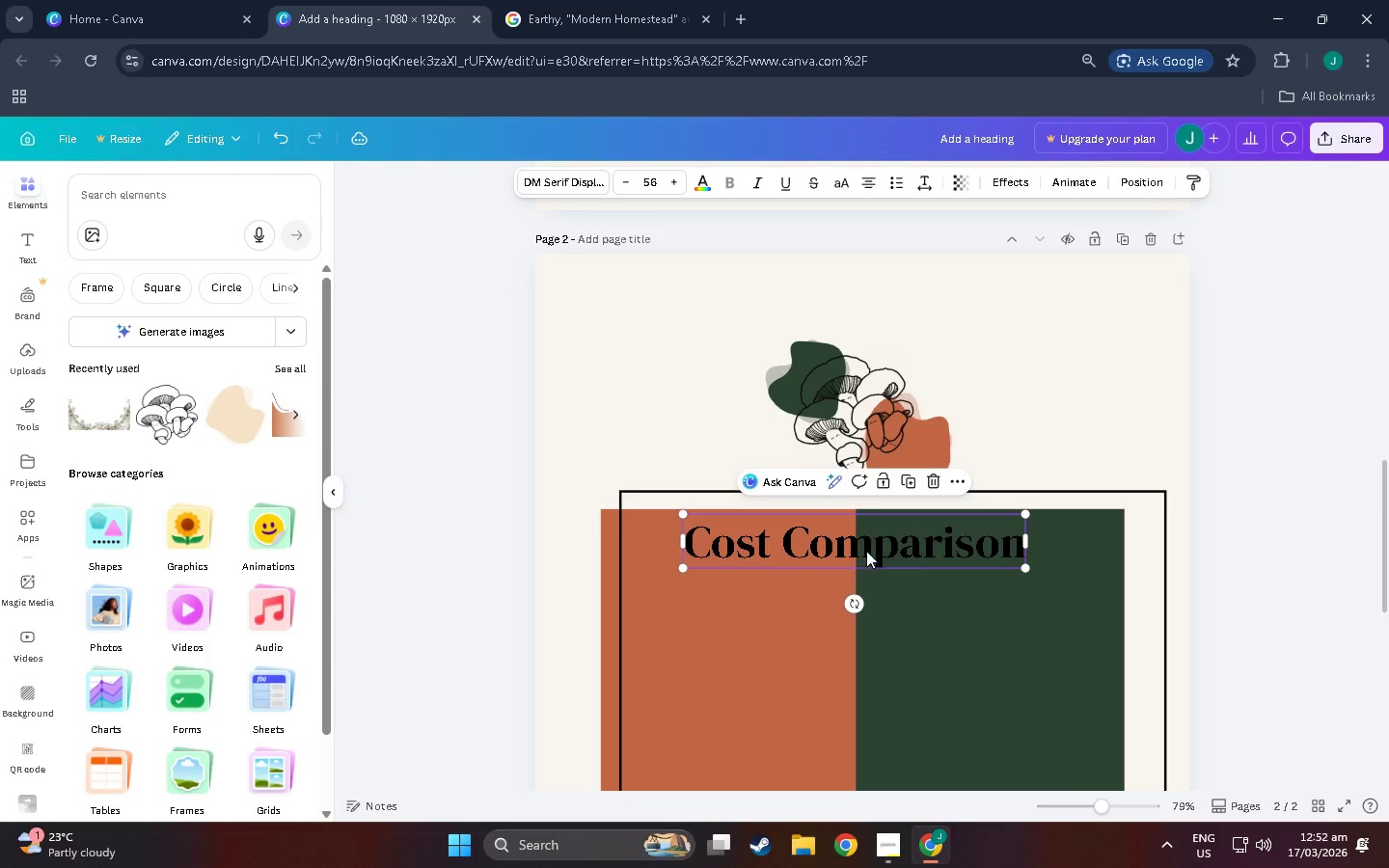 
scroll: coordinate [803, 542], scroll_direction: down, amount: 34.0
 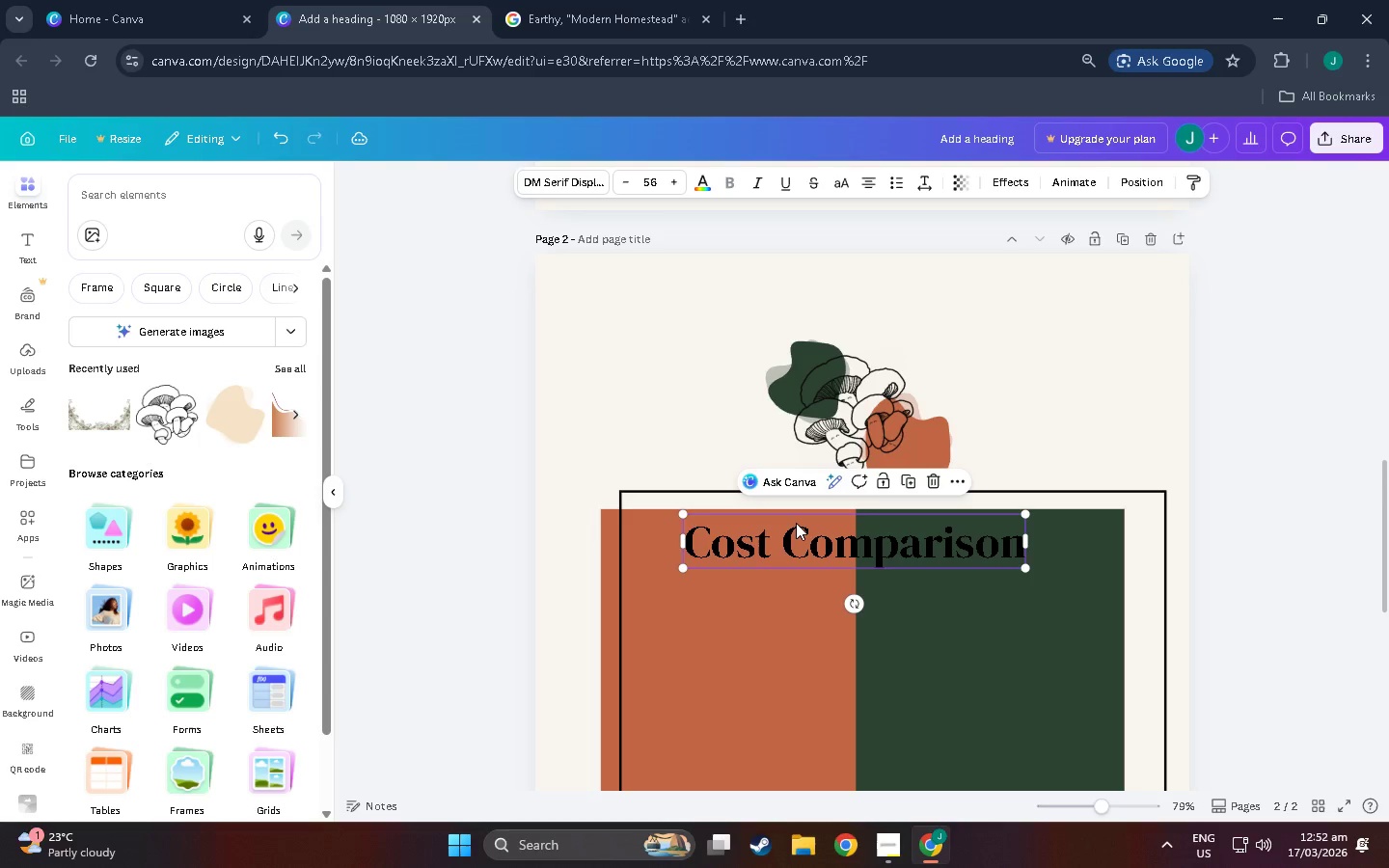 
left_click_drag(start_coordinate=[866, 545], to_coordinate=[853, 556])
 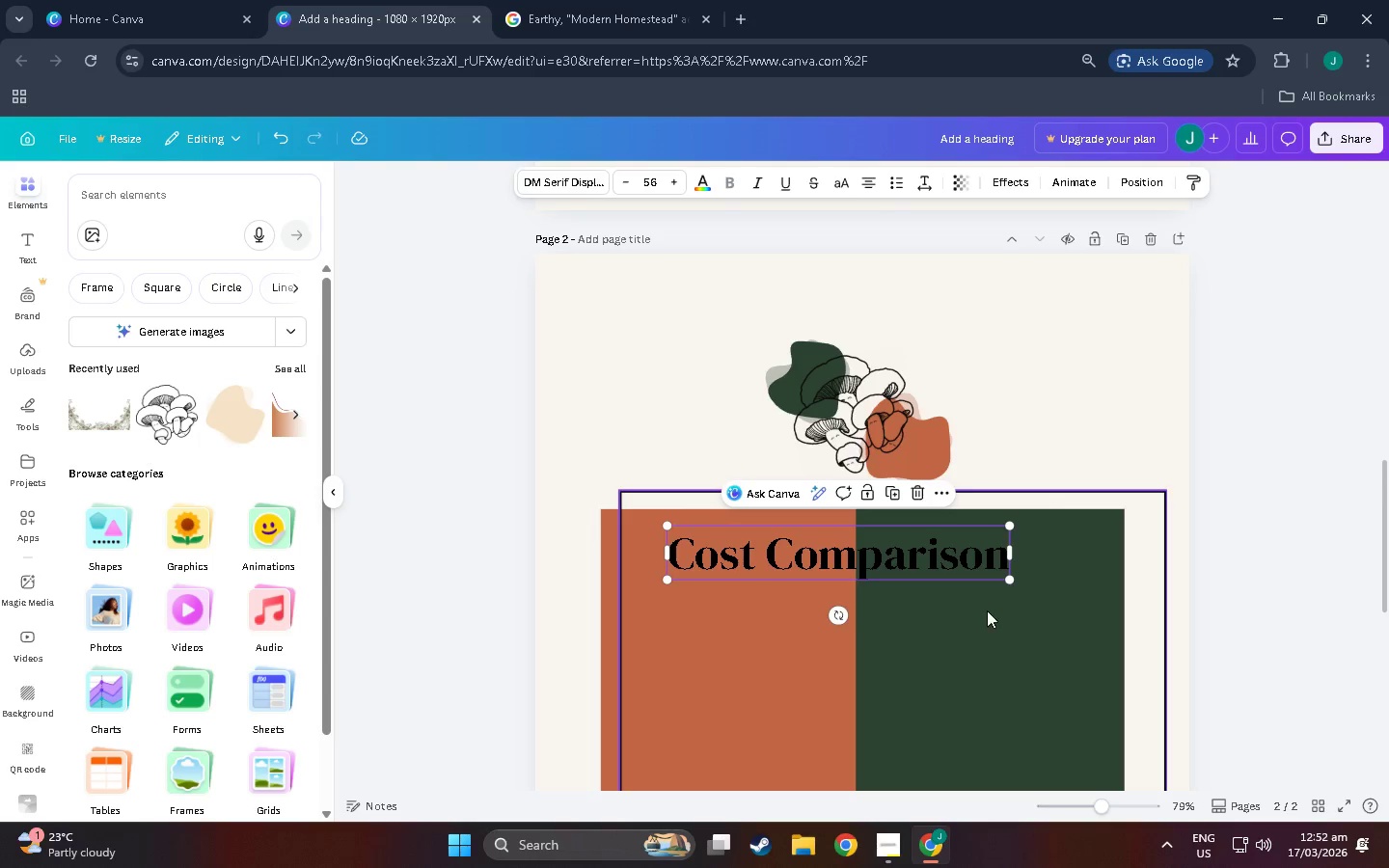 
left_click([987, 610])
 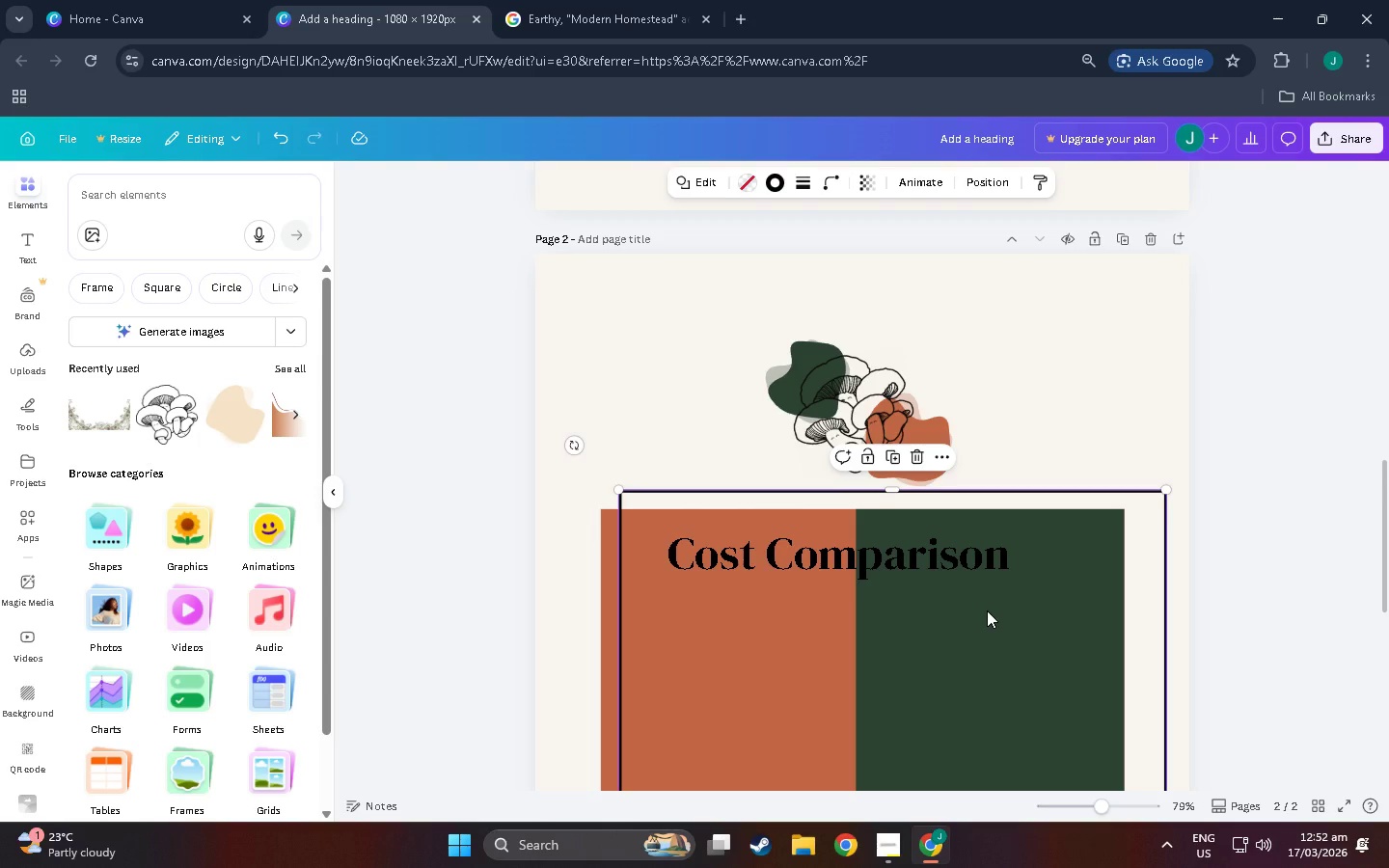 
scroll: coordinate [987, 610], scroll_direction: down, amount: 5.0
 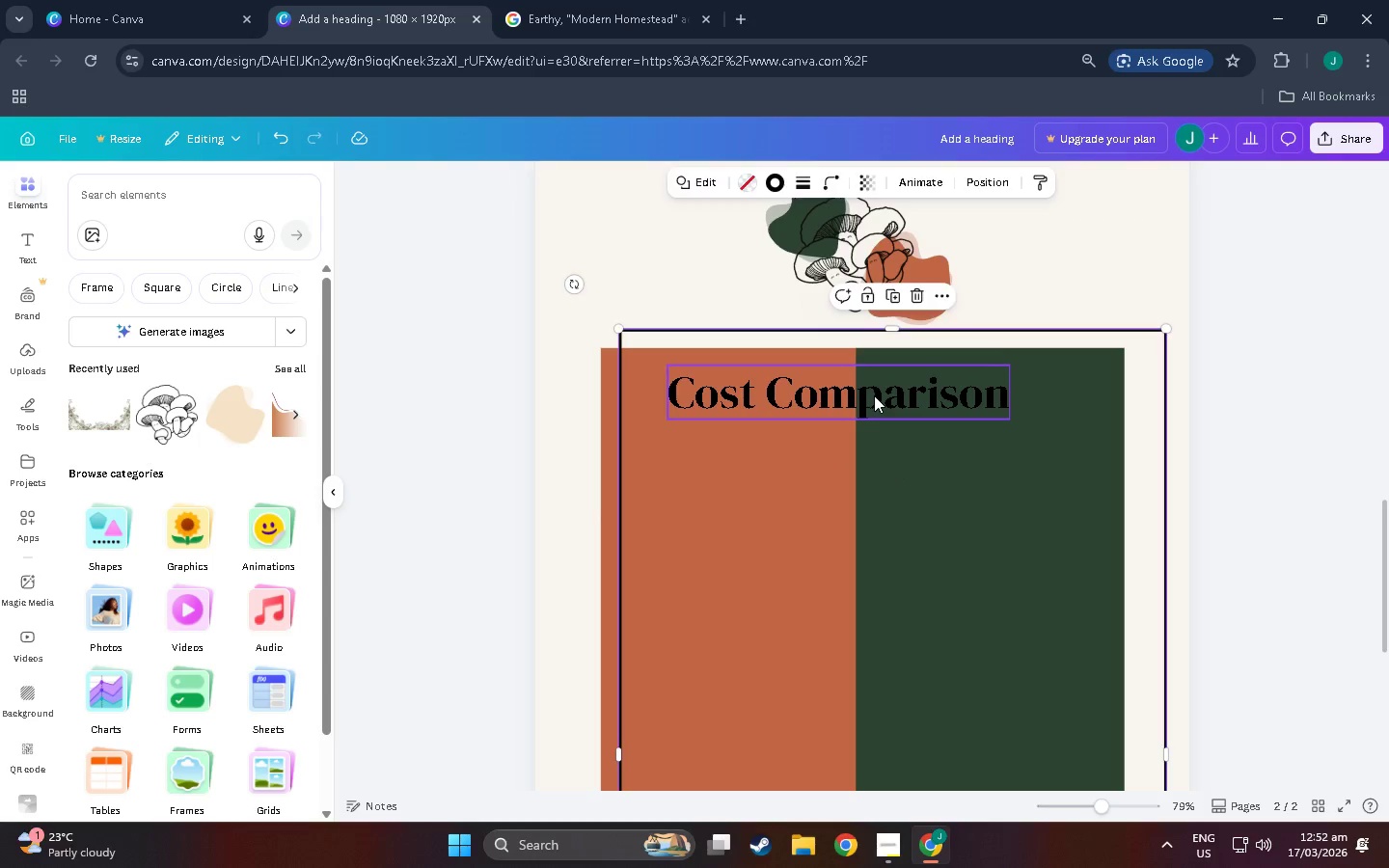 
left_click_drag(start_coordinate=[874, 395], to_coordinate=[900, 387])
 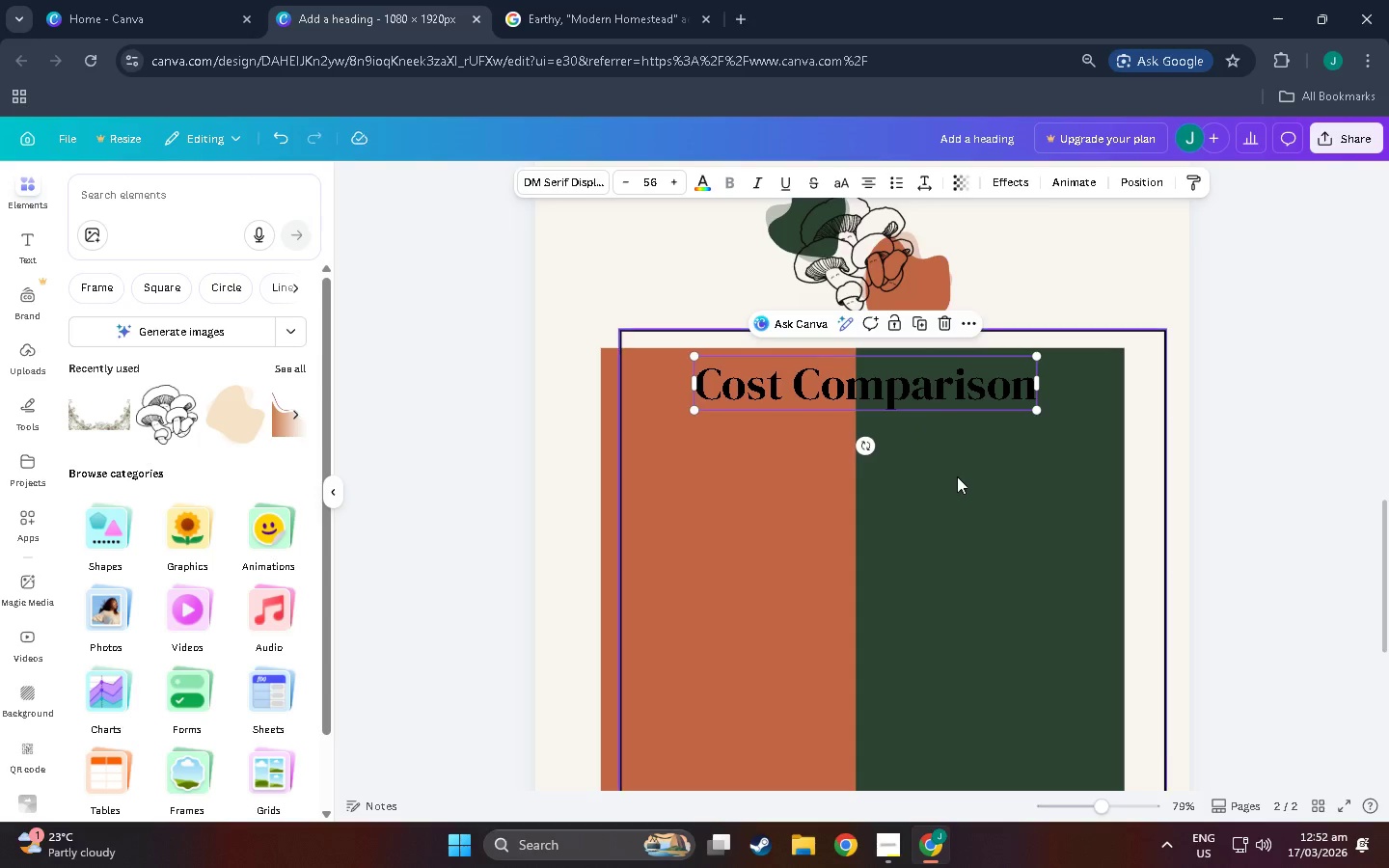 
left_click([957, 476])
 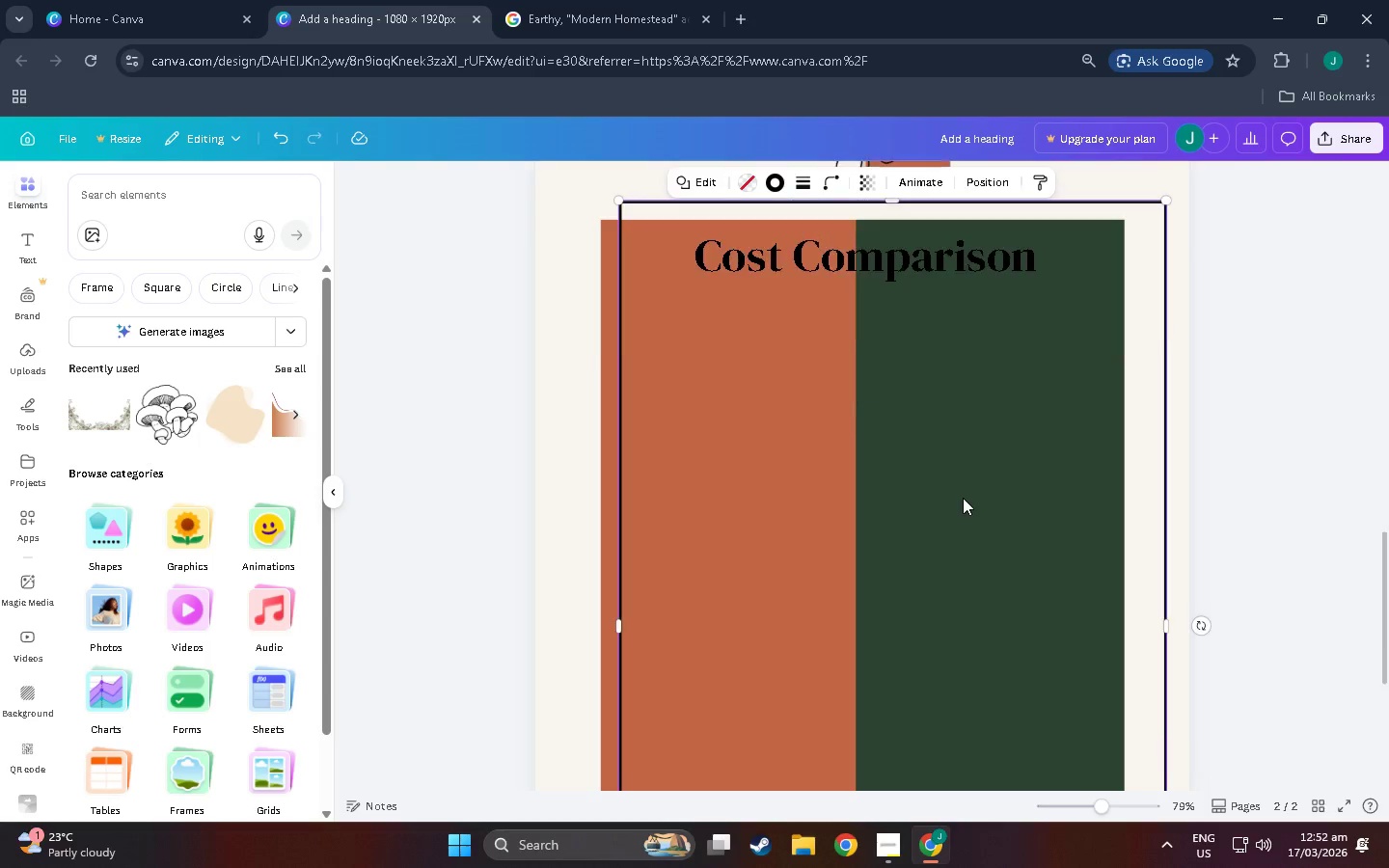 
scroll: coordinate [963, 498], scroll_direction: down, amount: 4.0
 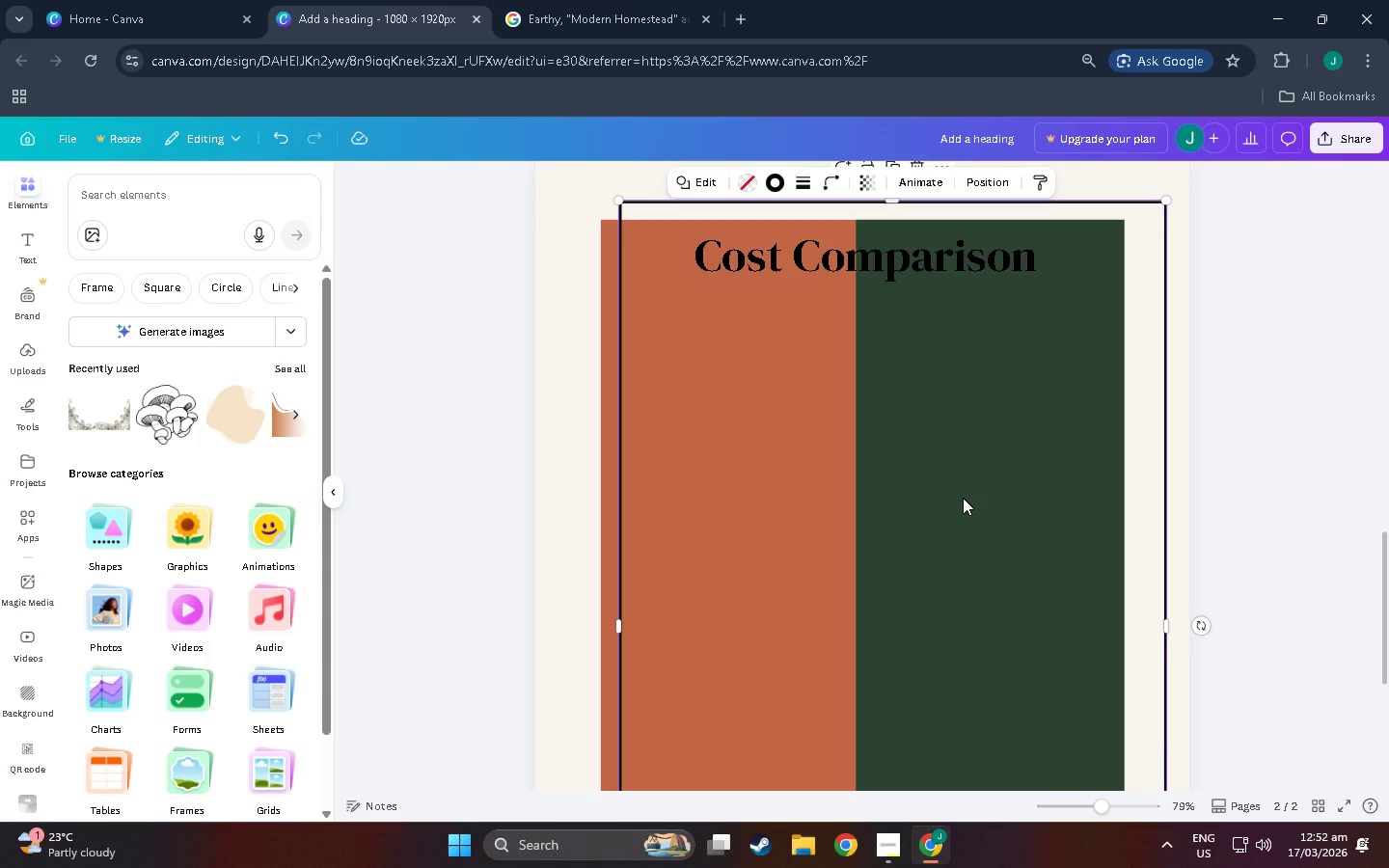 
scroll: coordinate [963, 498], scroll_direction: up, amount: 4.0
 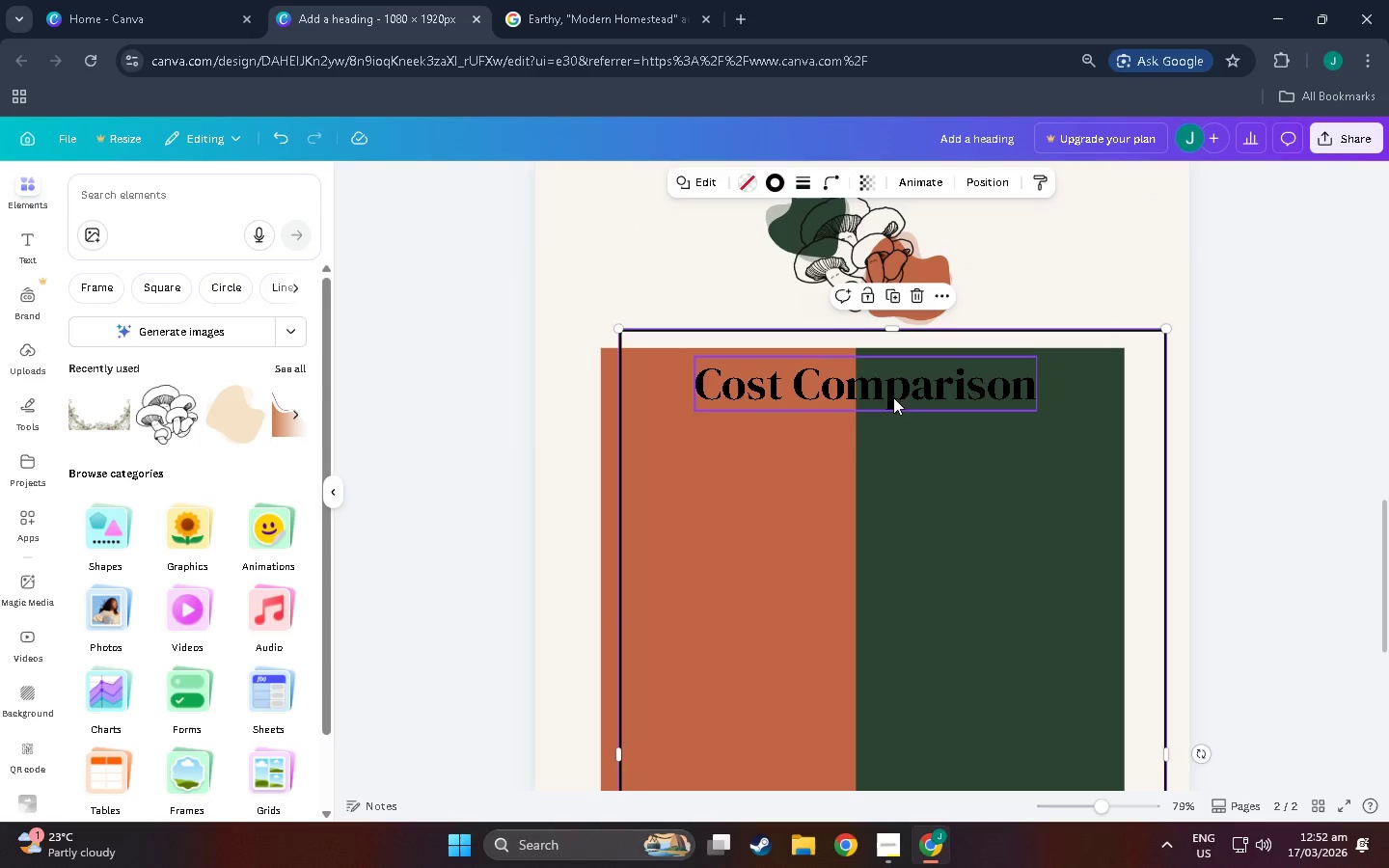 
left_click([898, 450])
 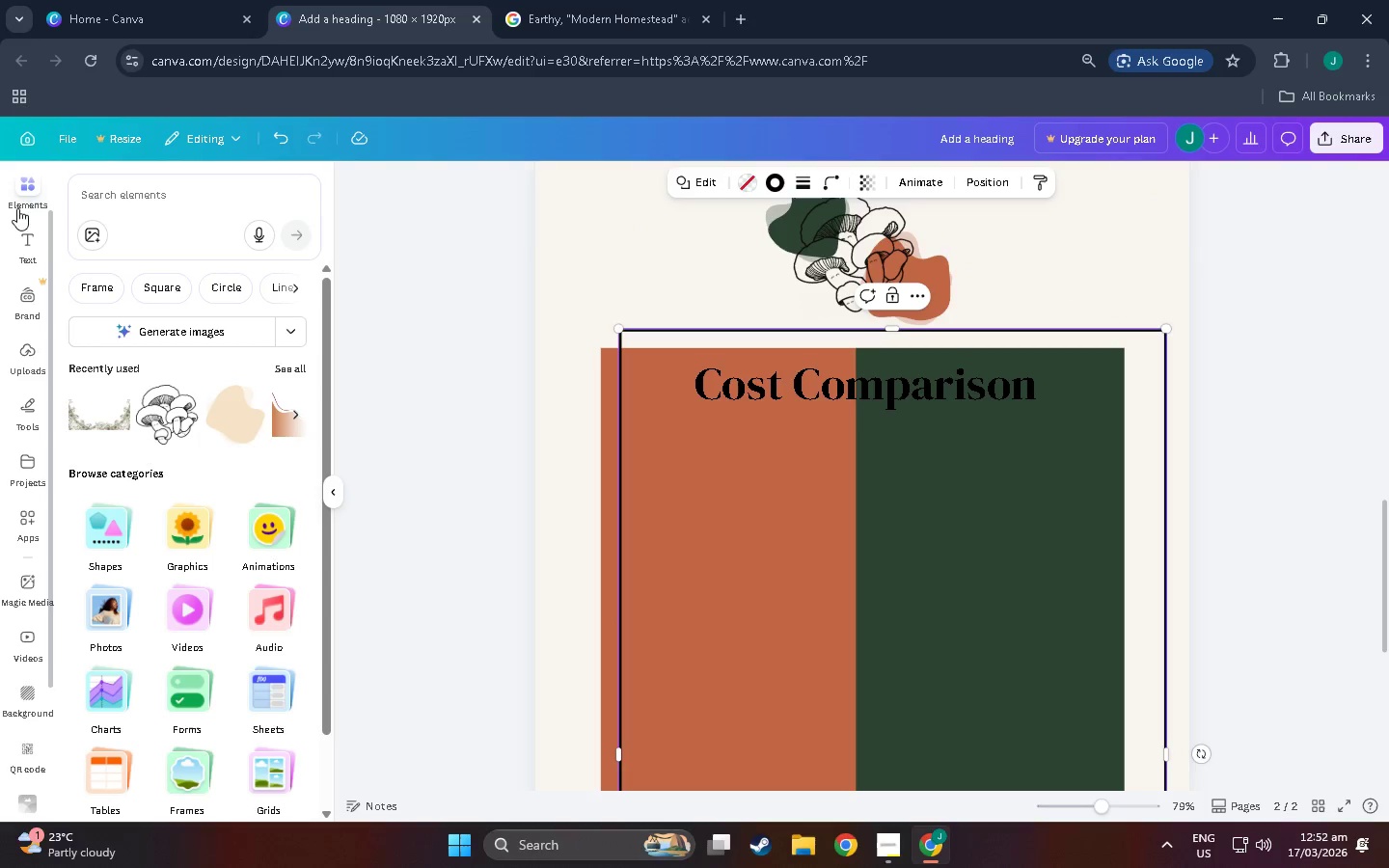 
scroll: coordinate [719, 492], scroll_direction: up, amount: 4.0
 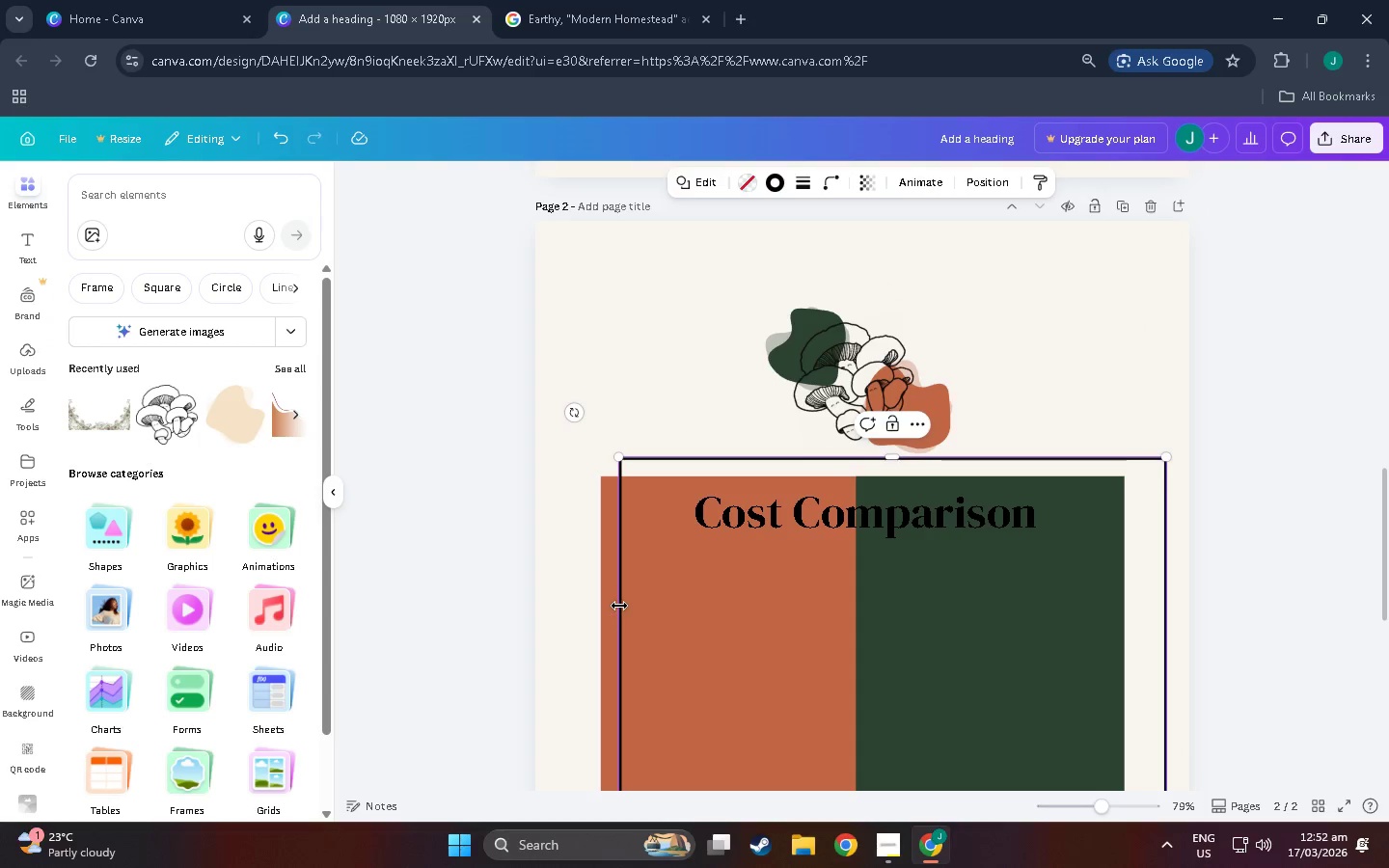 
left_click([606, 605])
 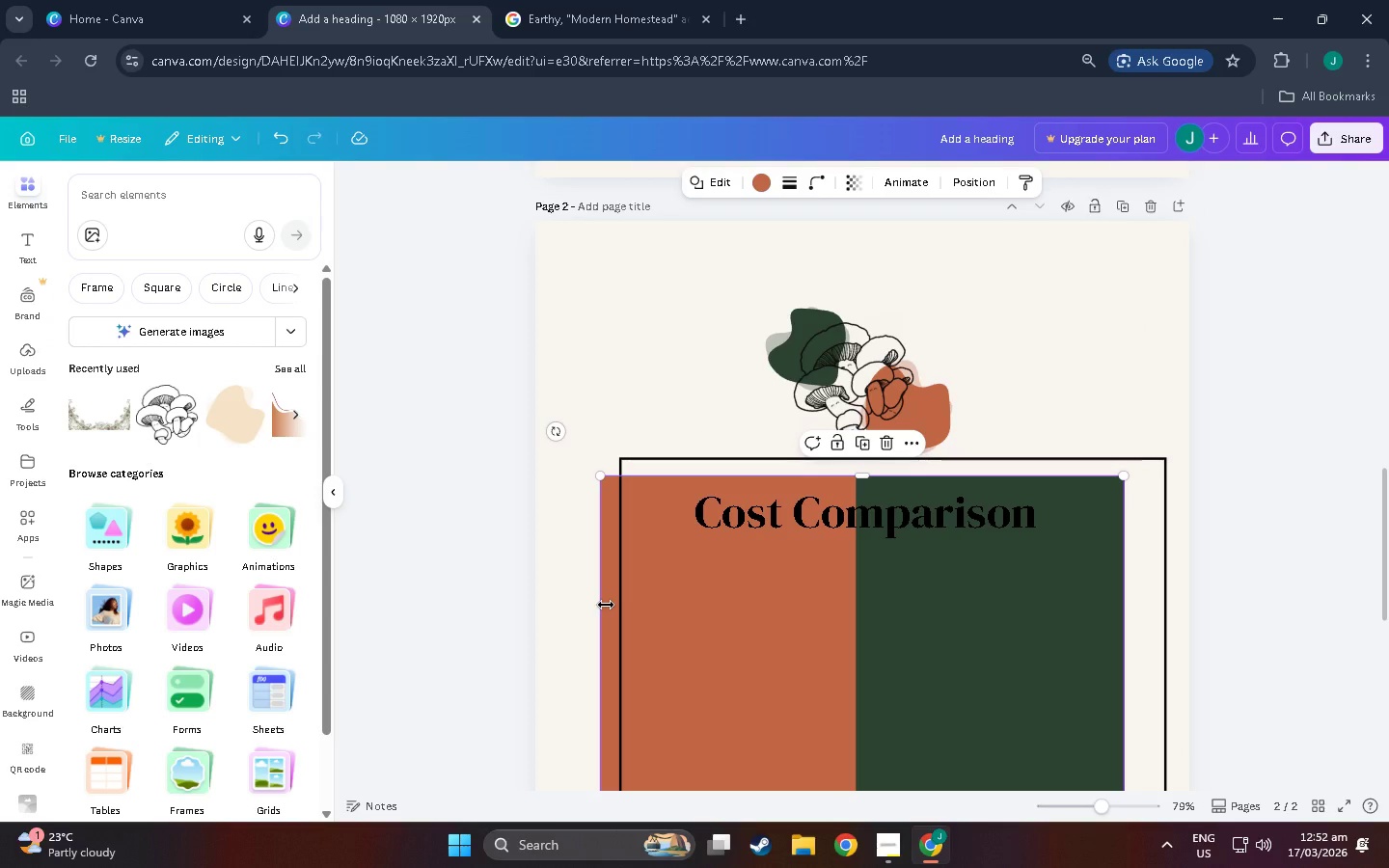 
key(Control+C)
 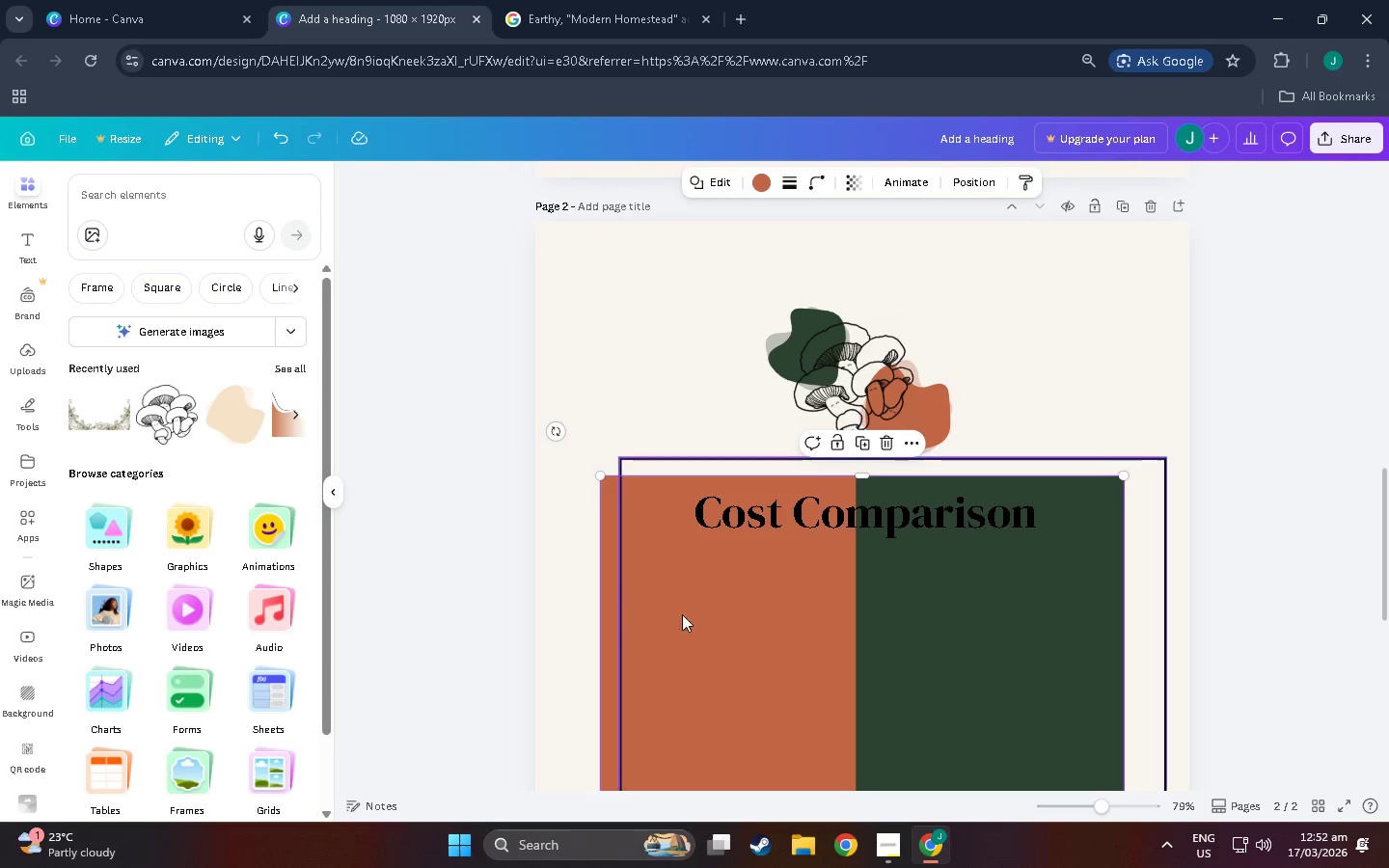 
key(Control+V)
 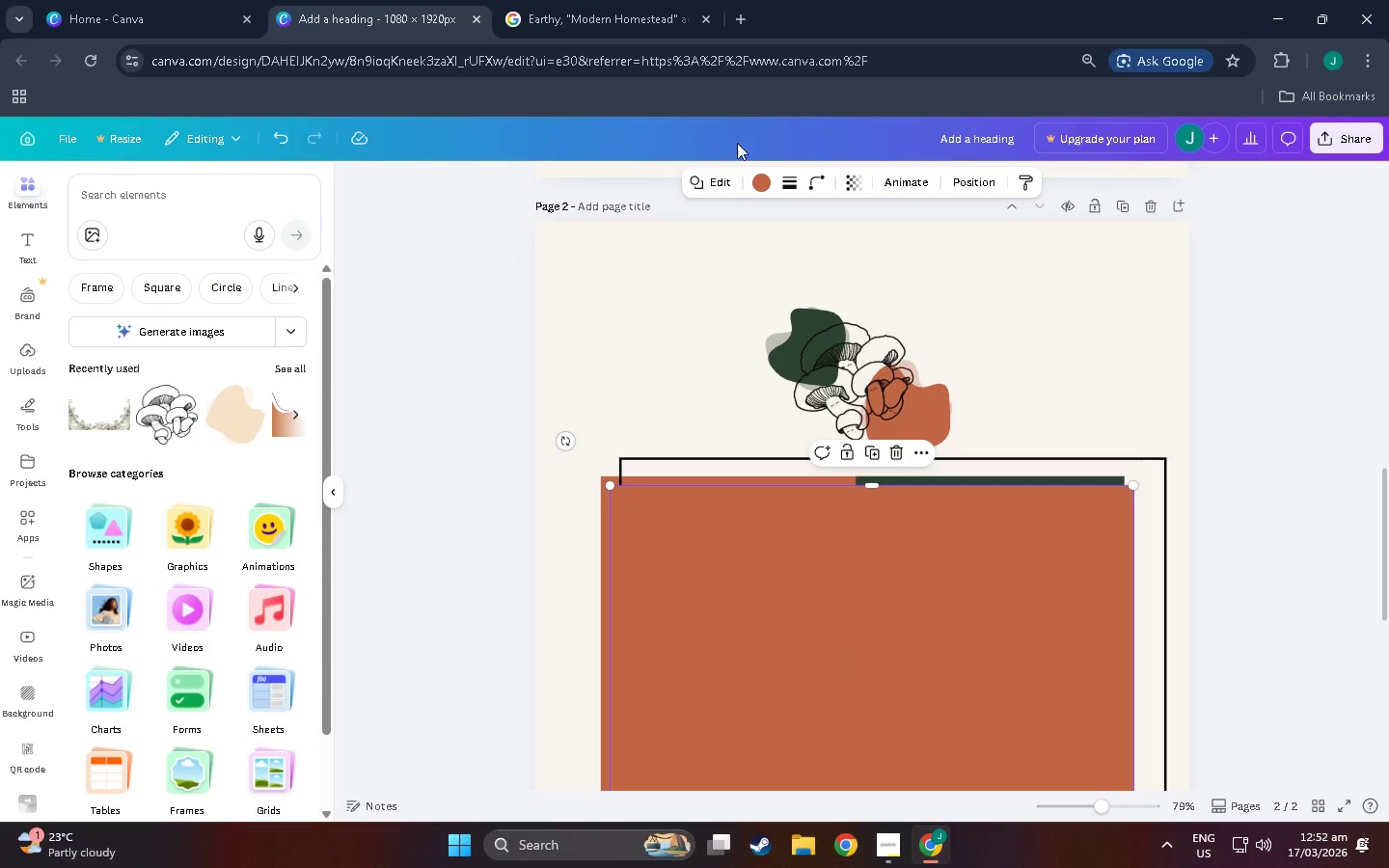 
left_click([760, 180])
 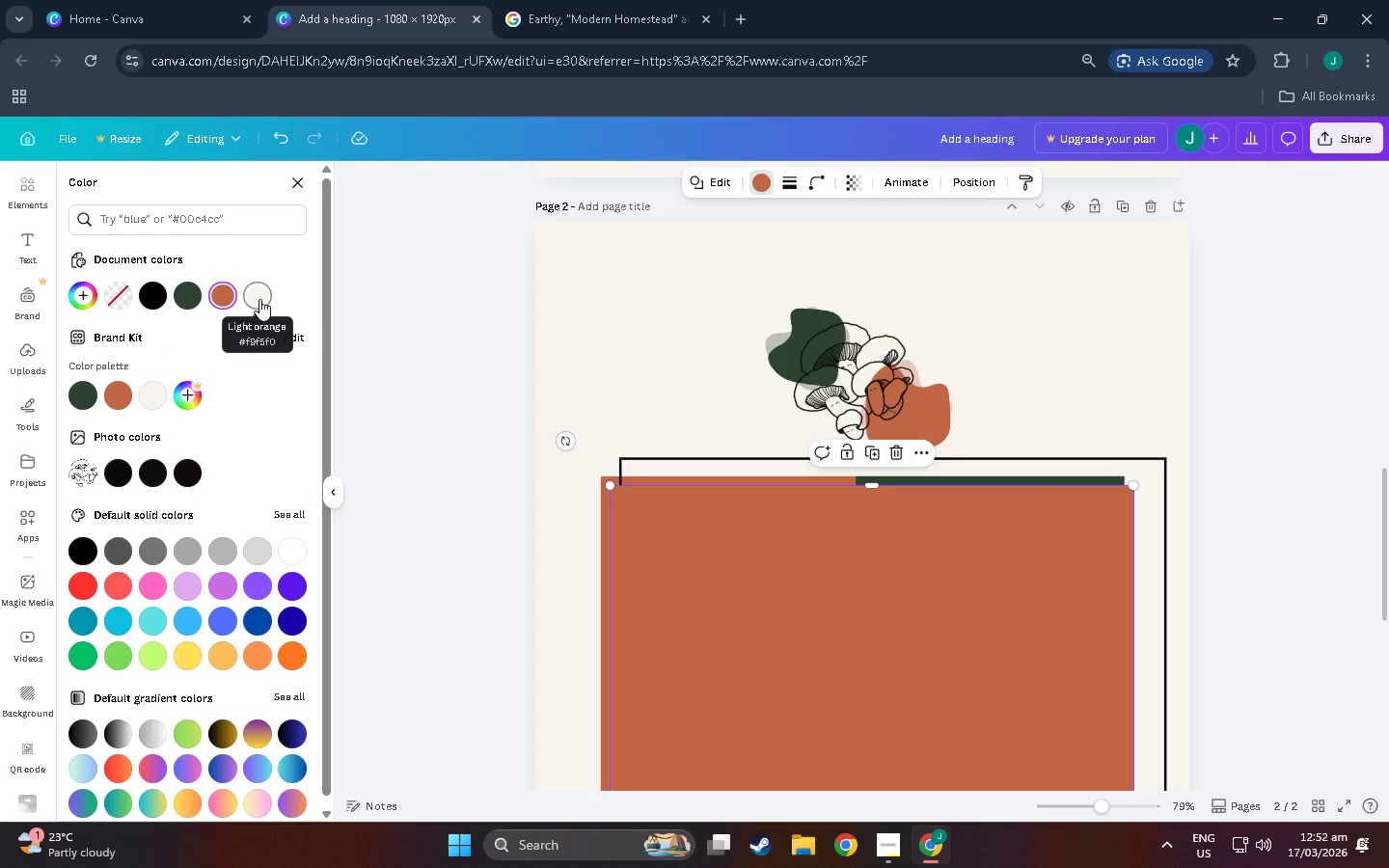 
left_click([259, 299])
 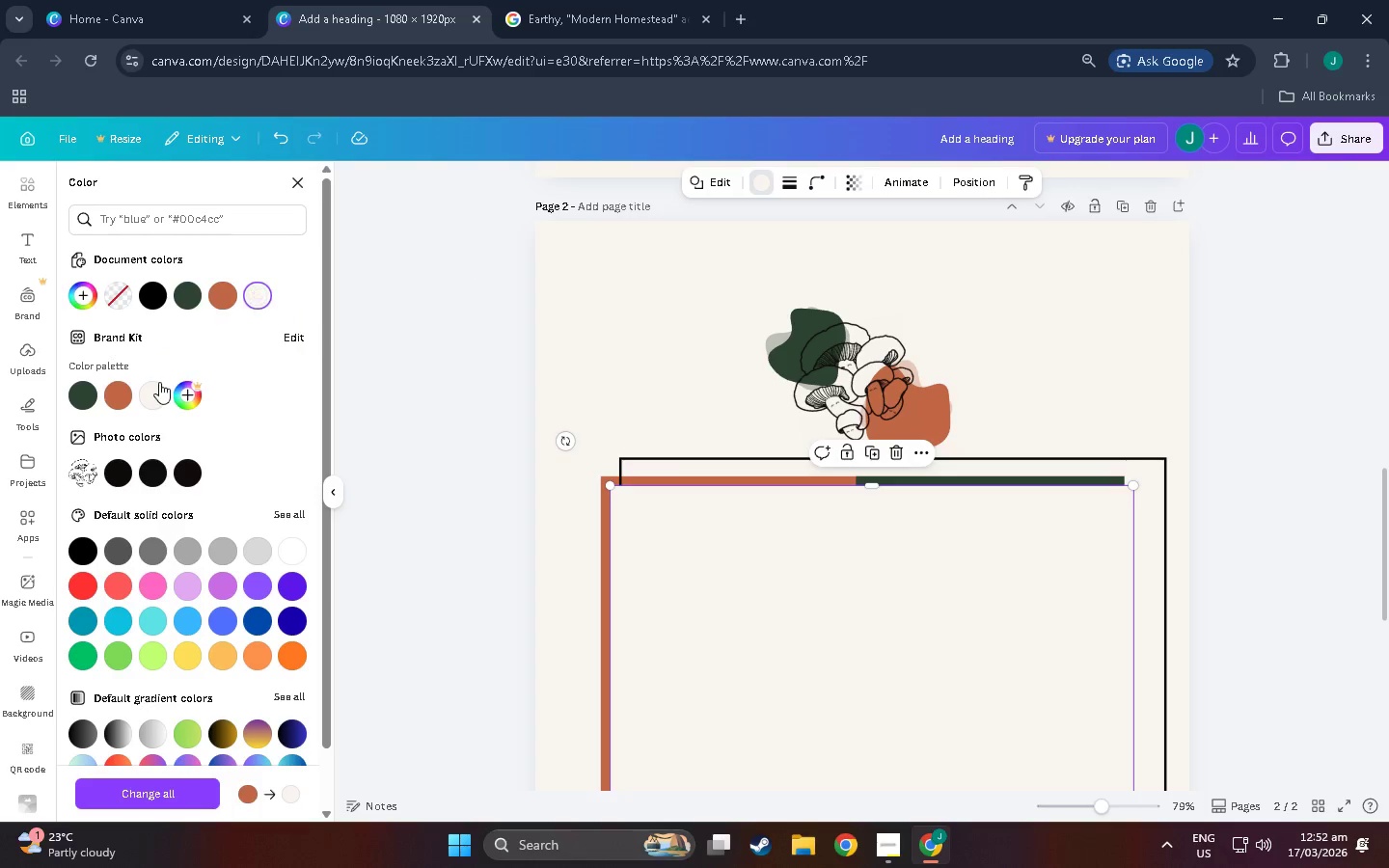 
left_click([159, 382])
 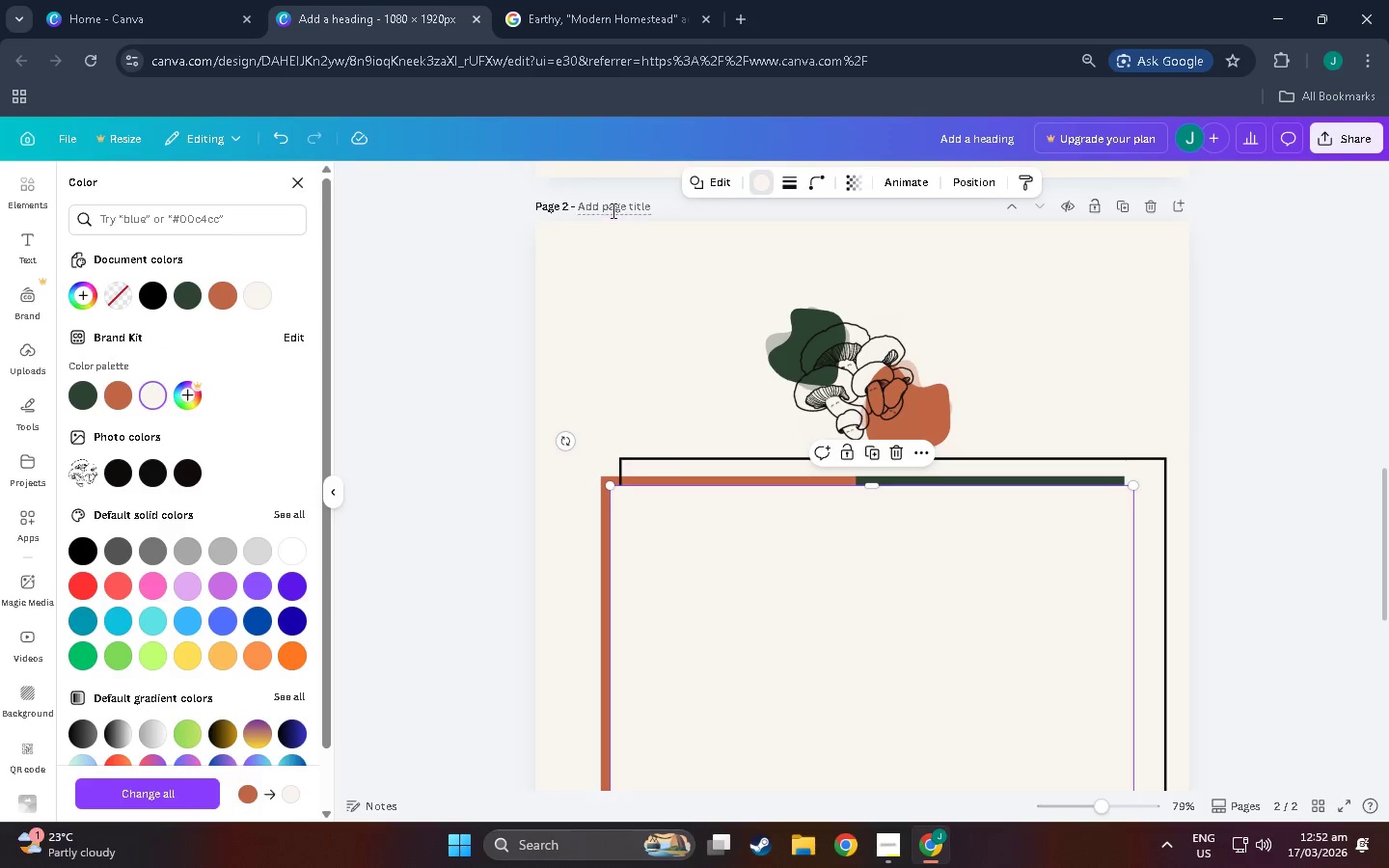 
left_click([719, 176])
 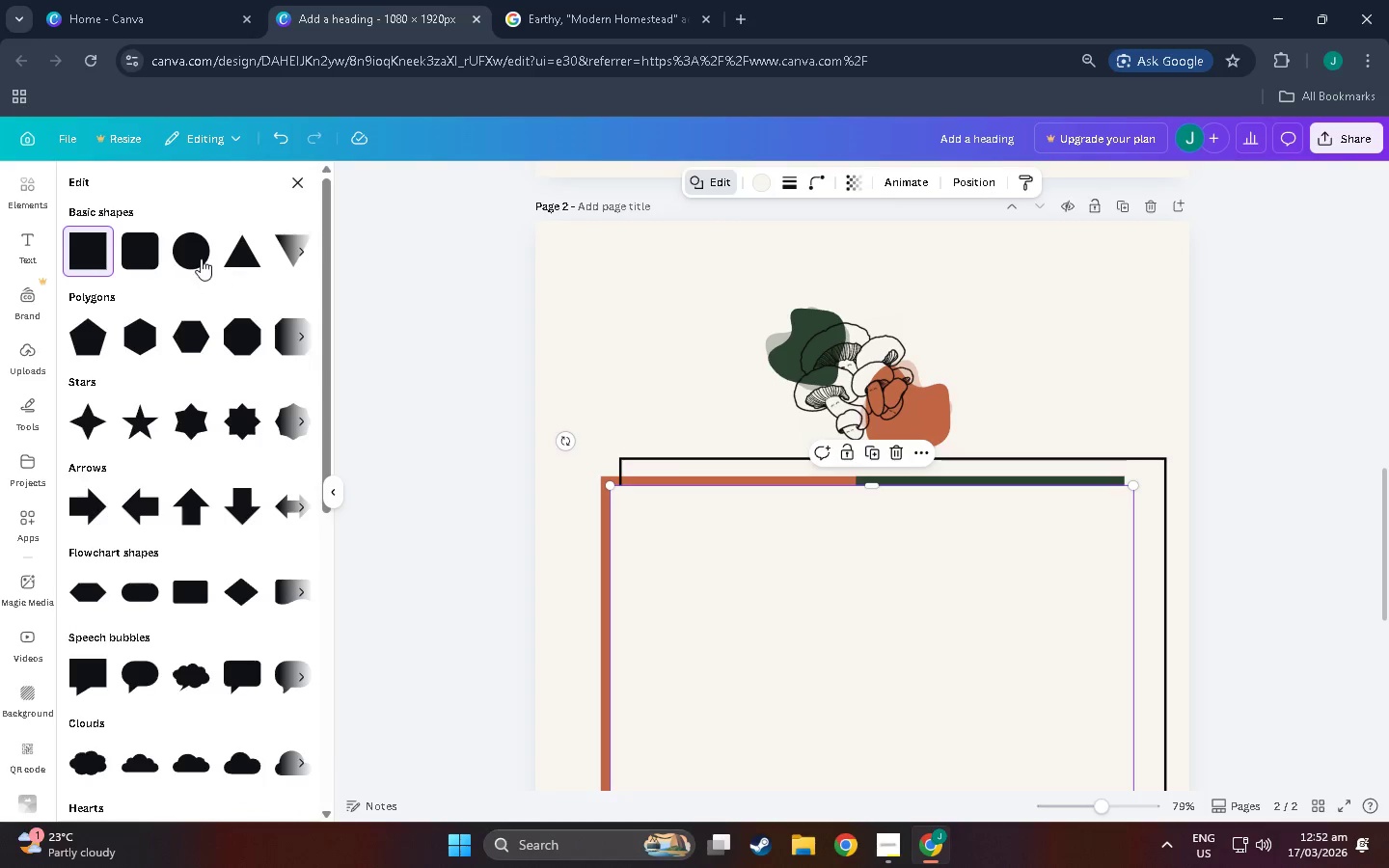 
left_click([147, 253])
 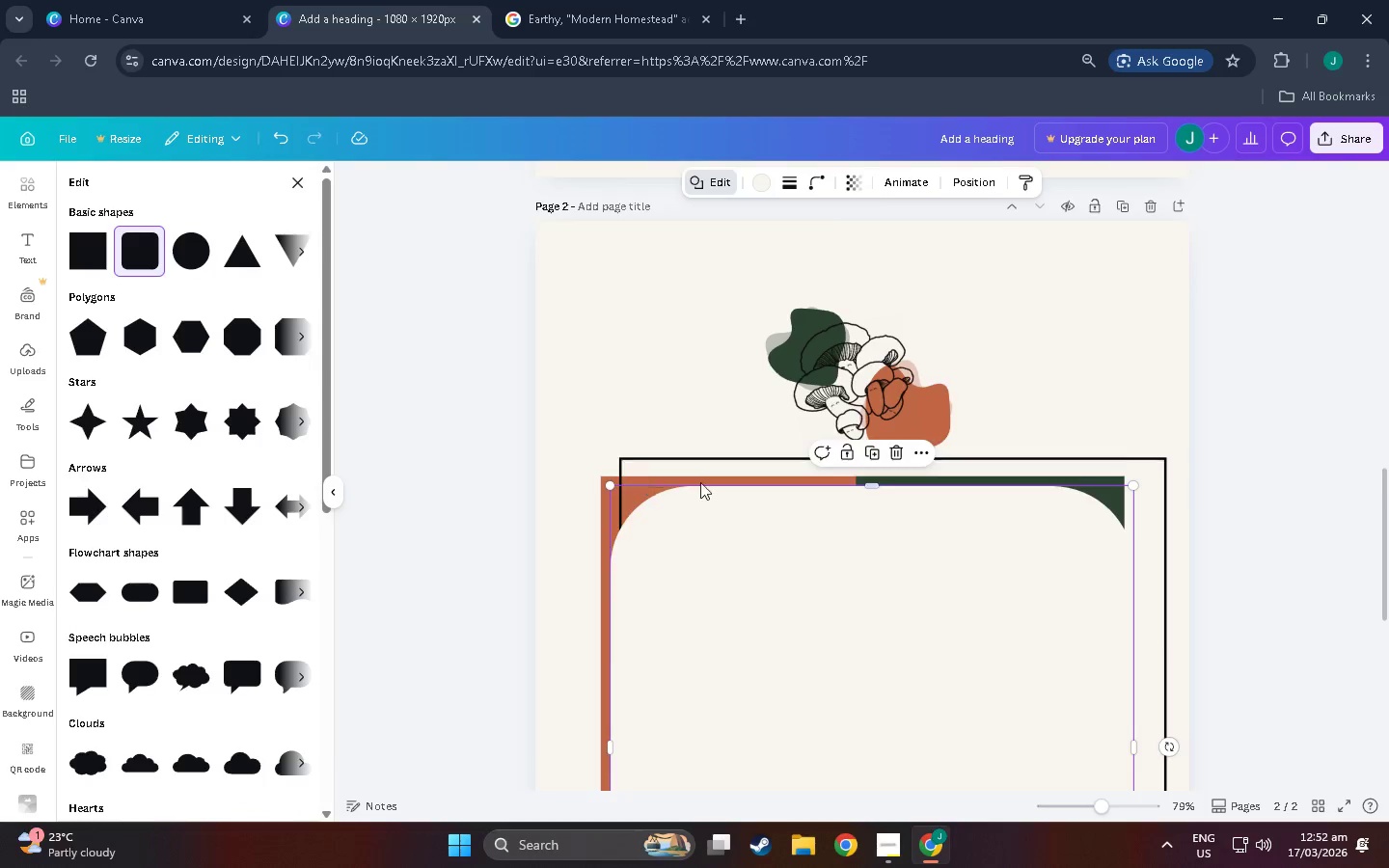 
scroll: coordinate [824, 711], scroll_direction: down, amount: 13.0
 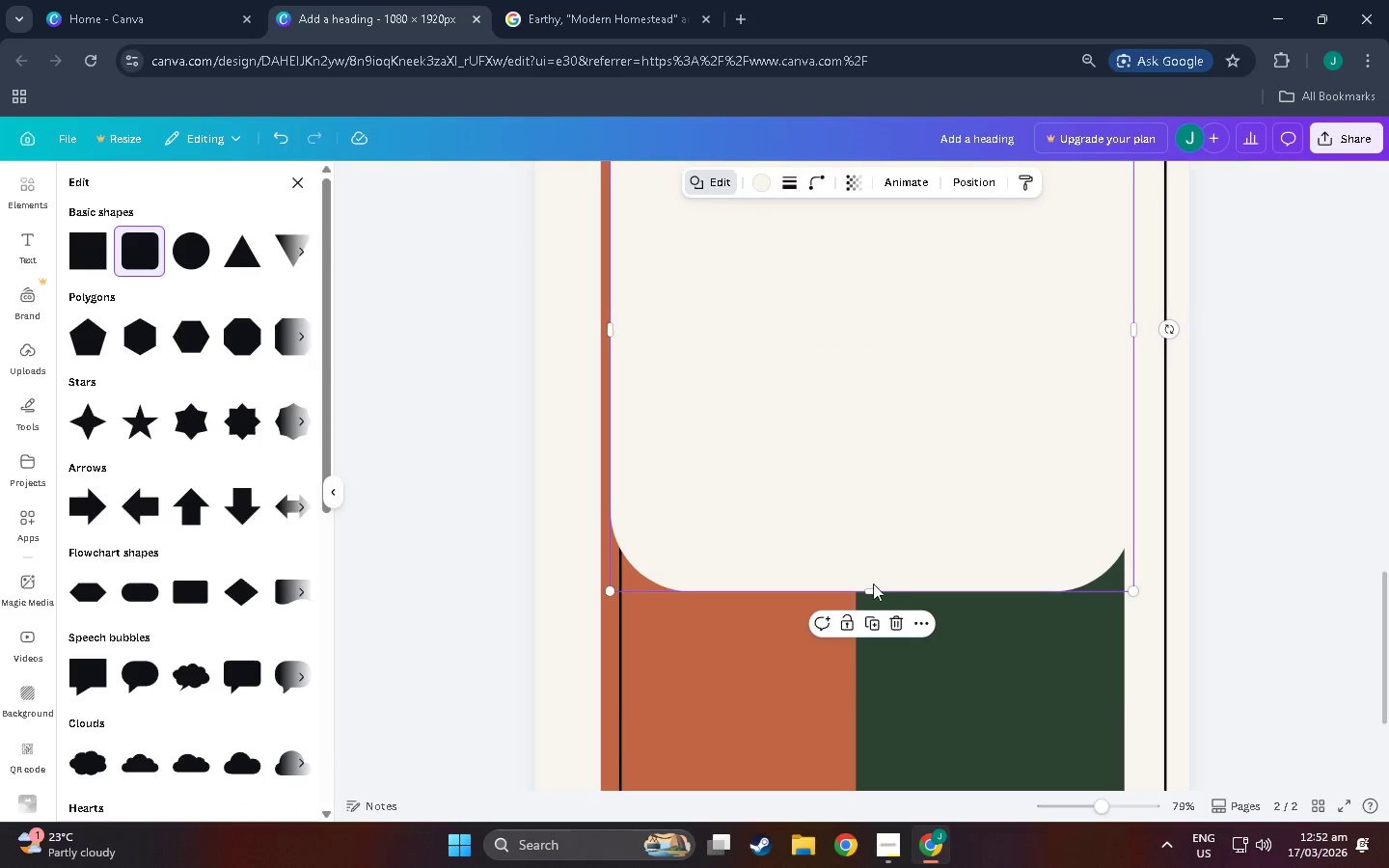 
left_click_drag(start_coordinate=[872, 589], to_coordinate=[933, 331])
 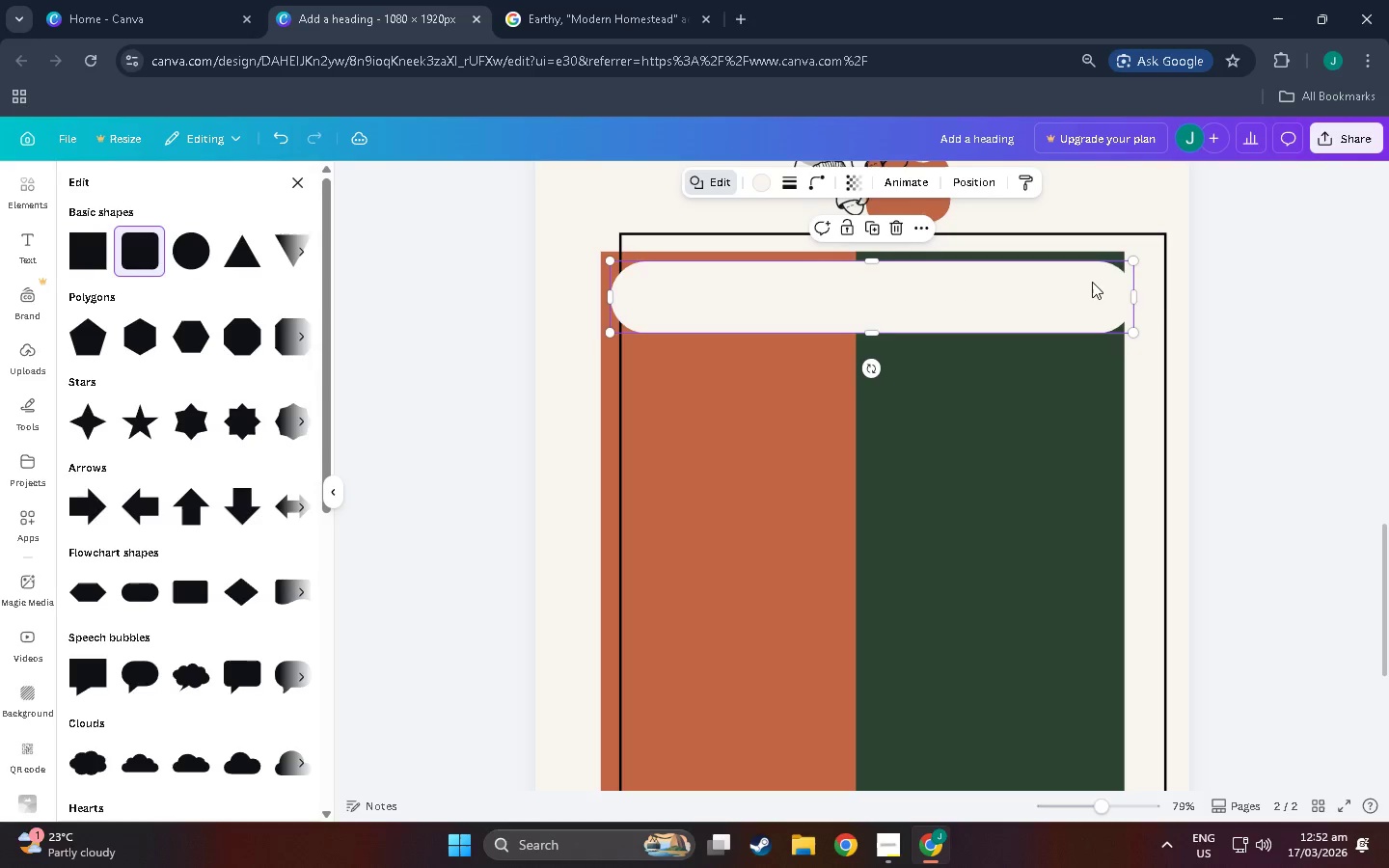 
scroll: coordinate [920, 255], scroll_direction: up, amount: 6.0
 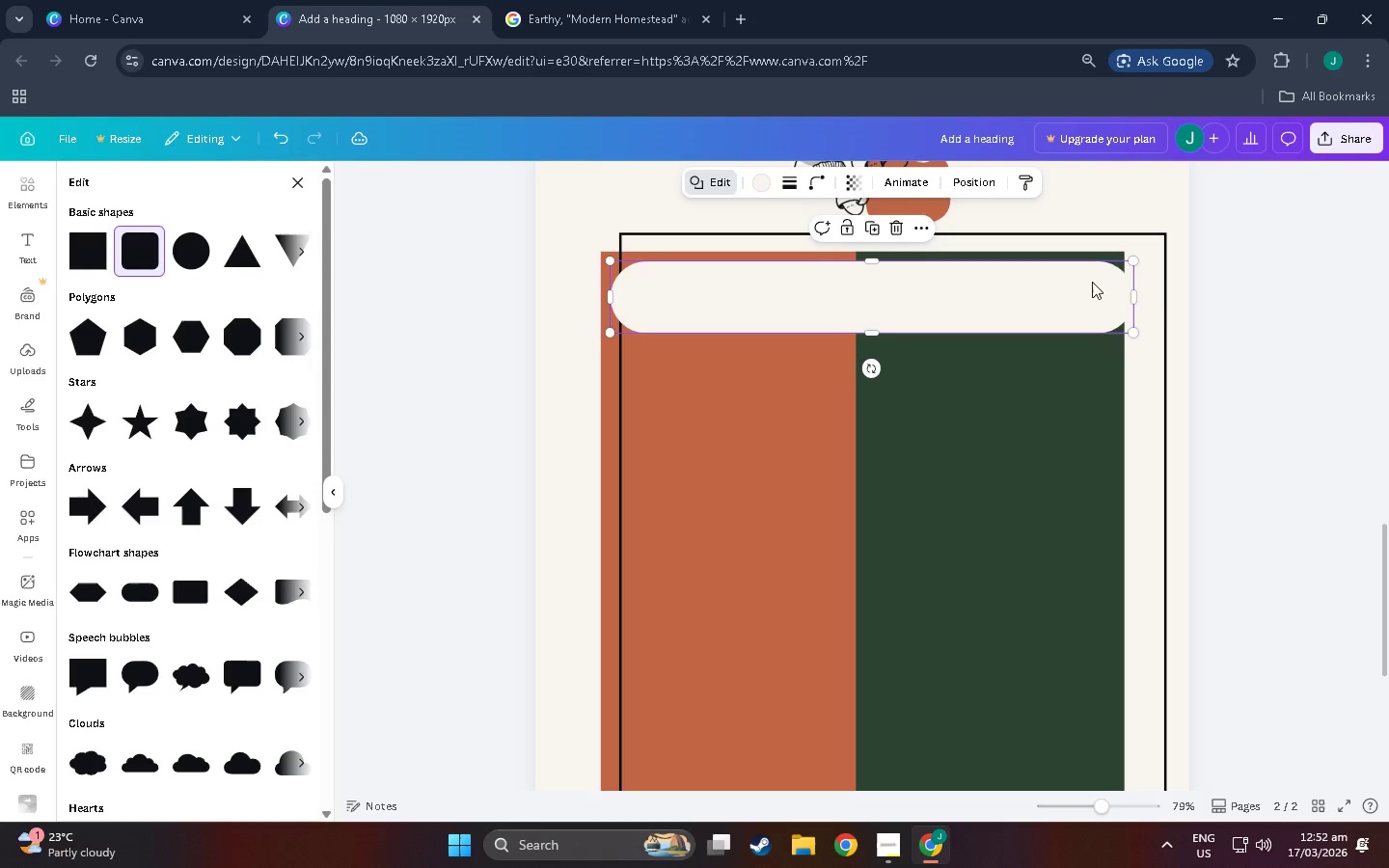 
left_click_drag(start_coordinate=[1138, 295], to_coordinate=[1108, 295])
 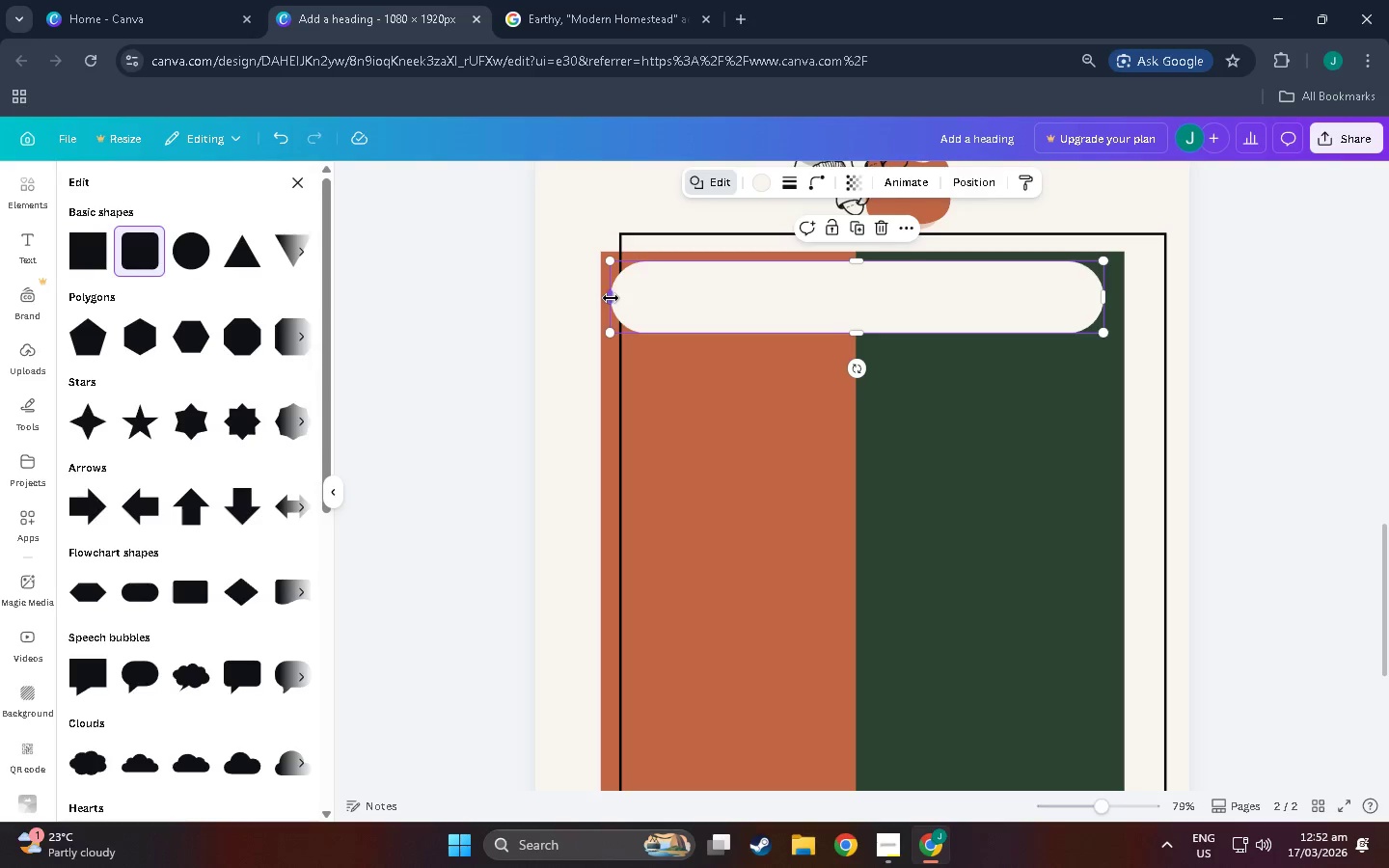 
left_click_drag(start_coordinate=[611, 298], to_coordinate=[642, 301])
 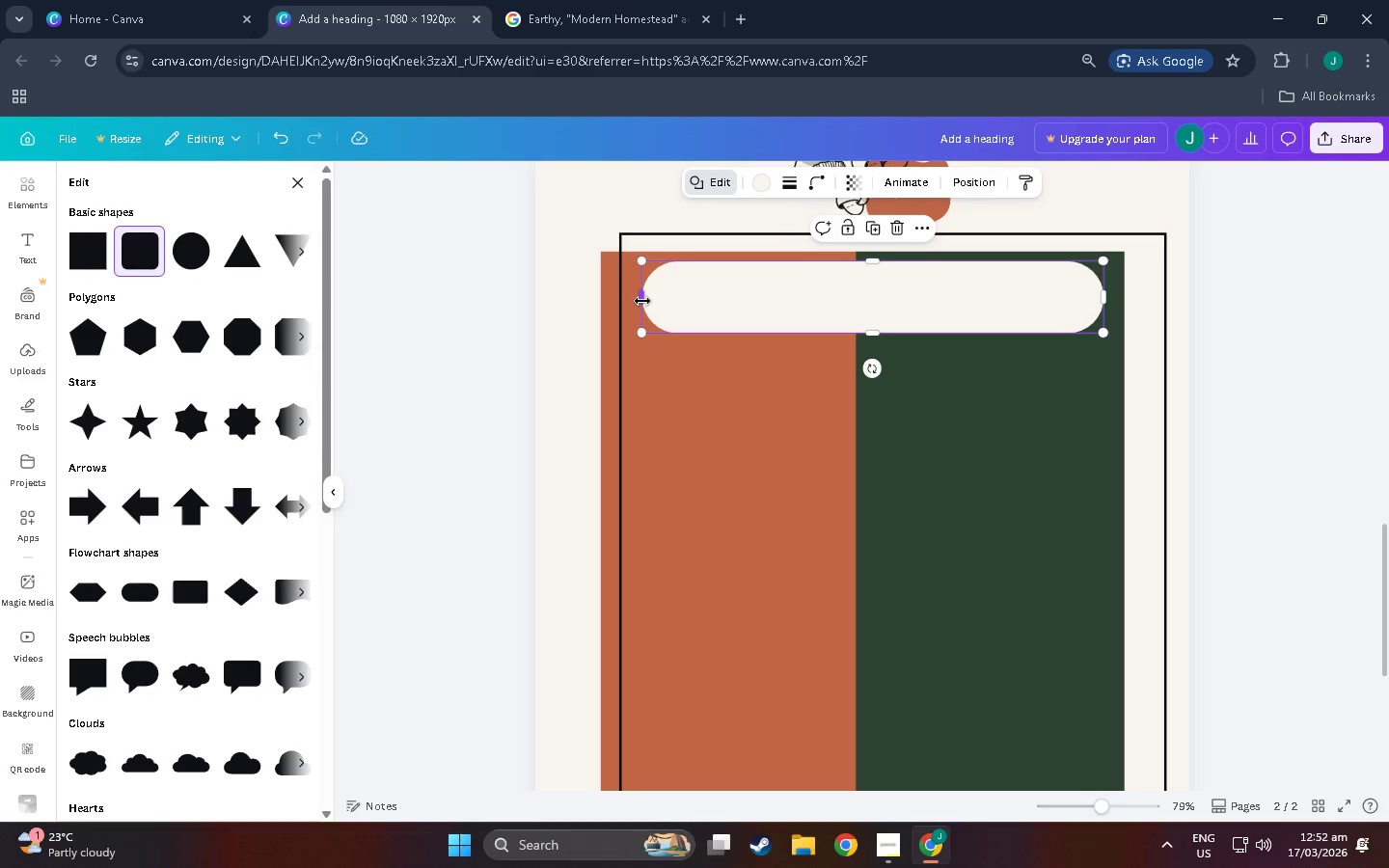 
key(Control+BracketLeft)
 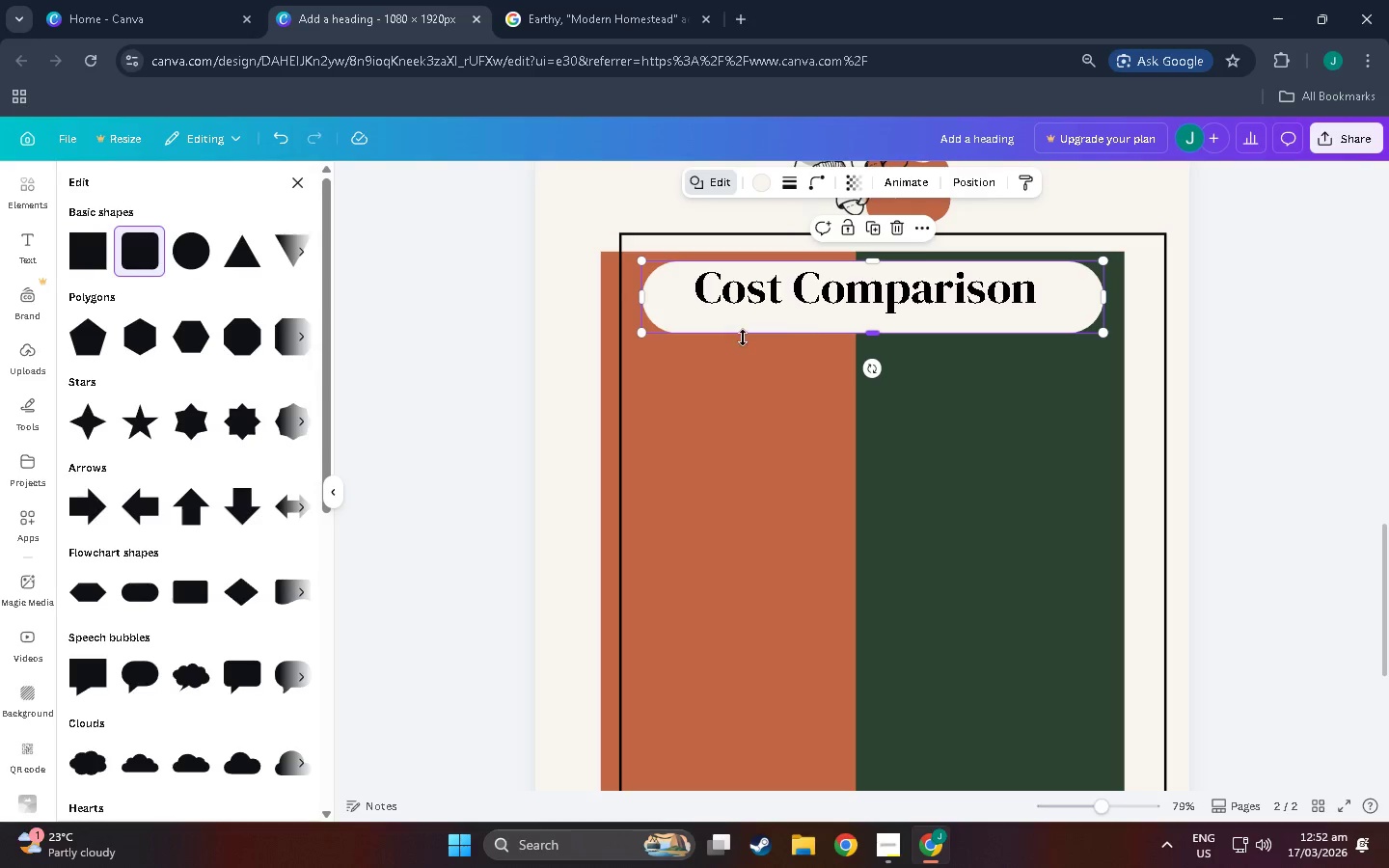 
left_click_drag(start_coordinate=[874, 333], to_coordinate=[873, 317])
 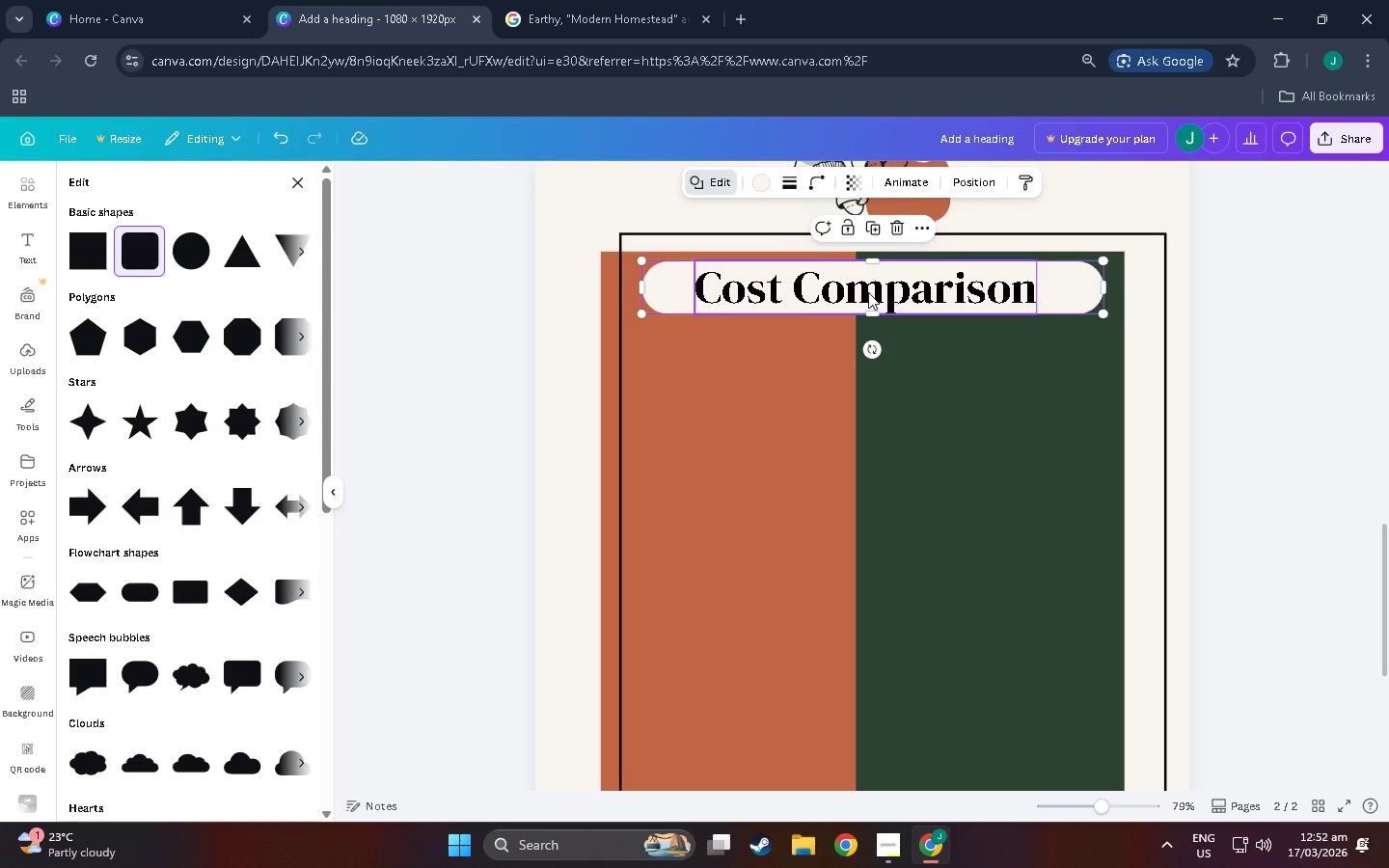 
left_click_drag(start_coordinate=[868, 292], to_coordinate=[853, 293])
 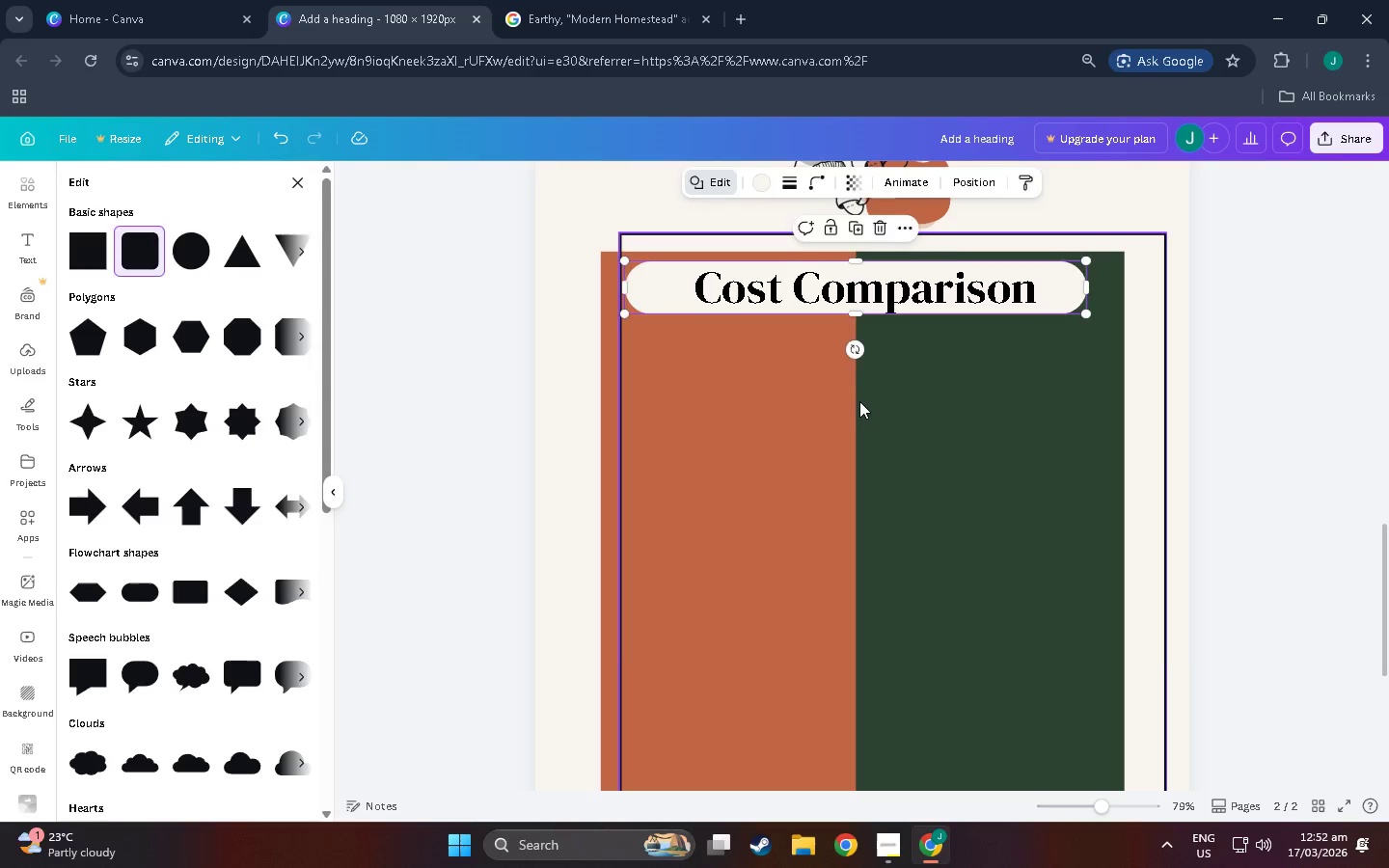 
left_click([859, 401])
 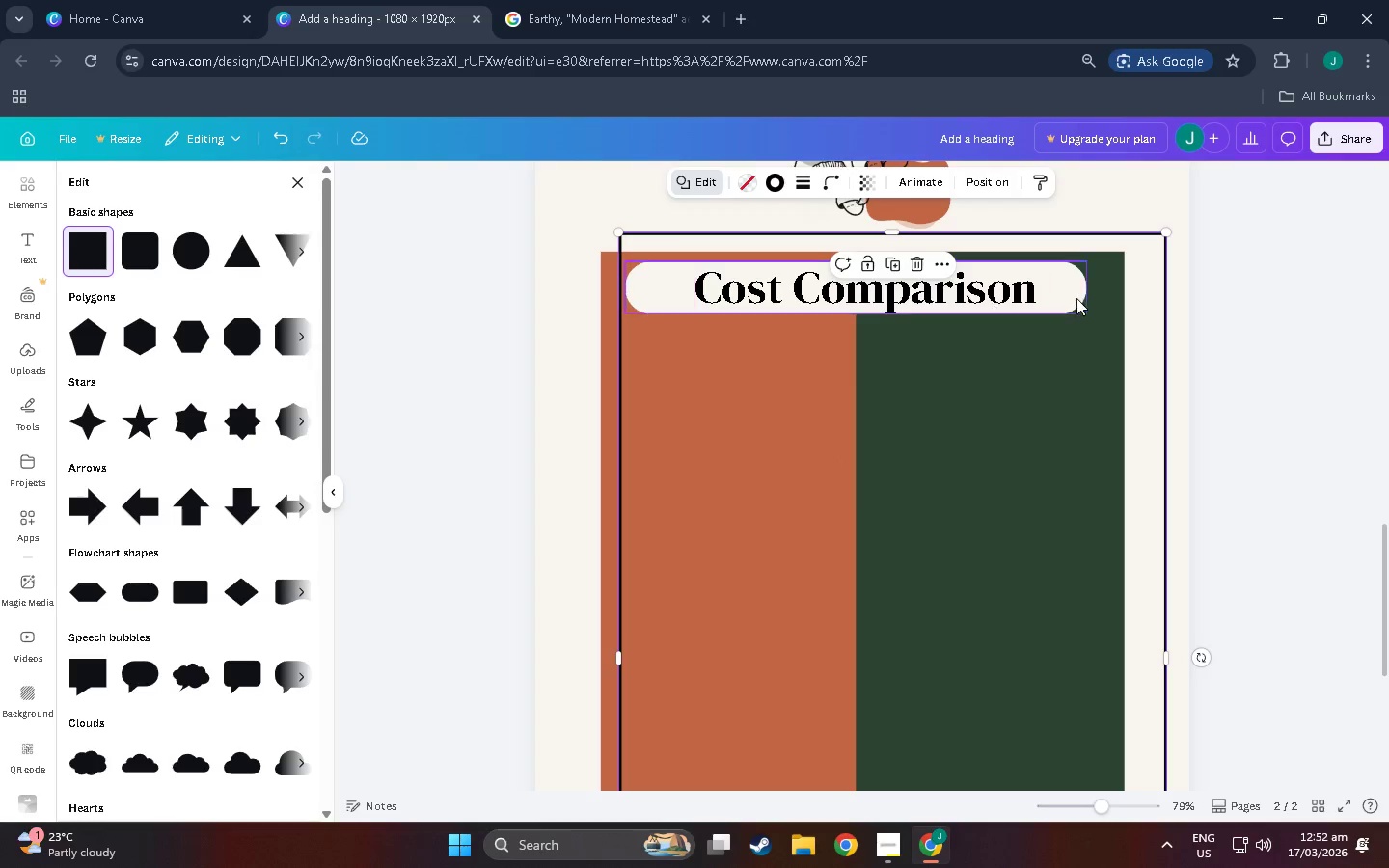 
left_click([1067, 291])
 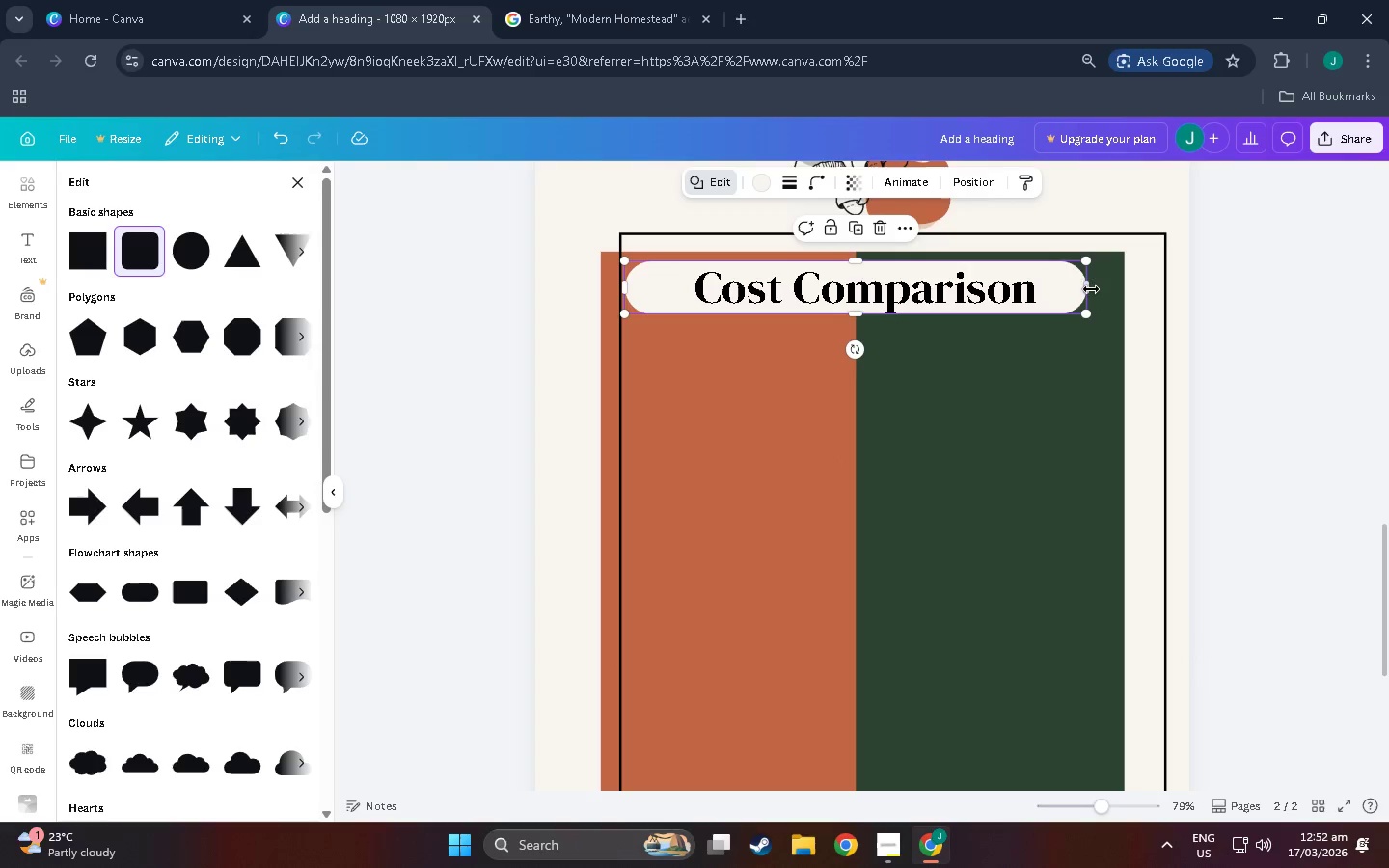 
left_click_drag(start_coordinate=[1091, 289], to_coordinate=[1053, 291])
 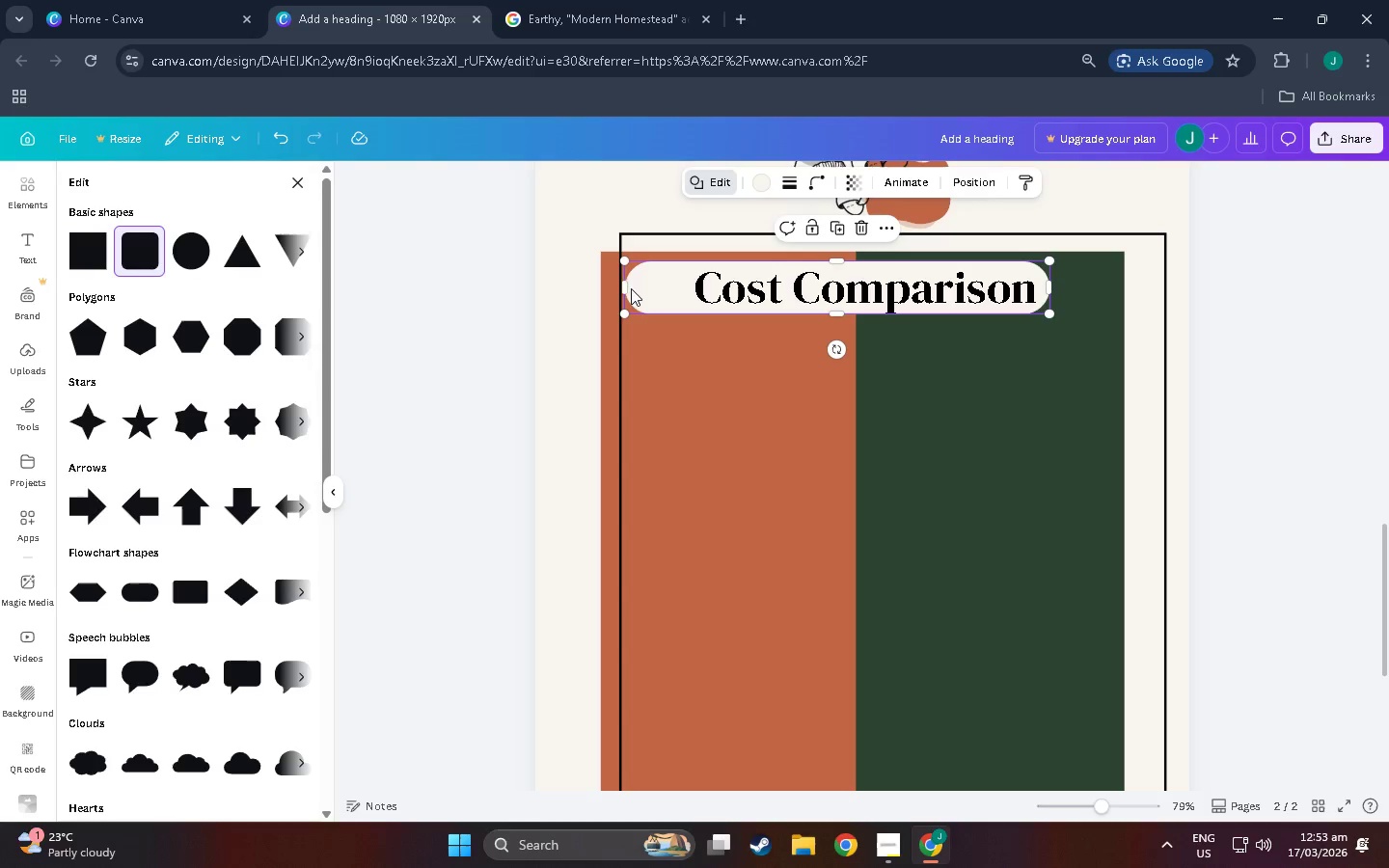 
left_click_drag(start_coordinate=[625, 288], to_coordinate=[680, 295])
 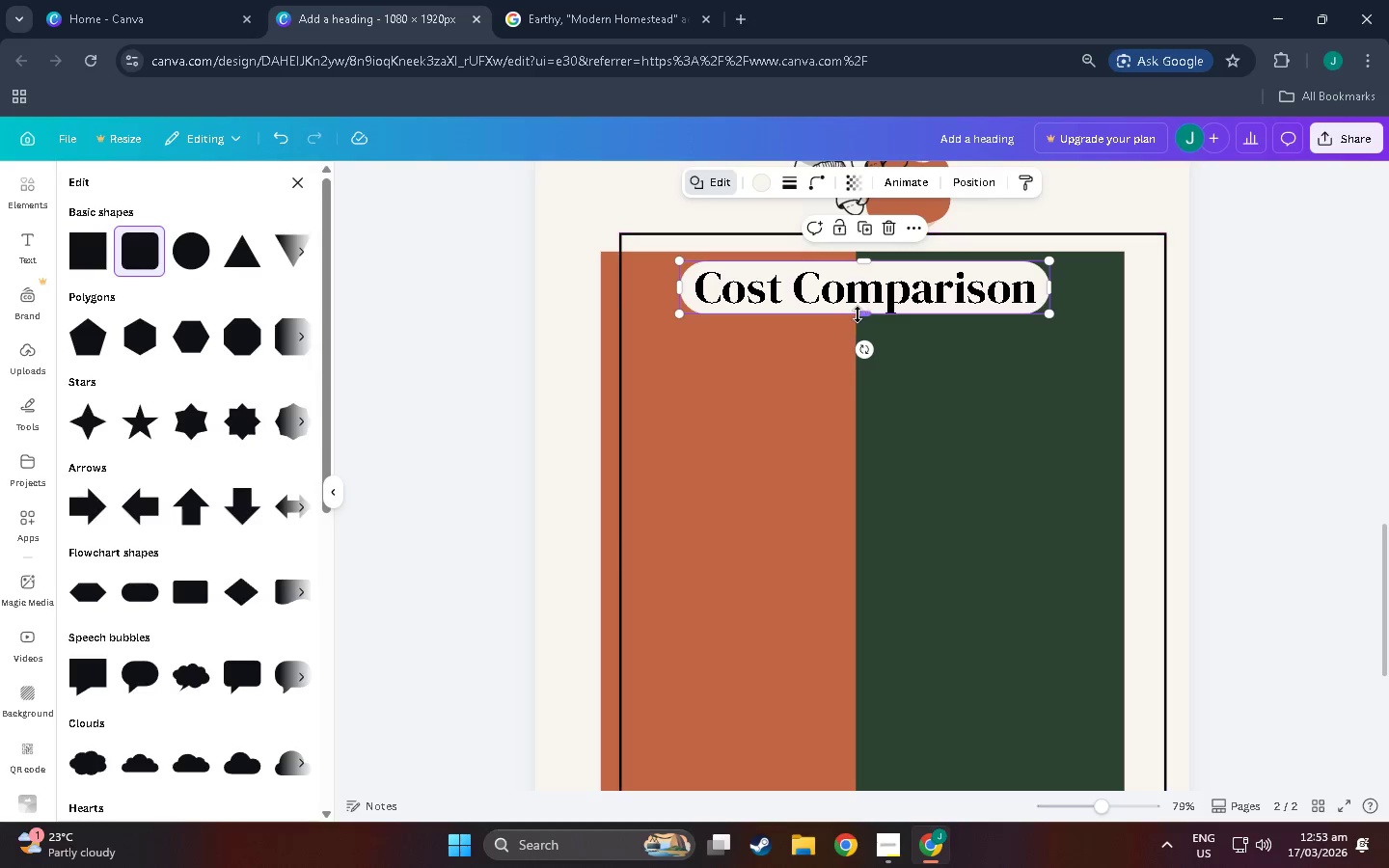 
left_click_drag(start_coordinate=[858, 314], to_coordinate=[858, 321])
 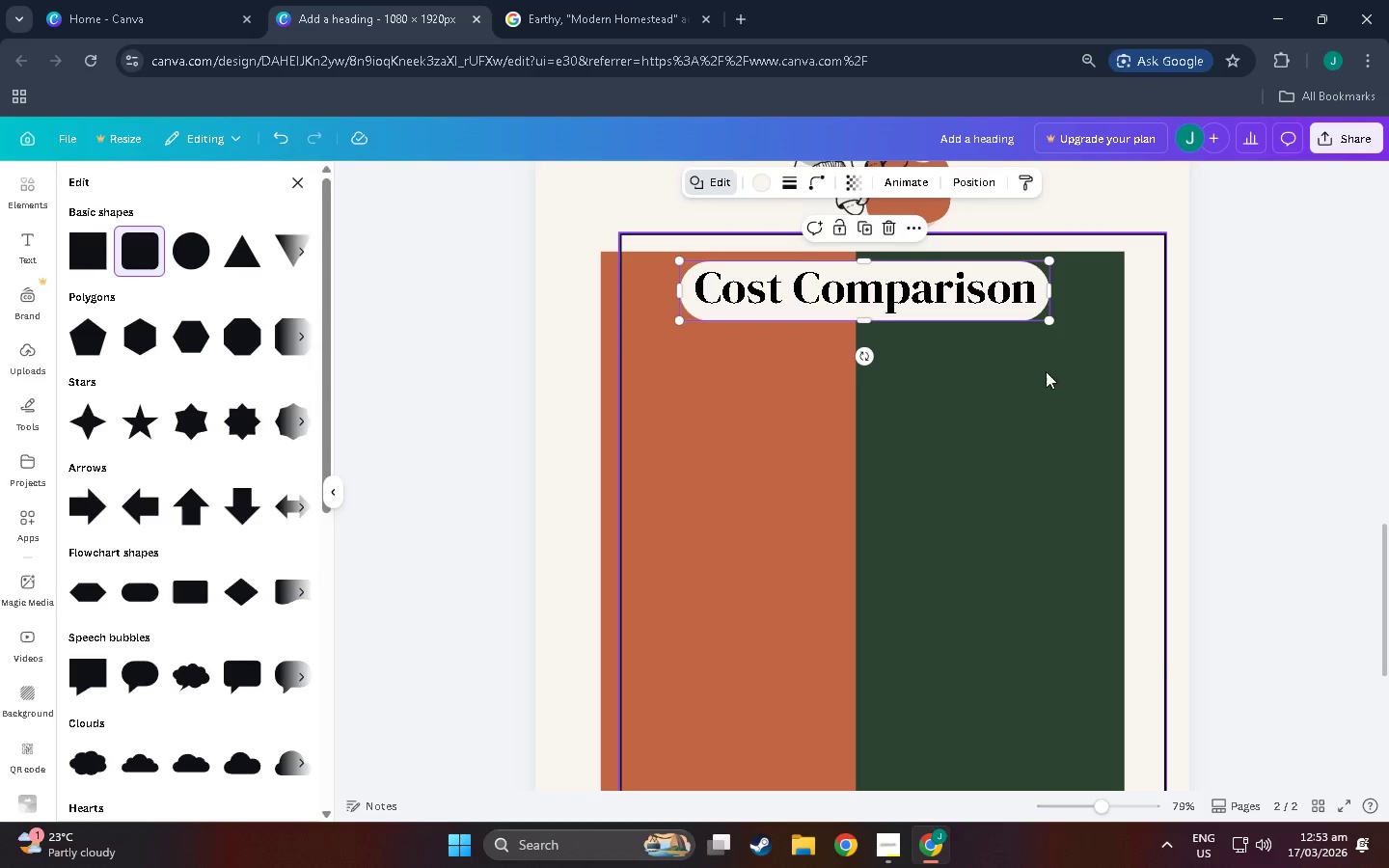 
left_click([1062, 384])
 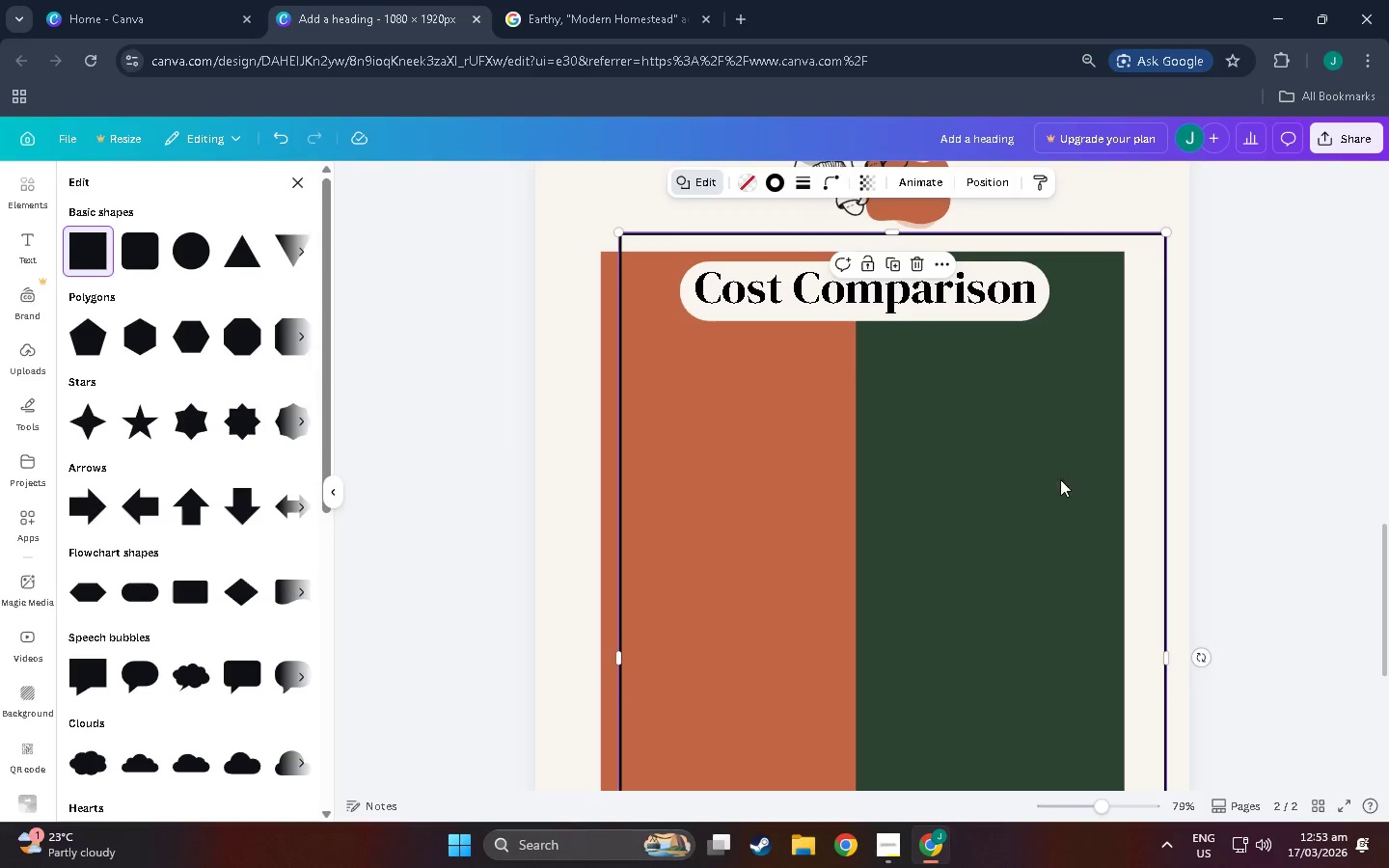 
scroll: coordinate [1052, 502], scroll_direction: up, amount: 3.0
 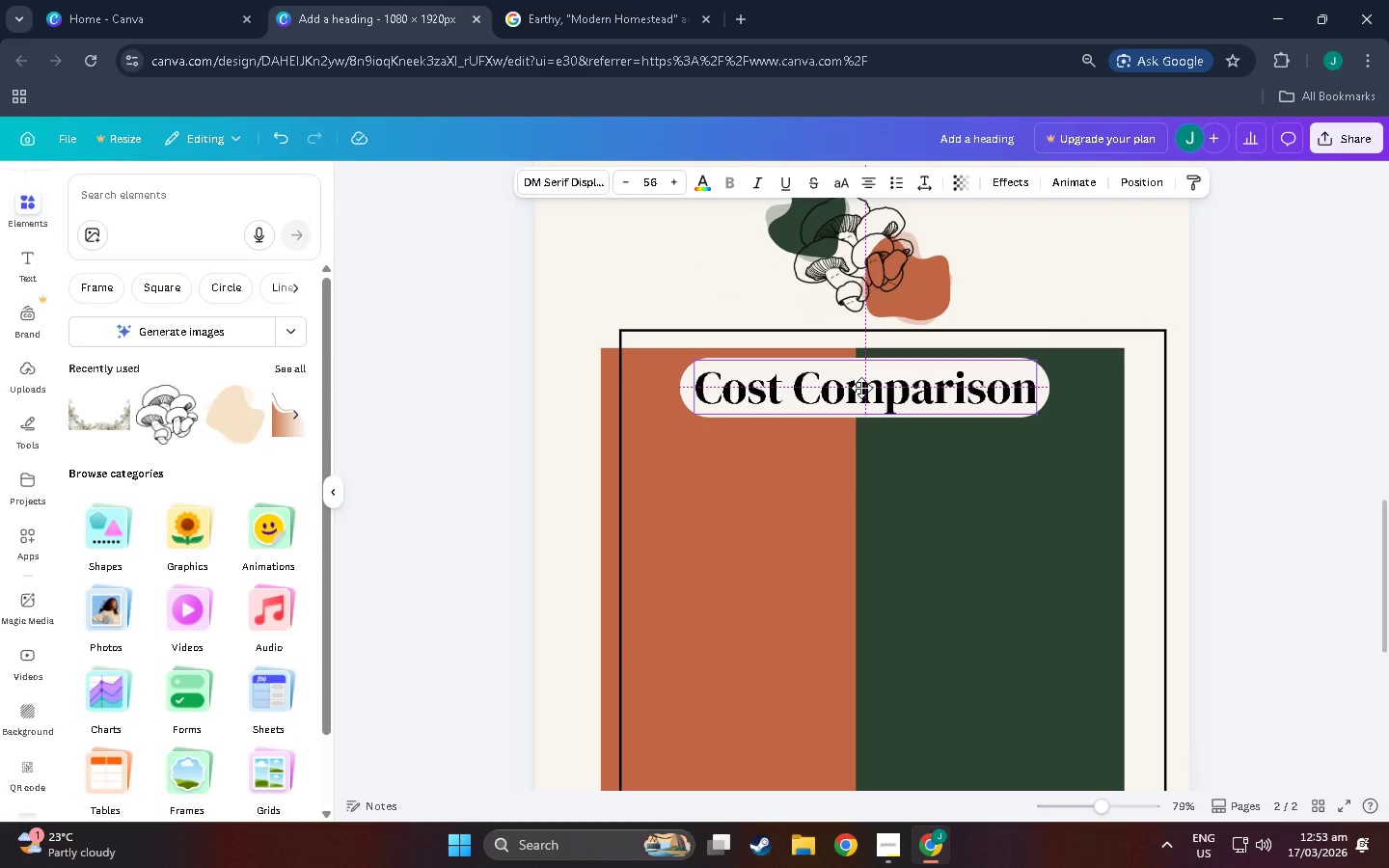 
left_click([1053, 467])
 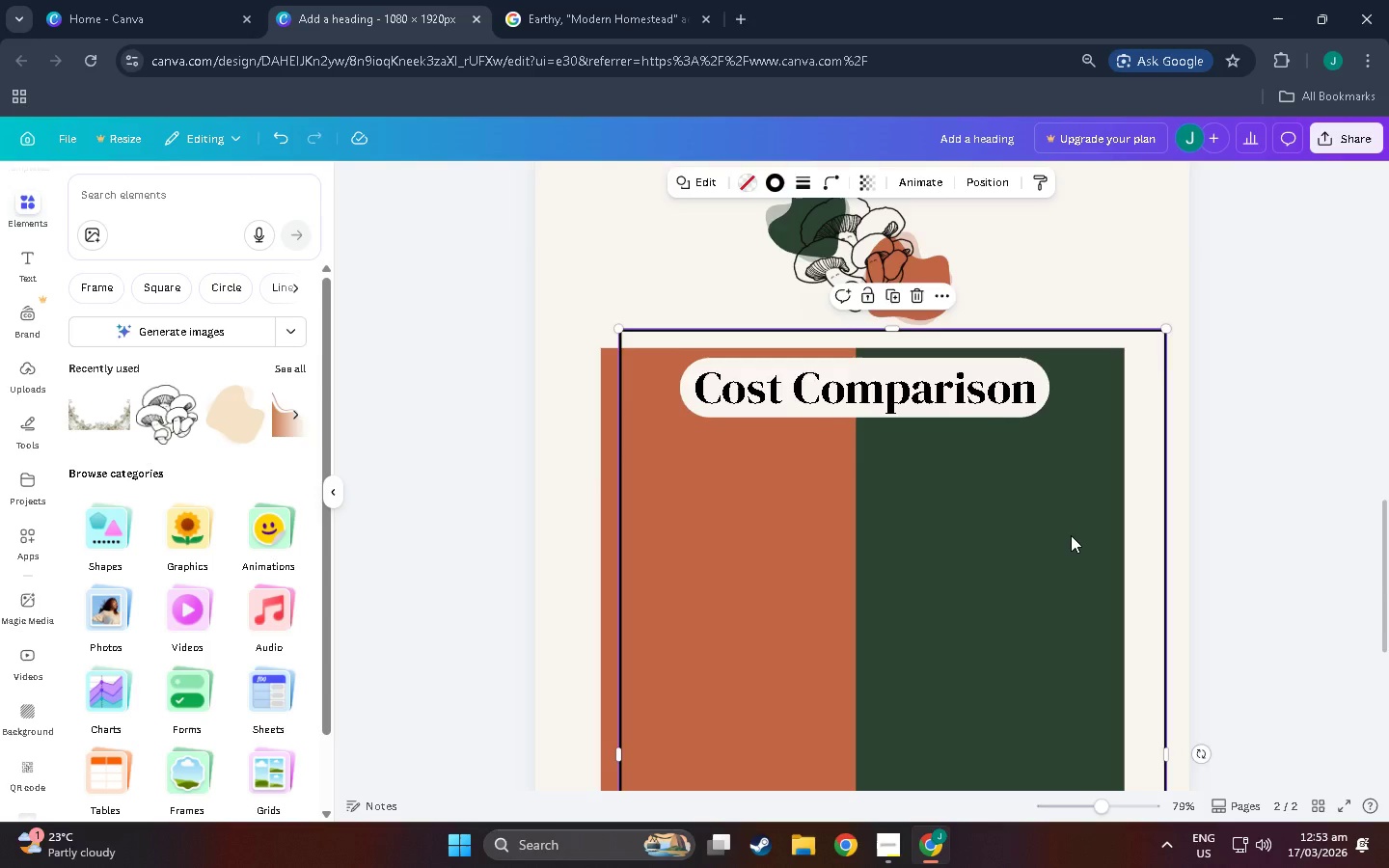 
scroll: coordinate [830, 351], scroll_direction: up, amount: 38.0
 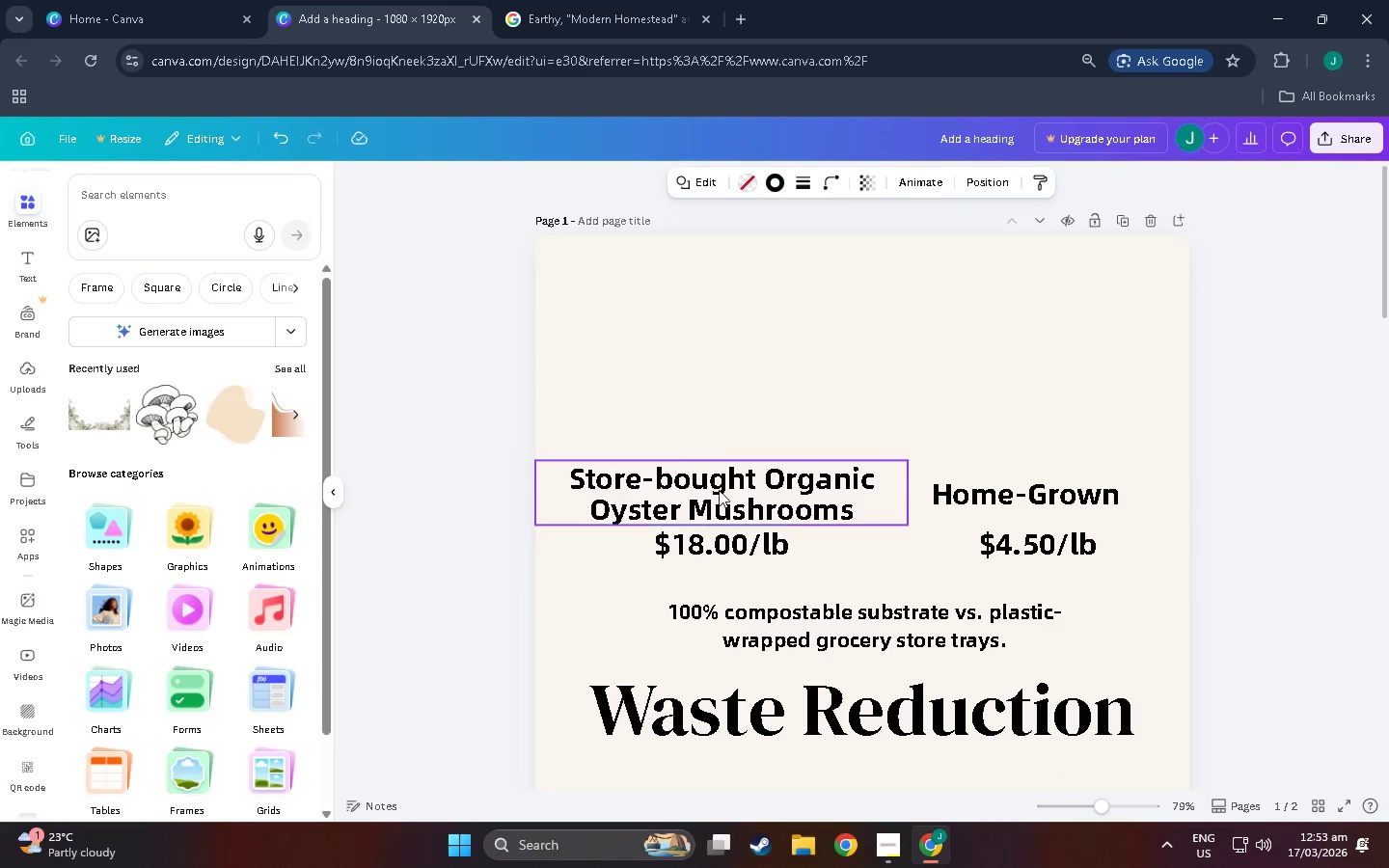 
left_click([718, 495])
 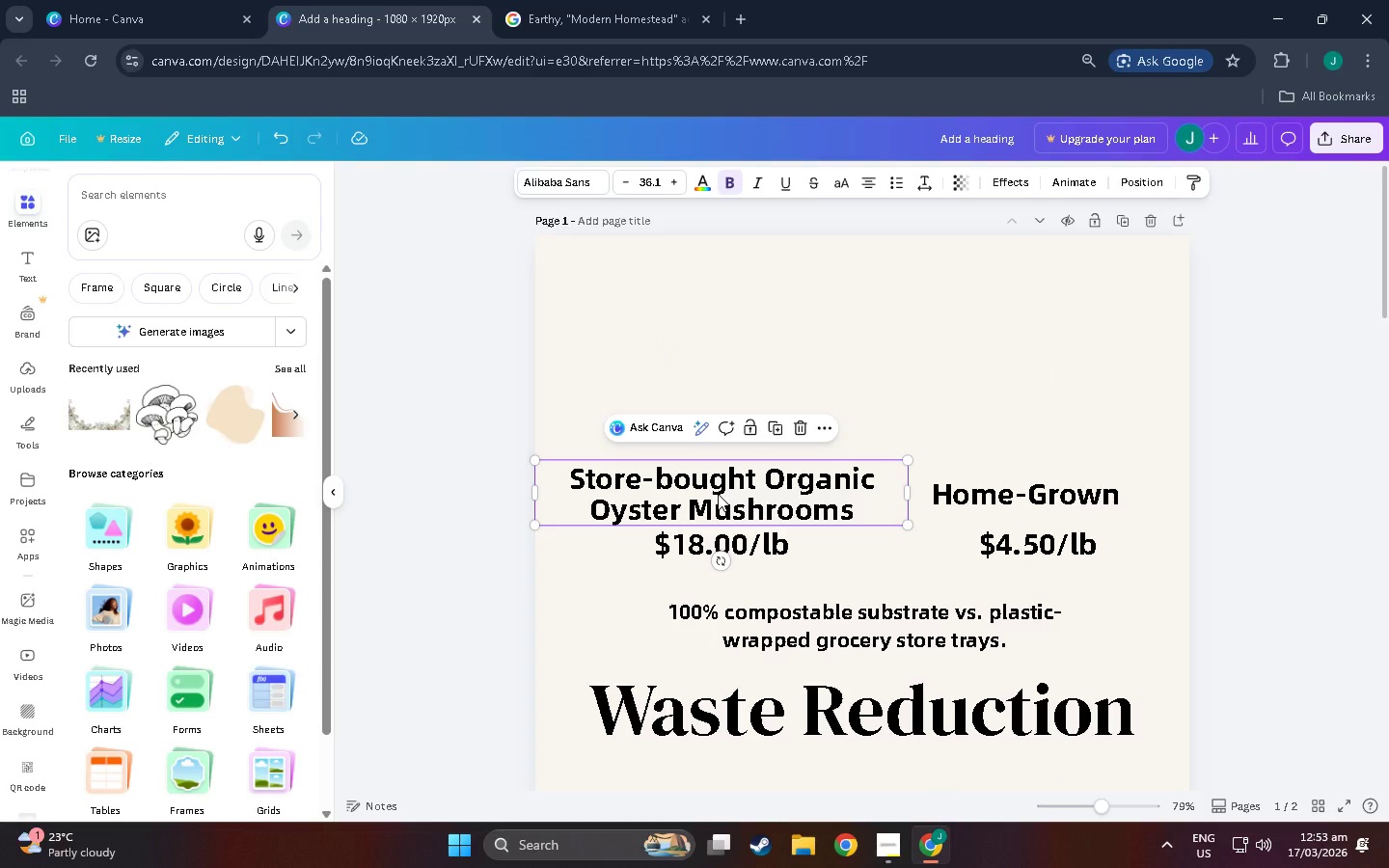 
key(Control+C)
 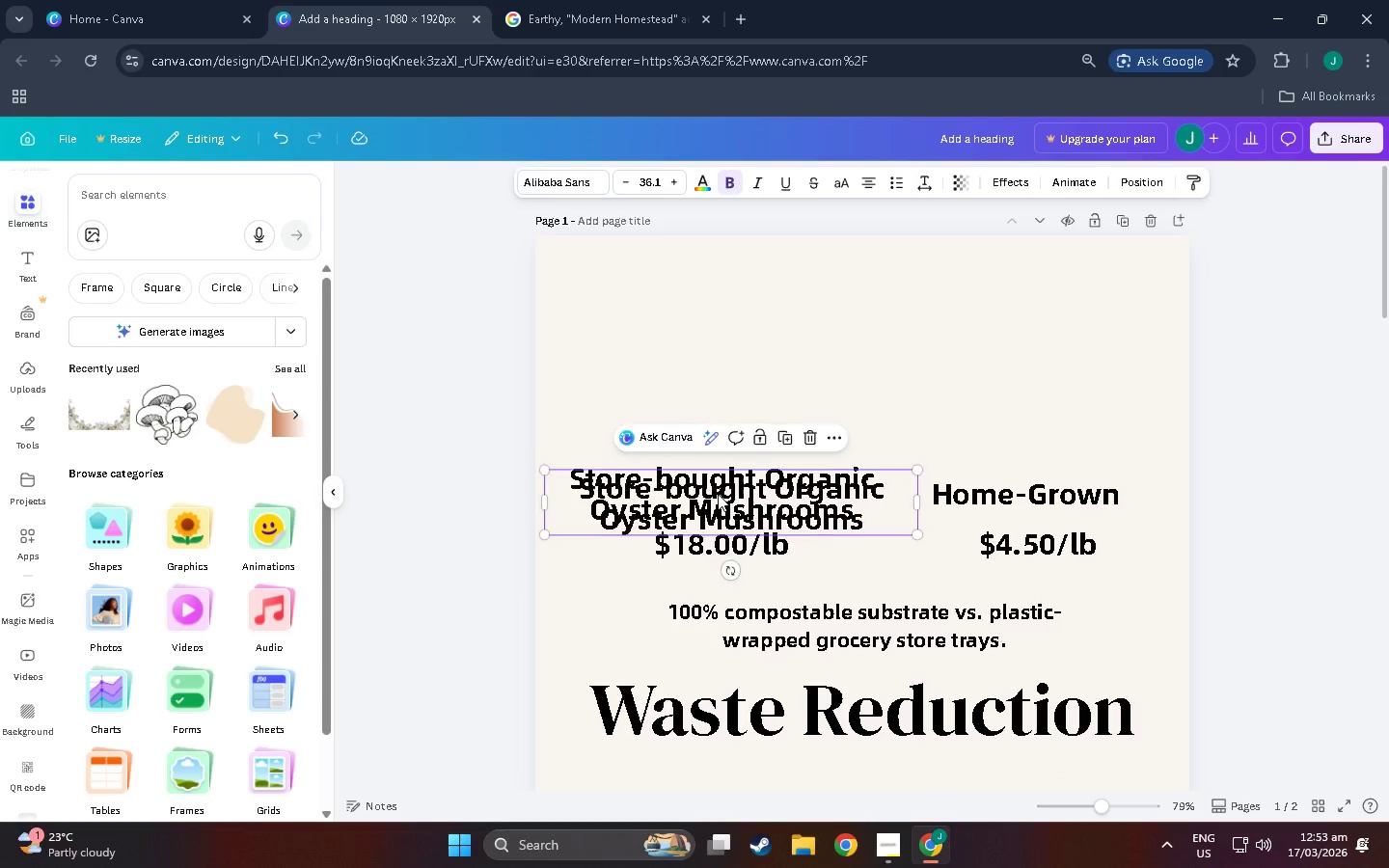 
key(Control+V)
 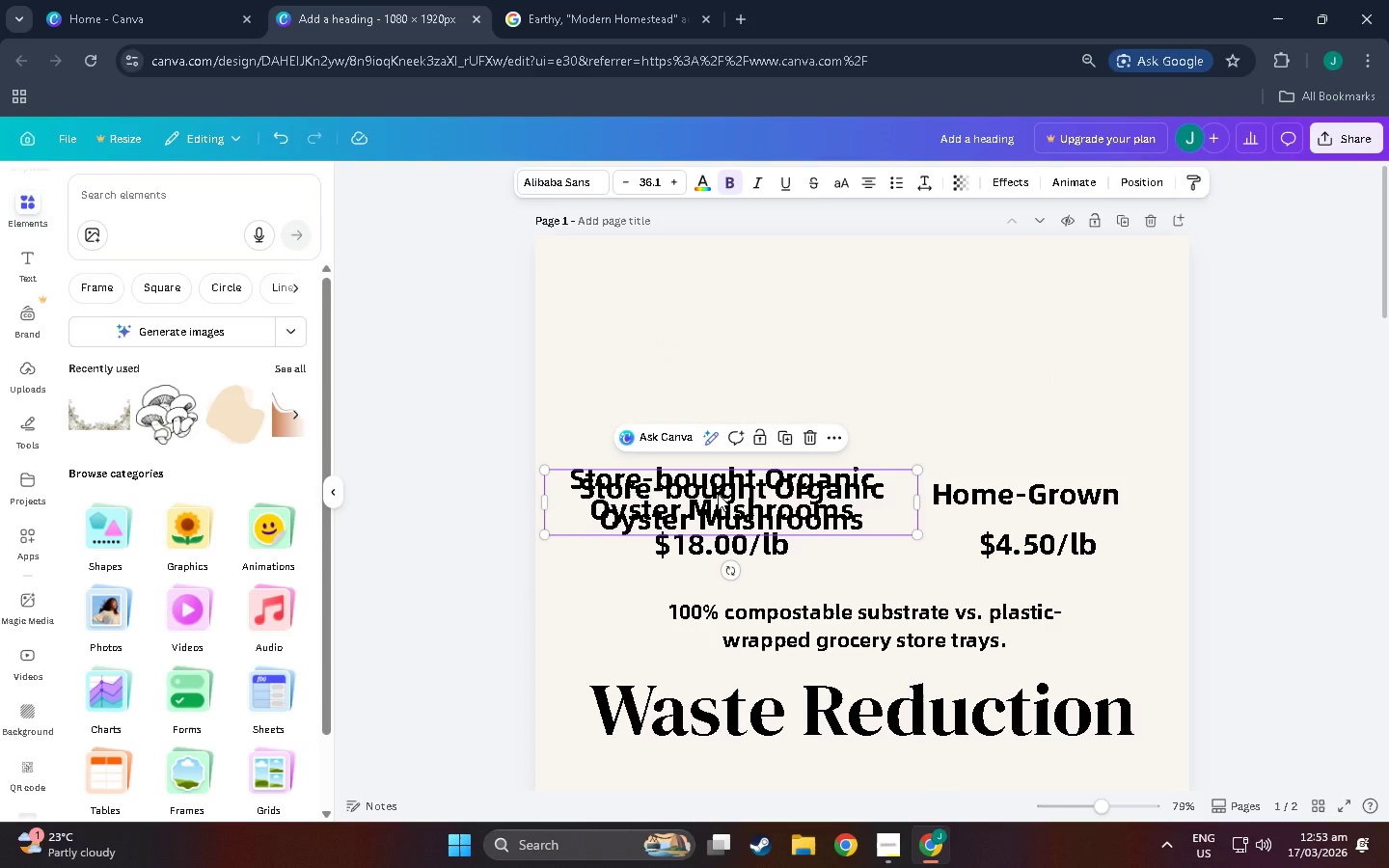 
left_click_drag(start_coordinate=[718, 494], to_coordinate=[772, 578])
 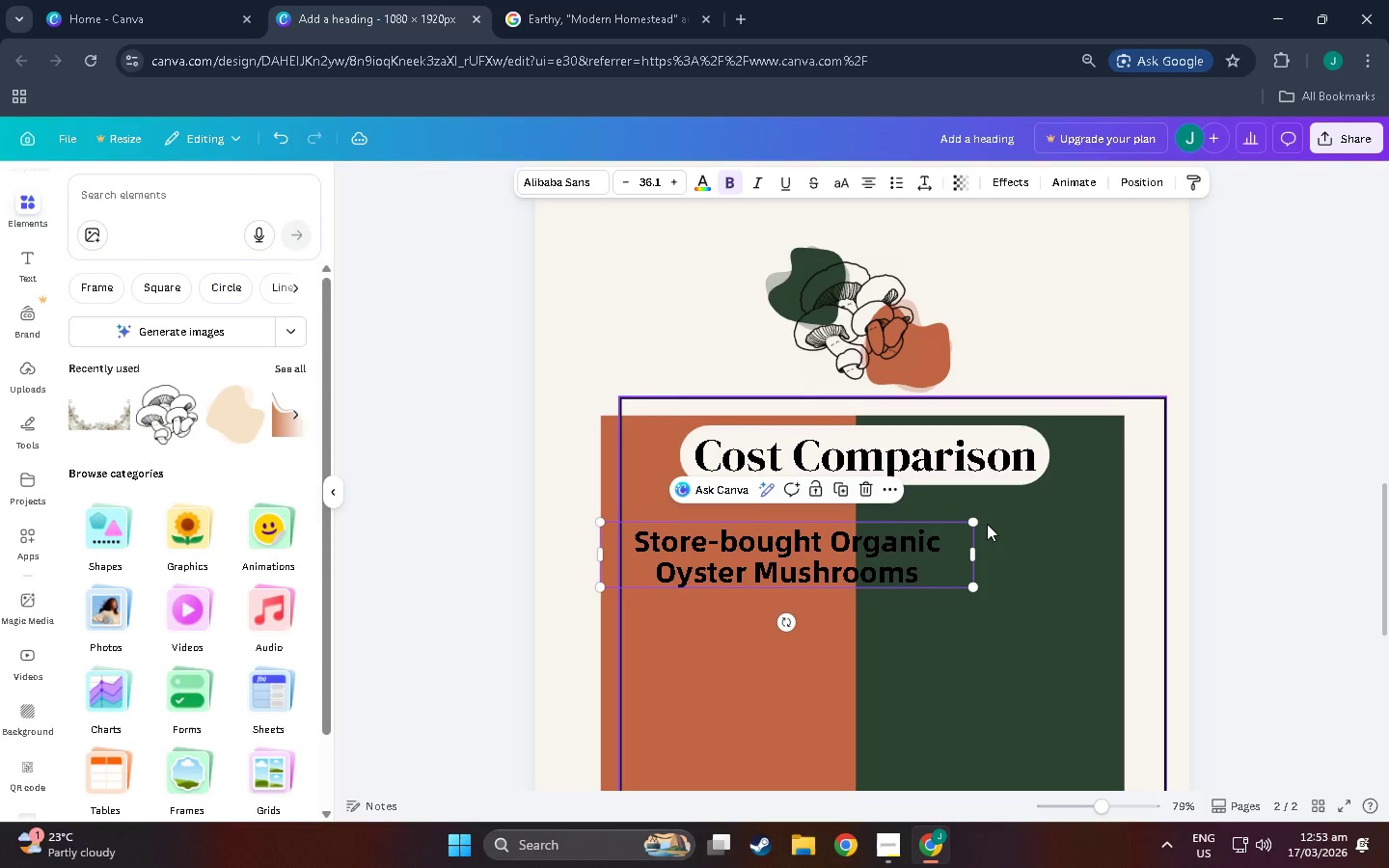 
scroll: coordinate [734, 596], scroll_direction: down, amount: 25.0
 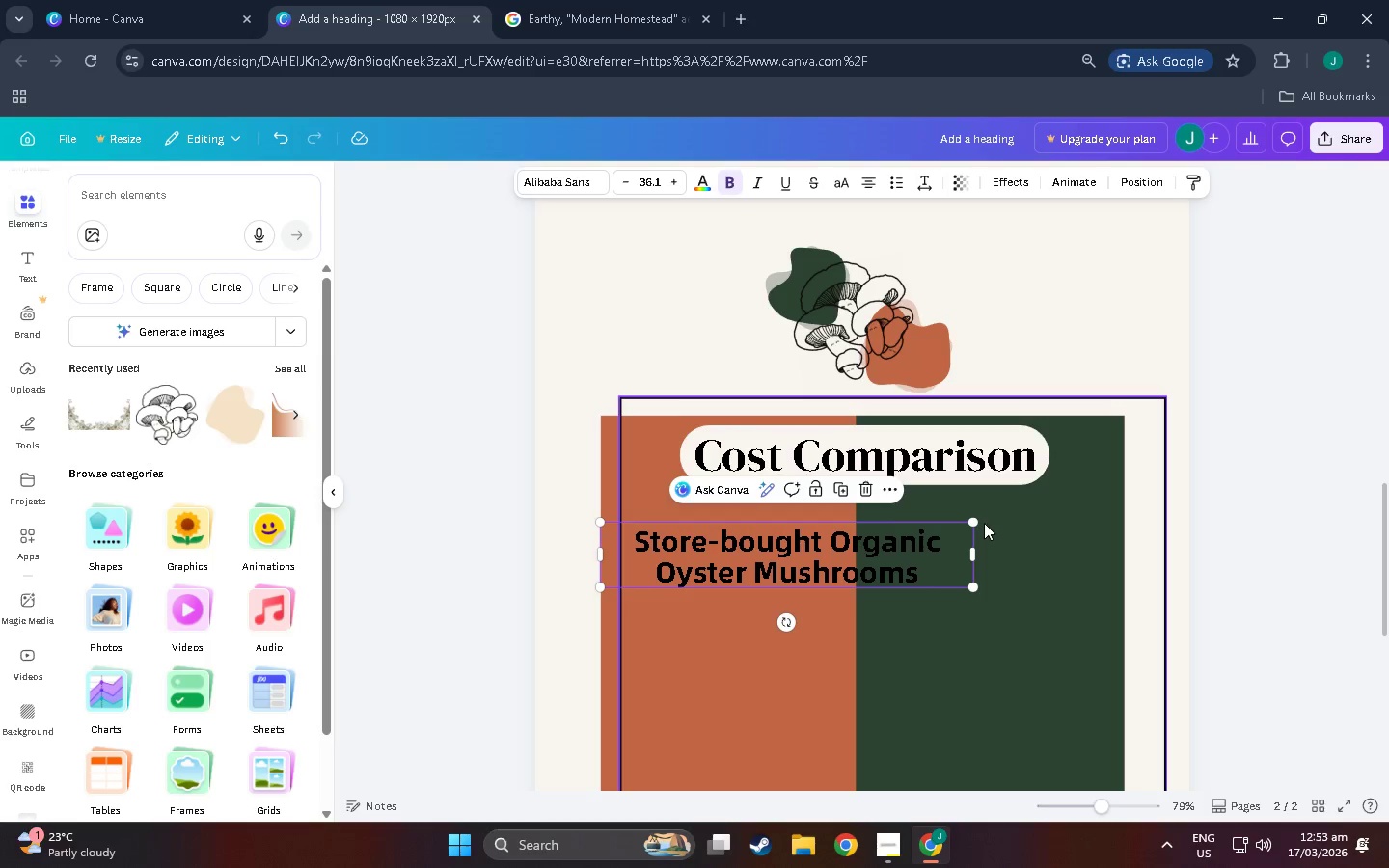 
left_click_drag(start_coordinate=[978, 523], to_coordinate=[862, 558])
 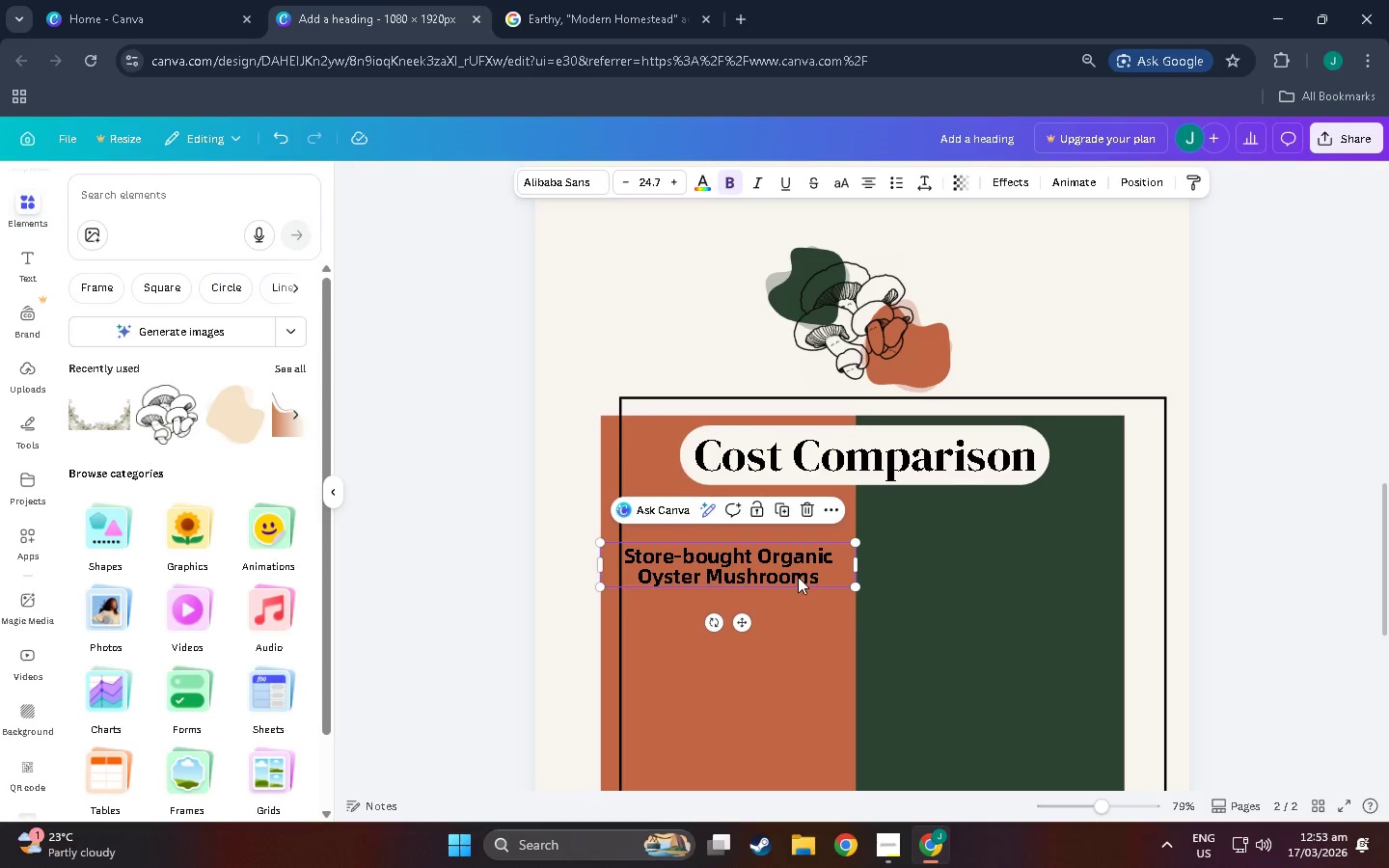 
left_click_drag(start_coordinate=[798, 577], to_coordinate=[803, 543])
 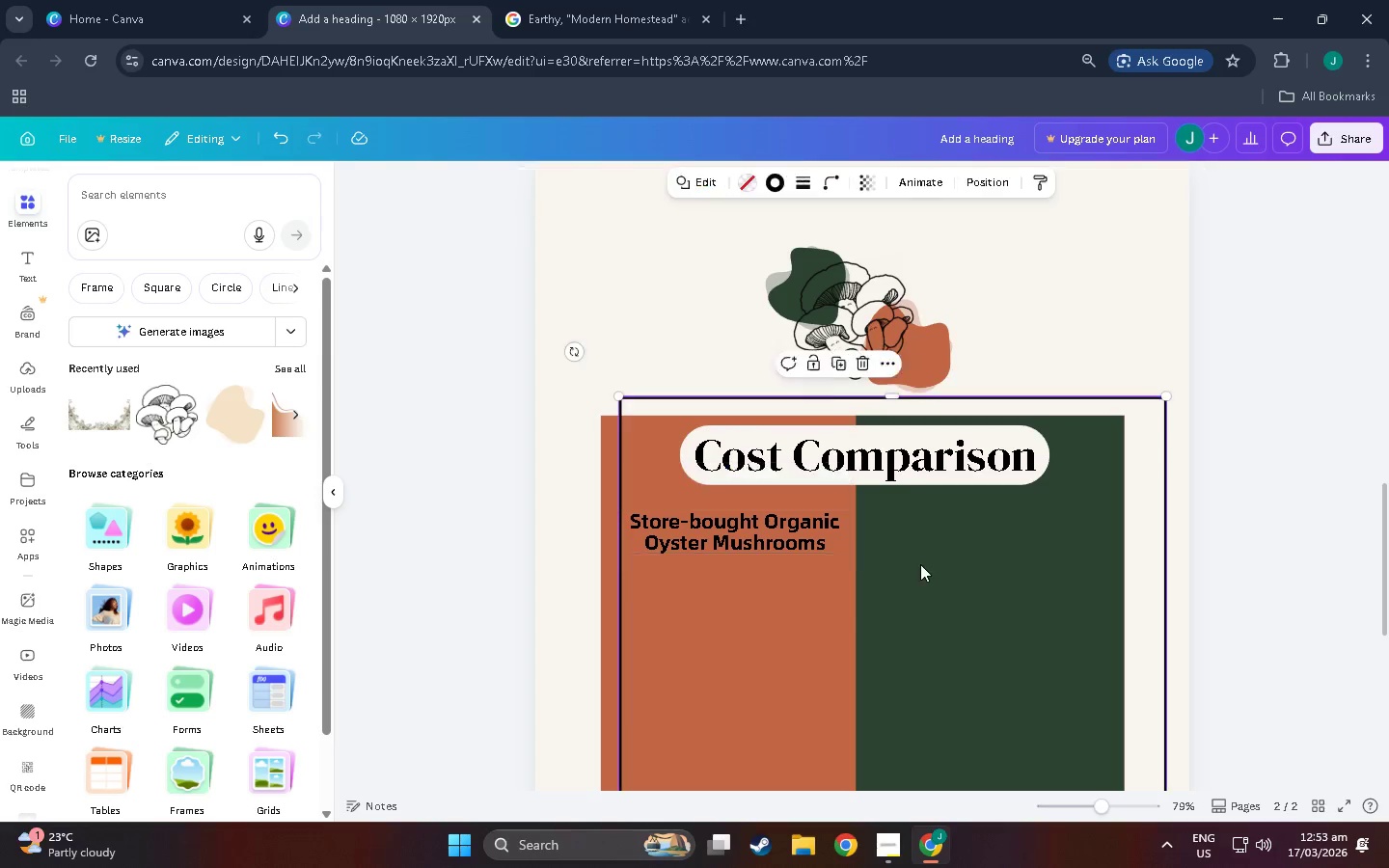 
left_click([920, 564])
 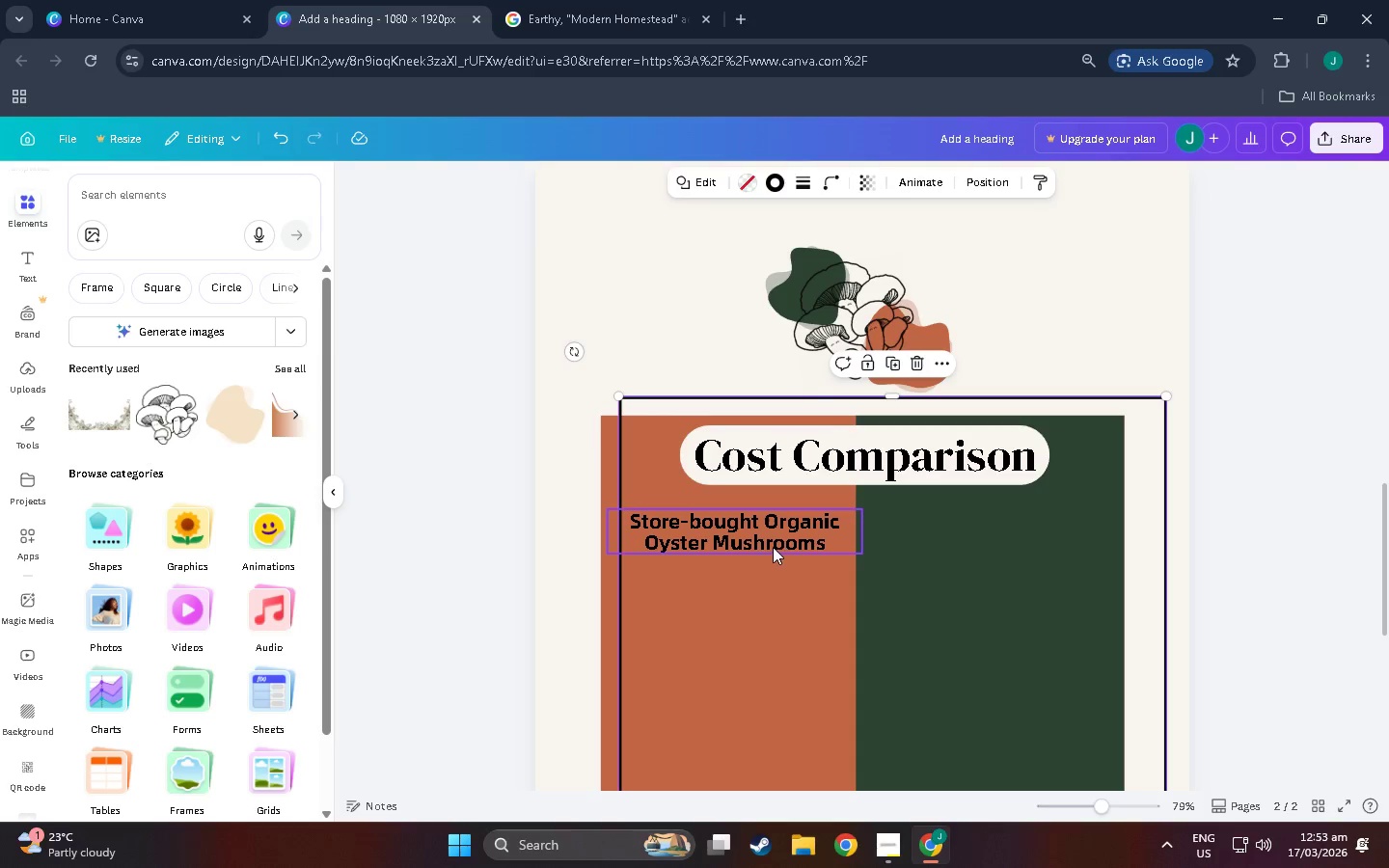 
left_click_drag(start_coordinate=[756, 536], to_coordinate=[765, 536])
 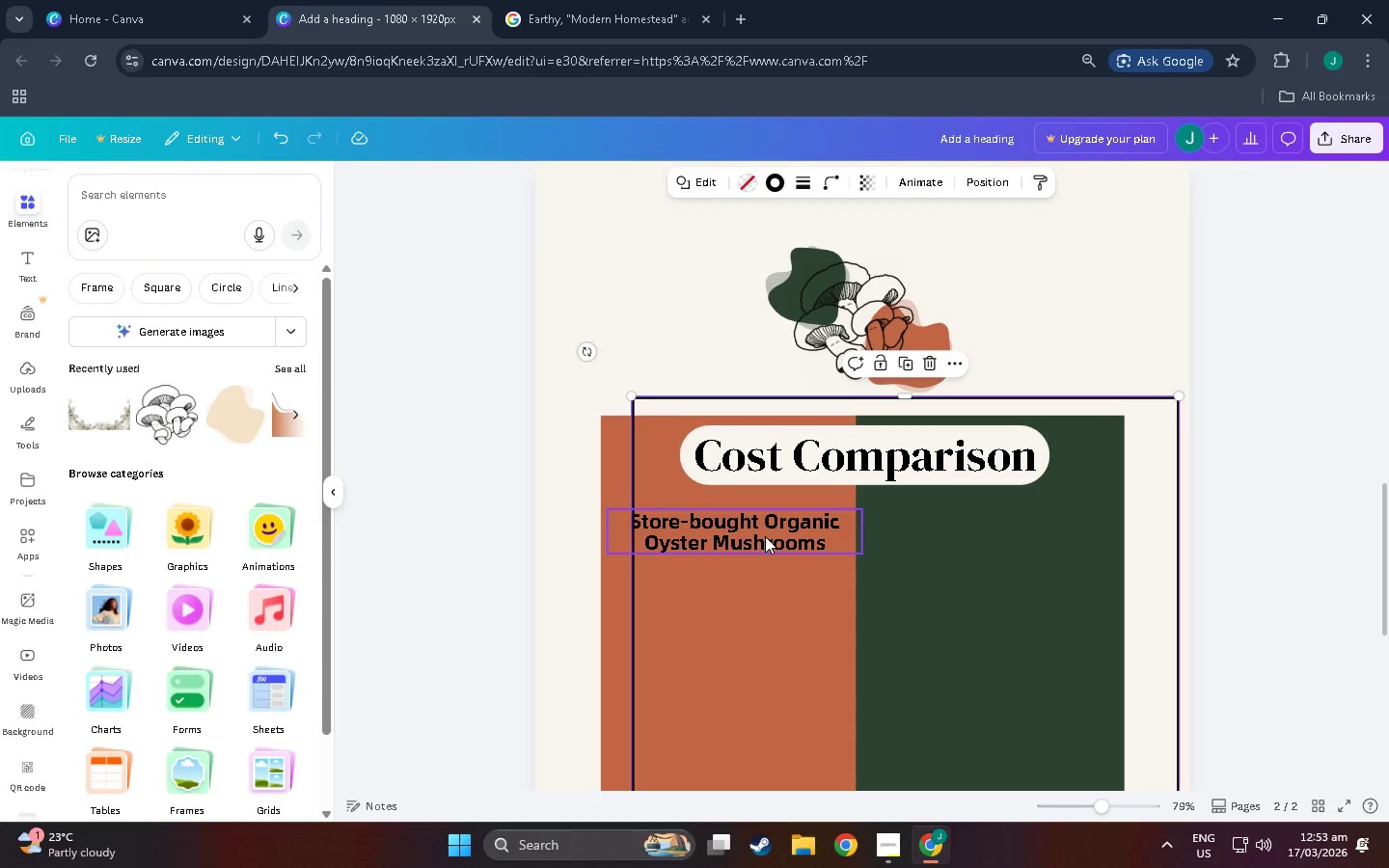 
key(Control+Z)
 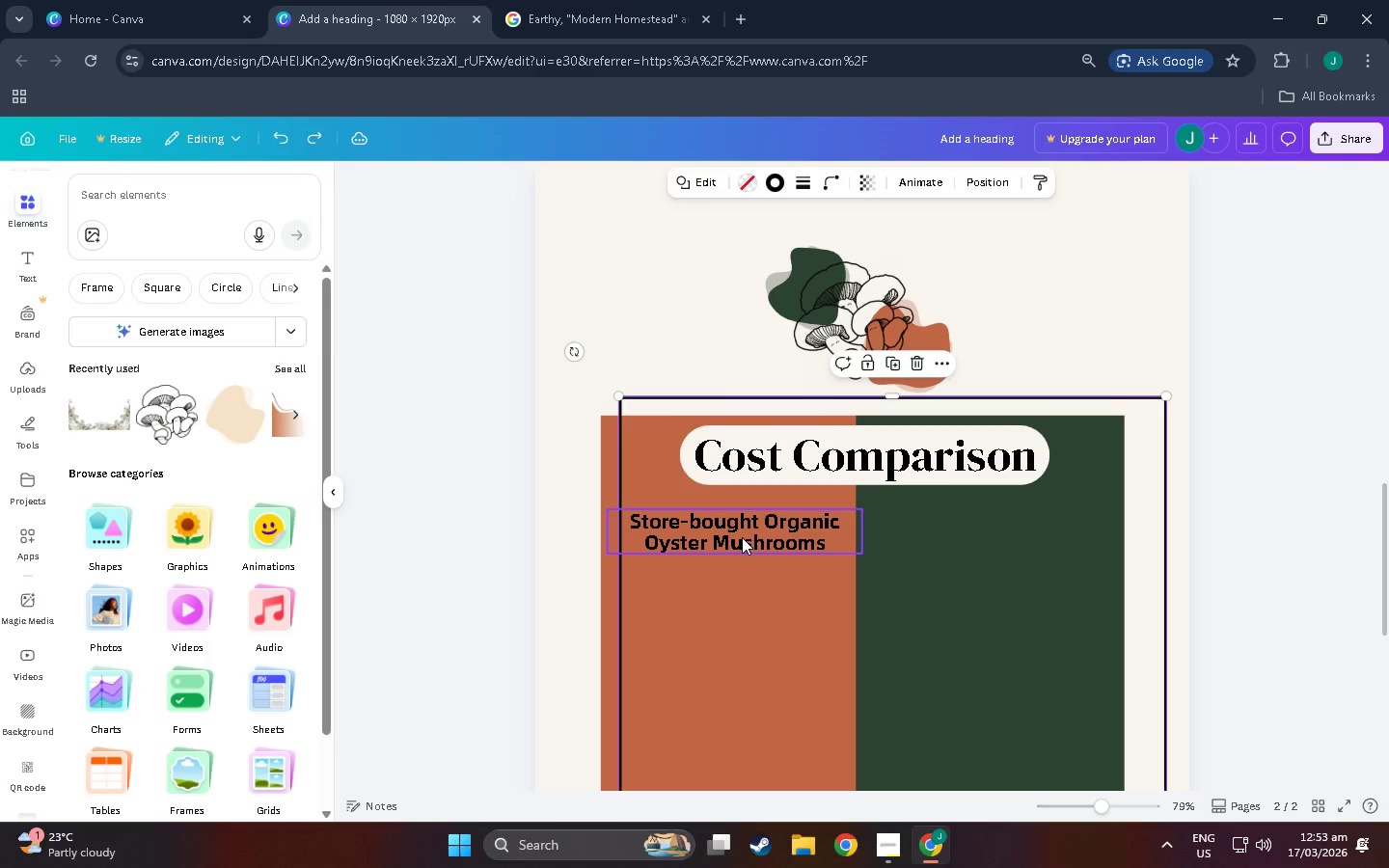 
left_click([742, 537])
 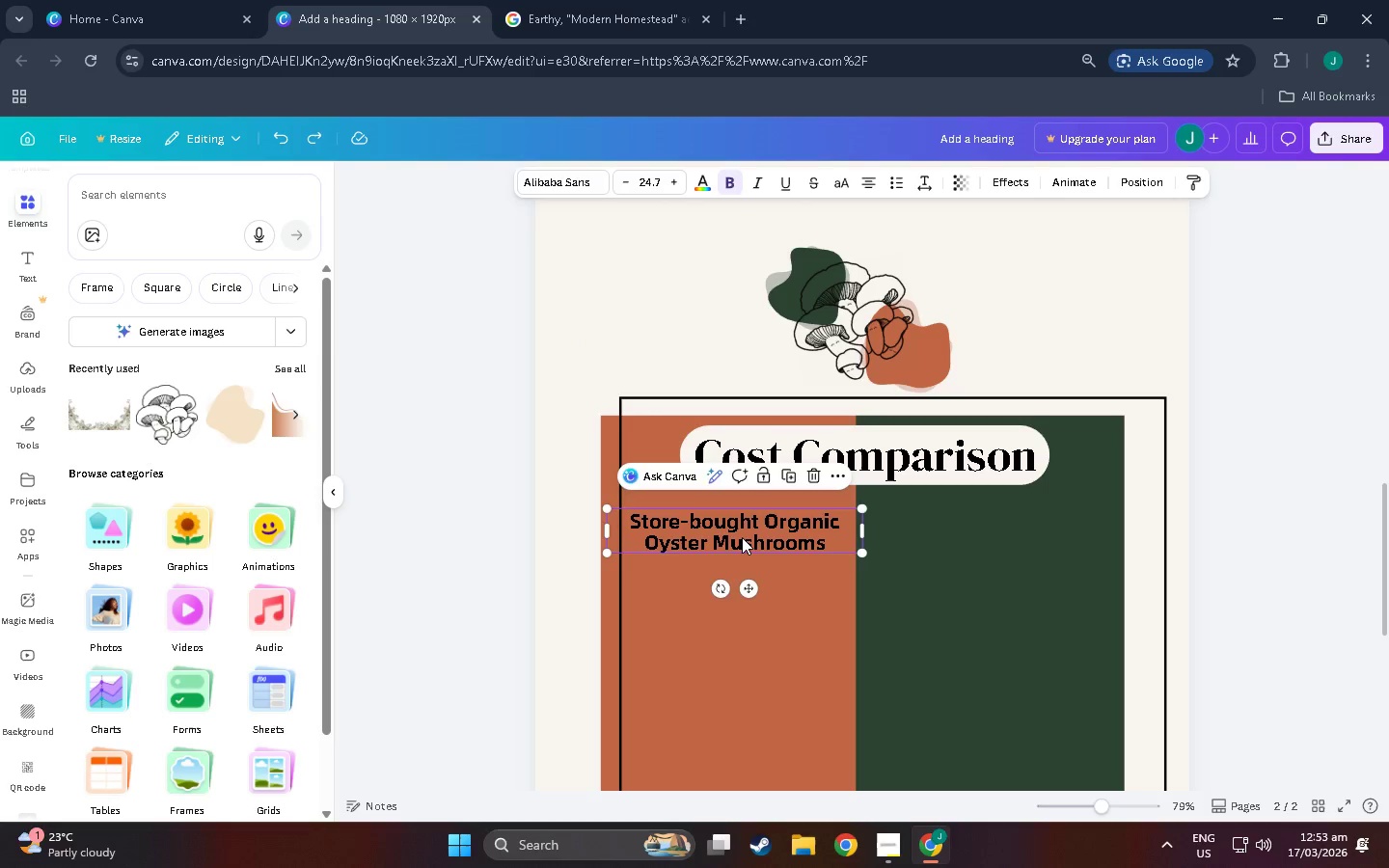 
left_click_drag(start_coordinate=[742, 537], to_coordinate=[749, 538])
 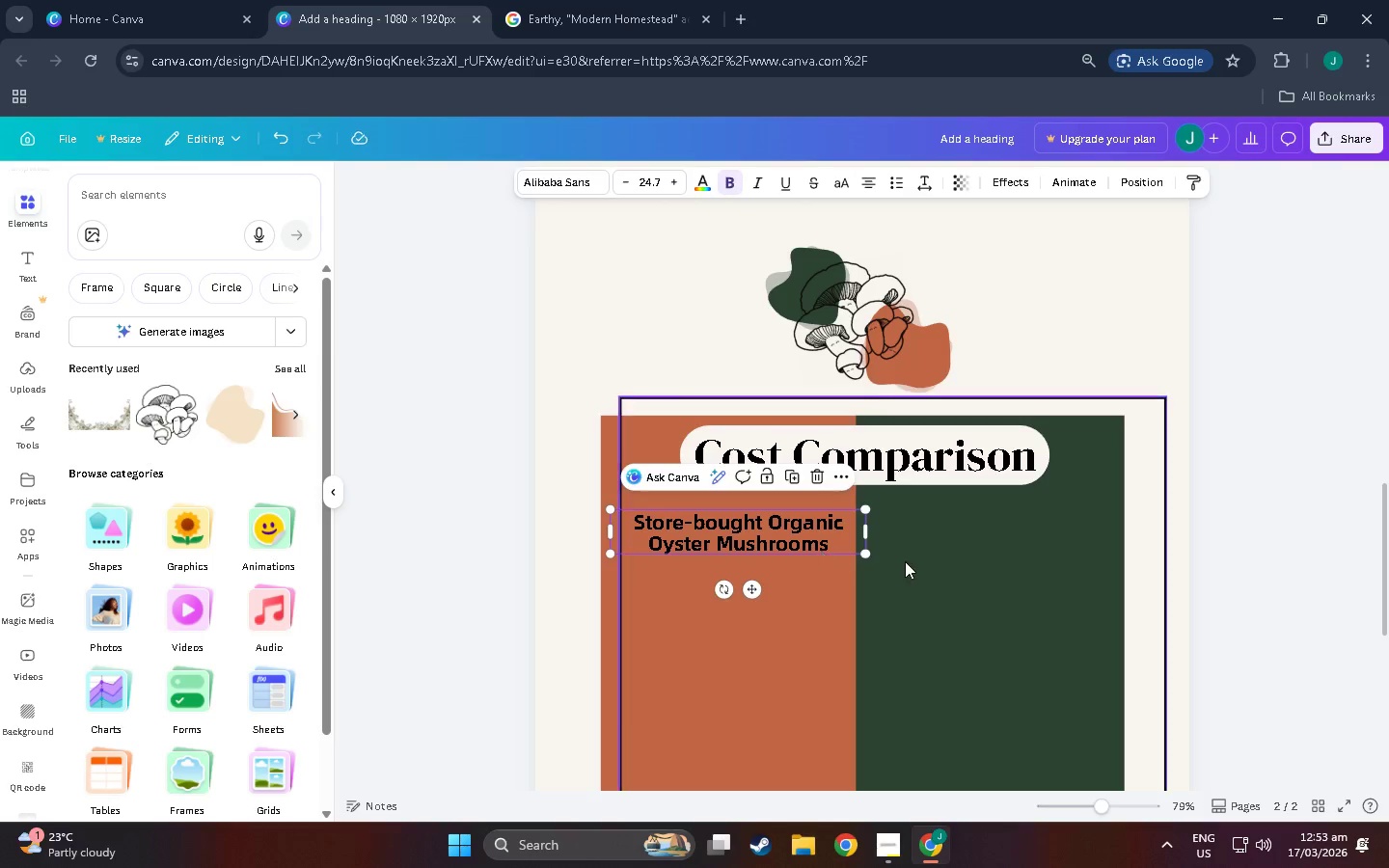 
left_click([905, 561])
 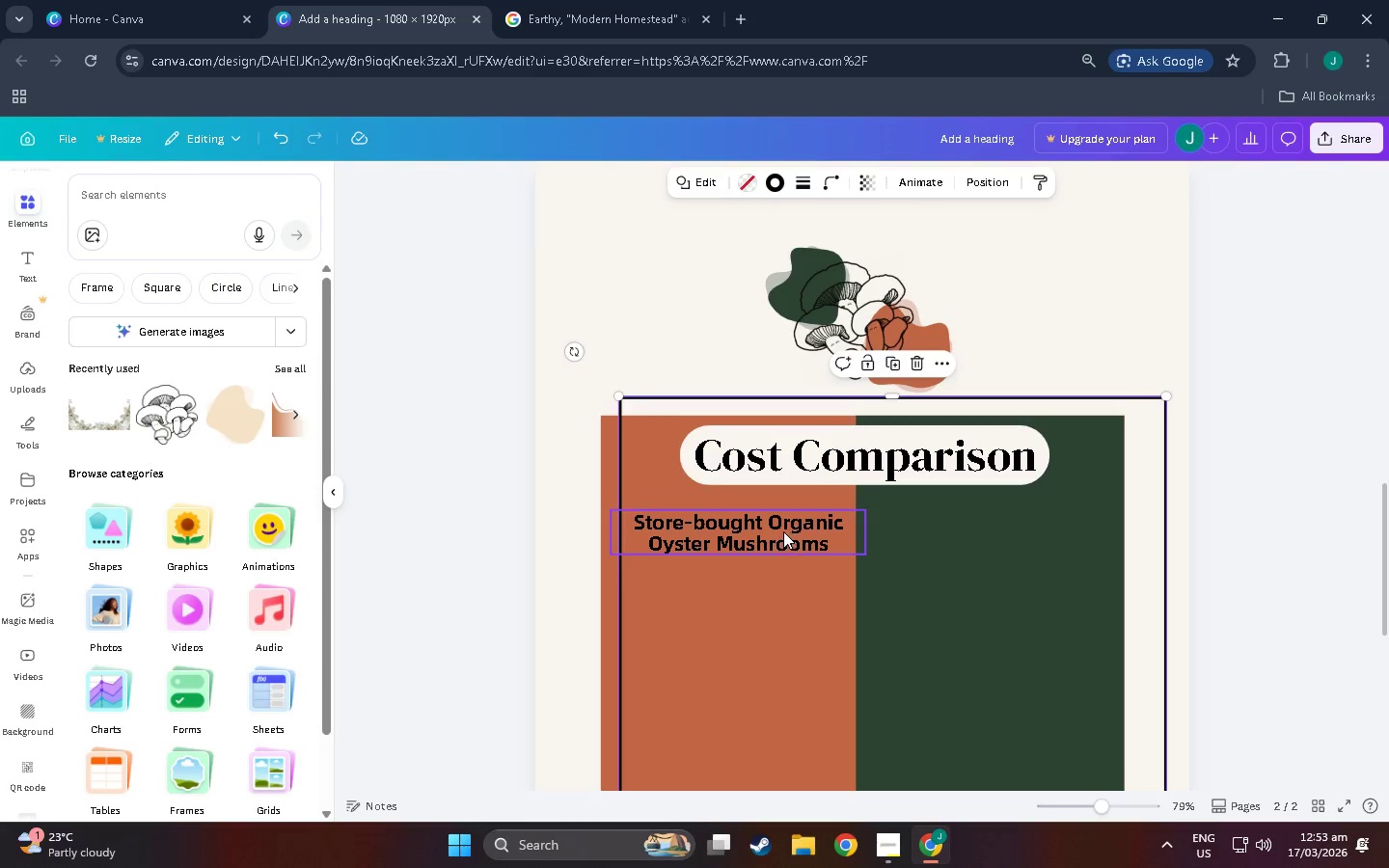 
left_click_drag(start_coordinate=[767, 529], to_coordinate=[767, 516])
 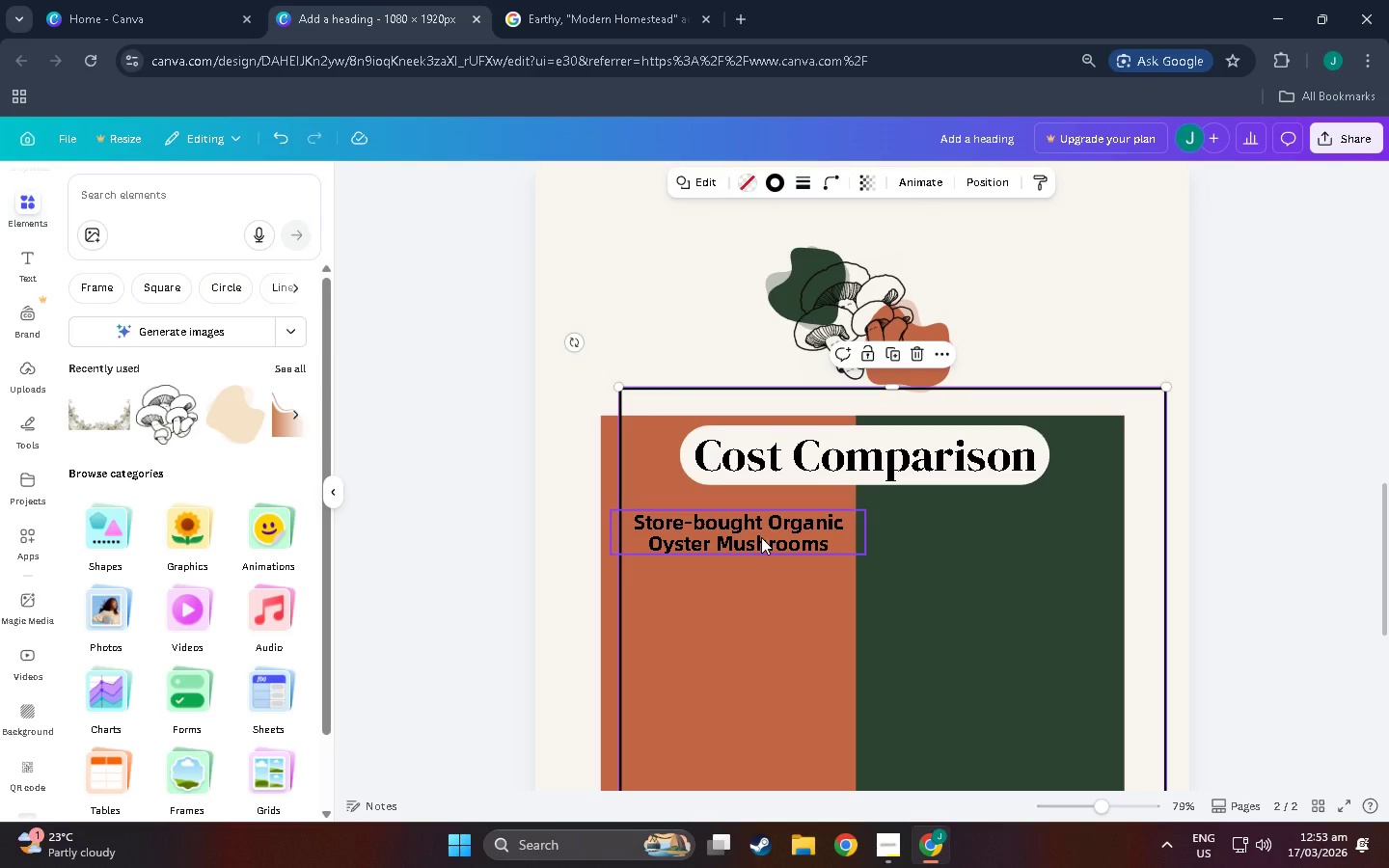 
left_click([761, 537])
 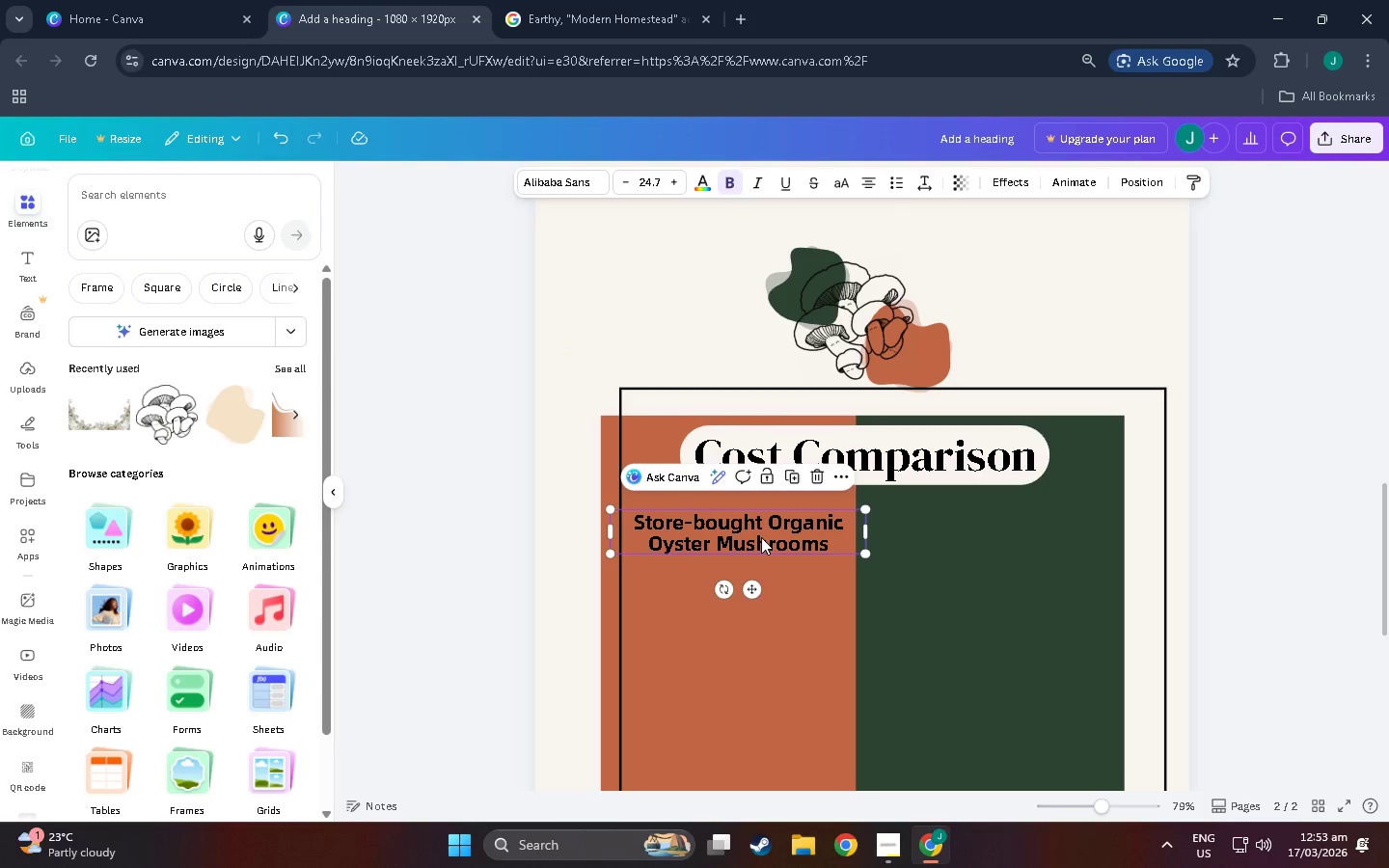 
key(Control+Z)
 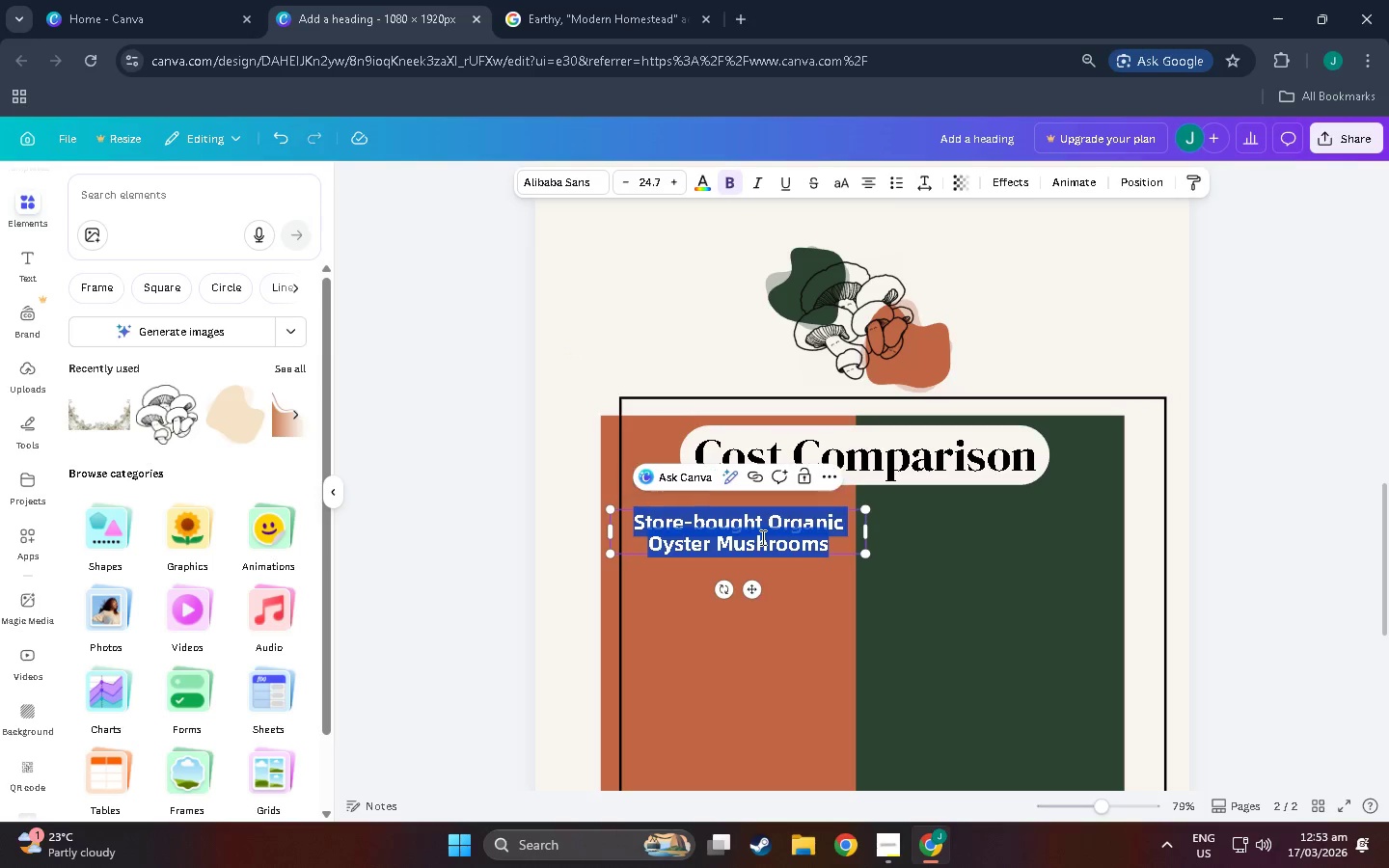 
double_click([761, 537])
 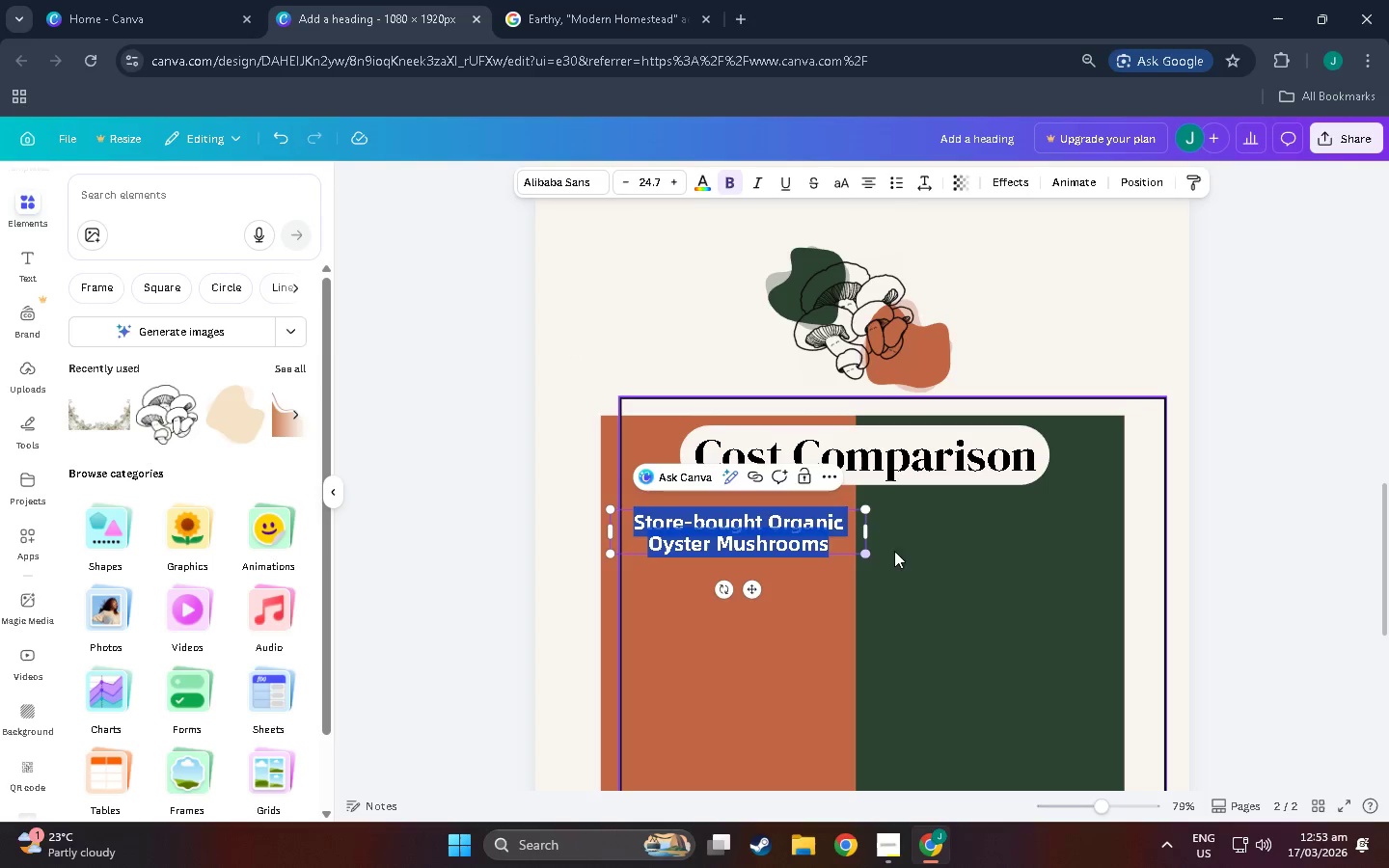 
left_click([925, 551])
 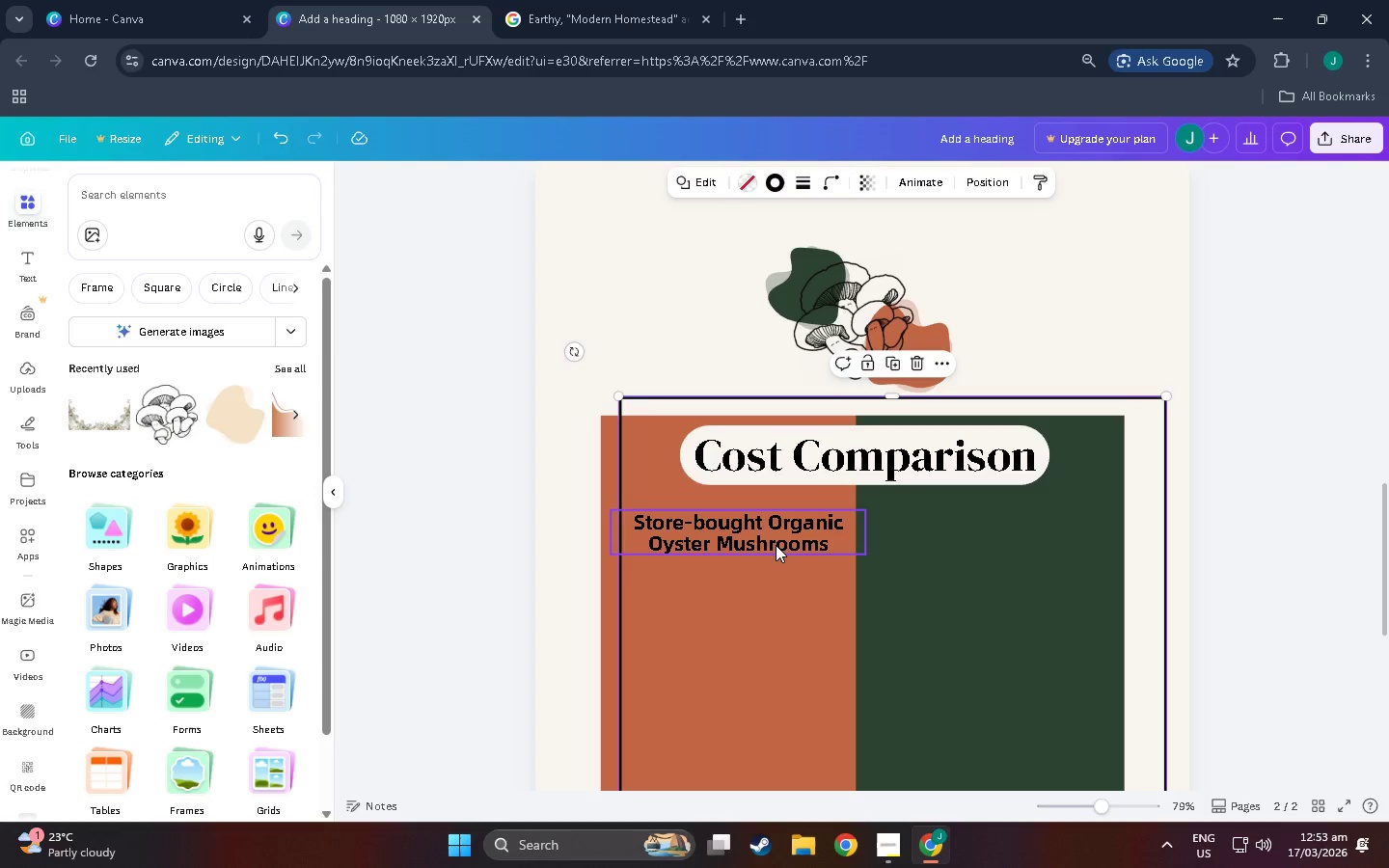 
left_click_drag(start_coordinate=[773, 545], to_coordinate=[773, 540])
 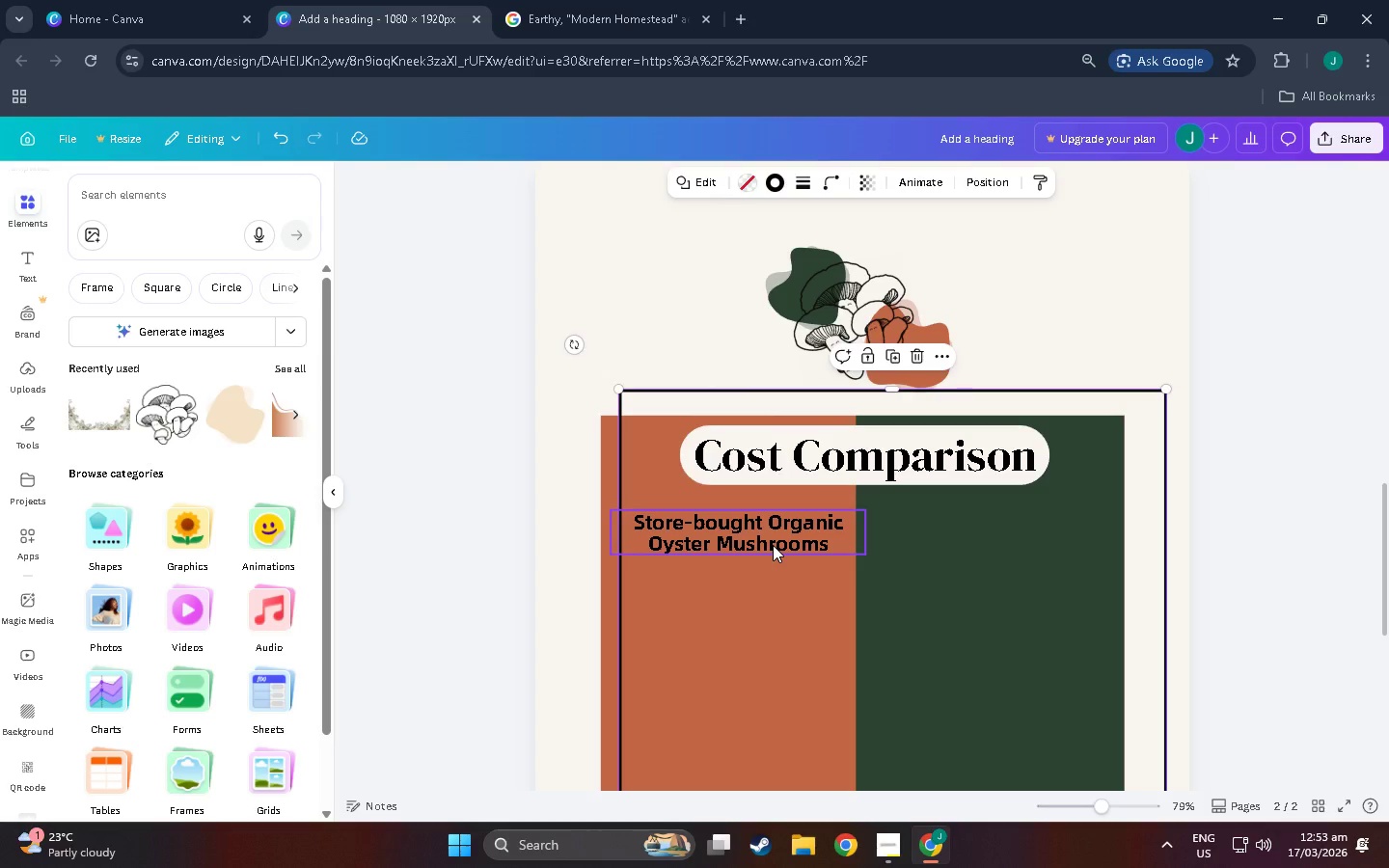 
key(Control+ControlLeft)
 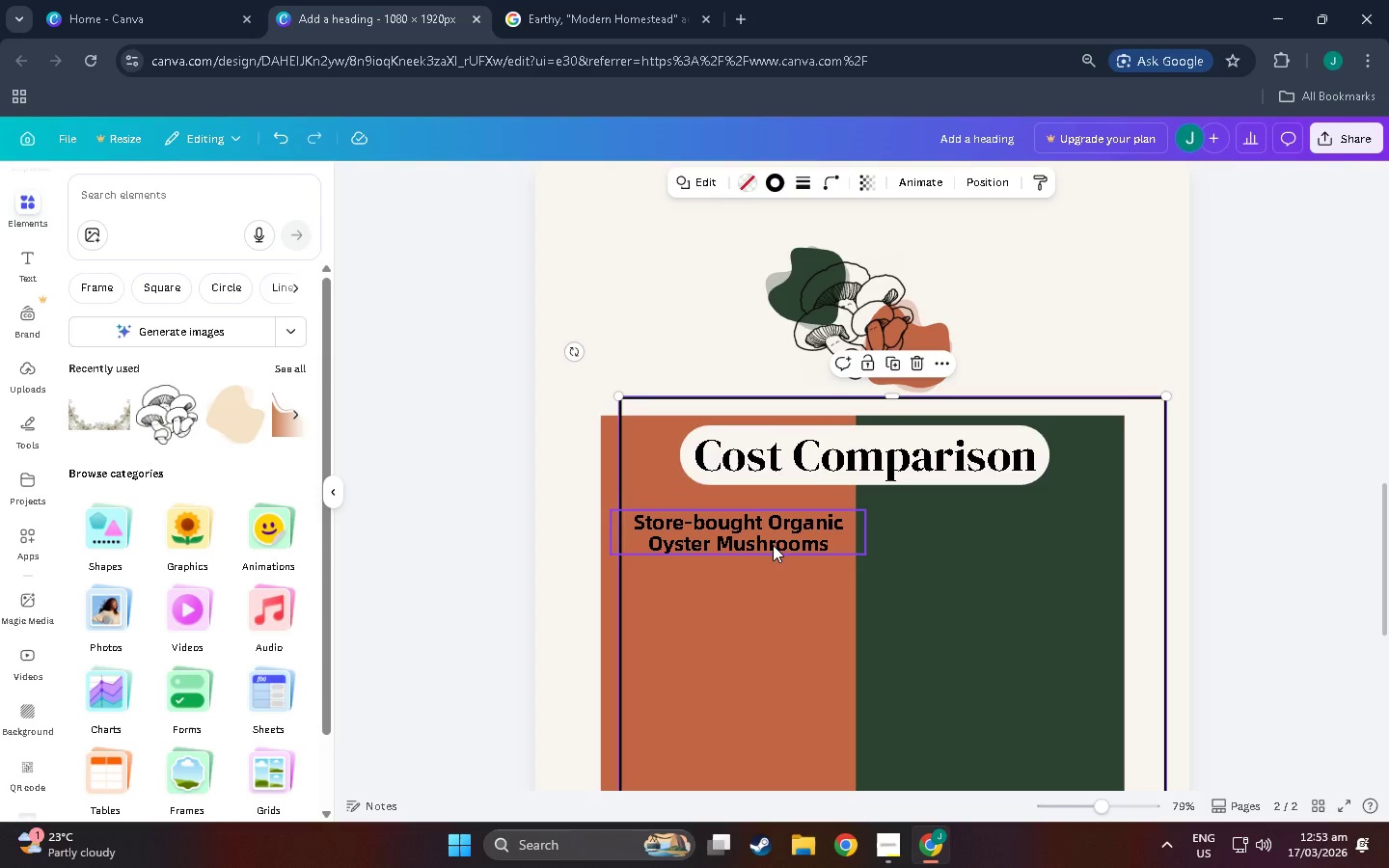 
key(Control+Z)
 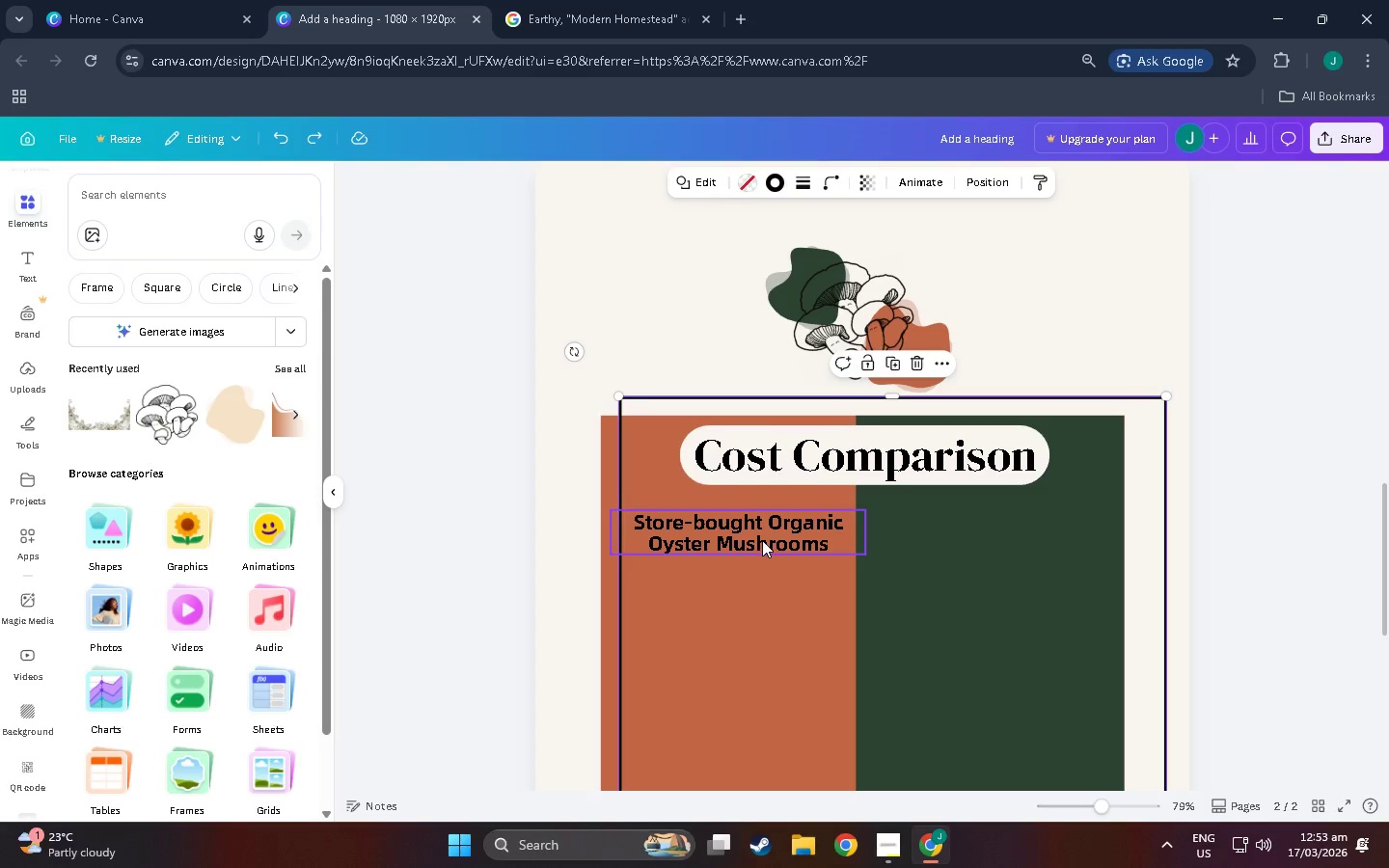 
left_click([762, 540])
 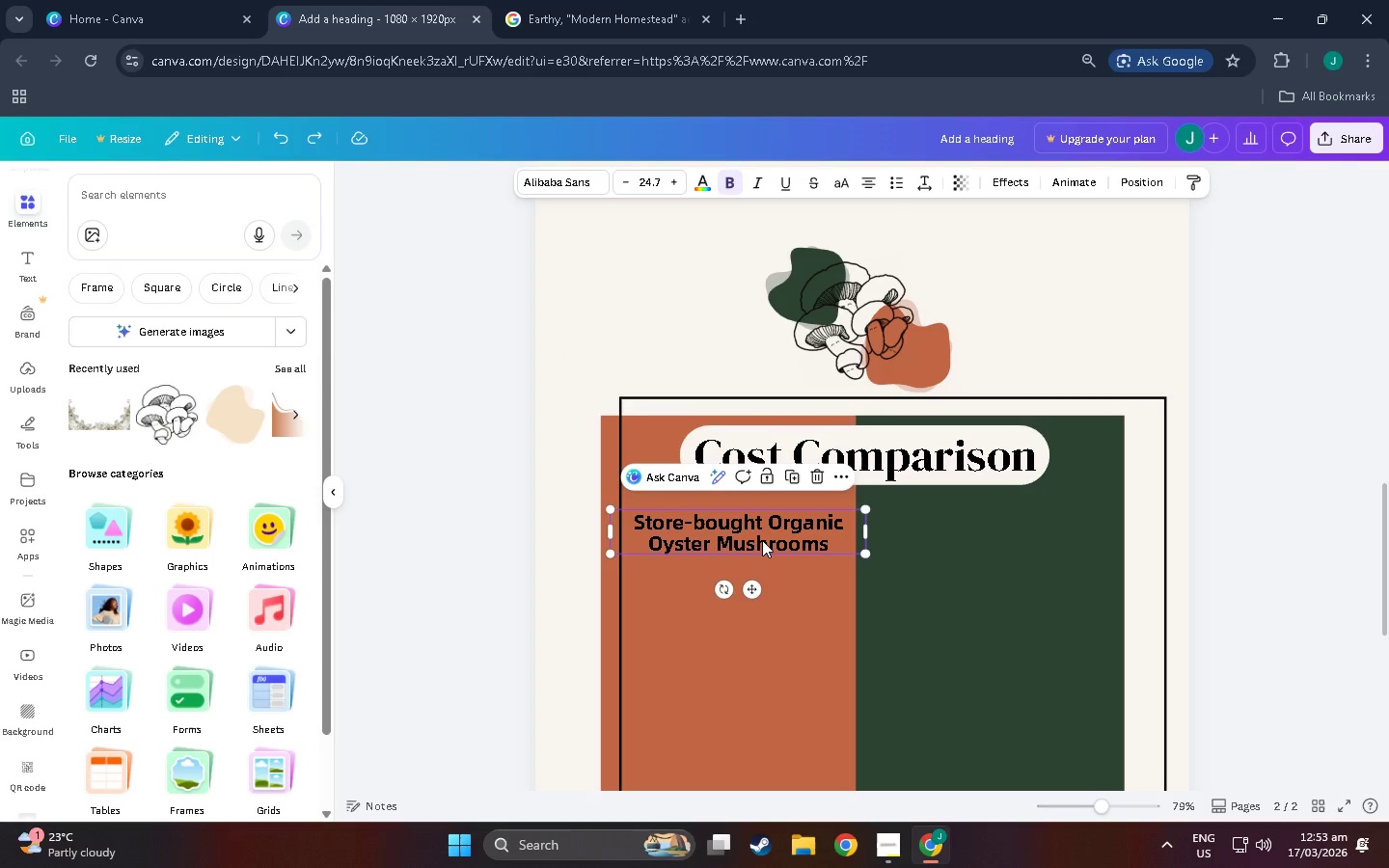 
left_click_drag(start_coordinate=[762, 540], to_coordinate=[765, 529])
 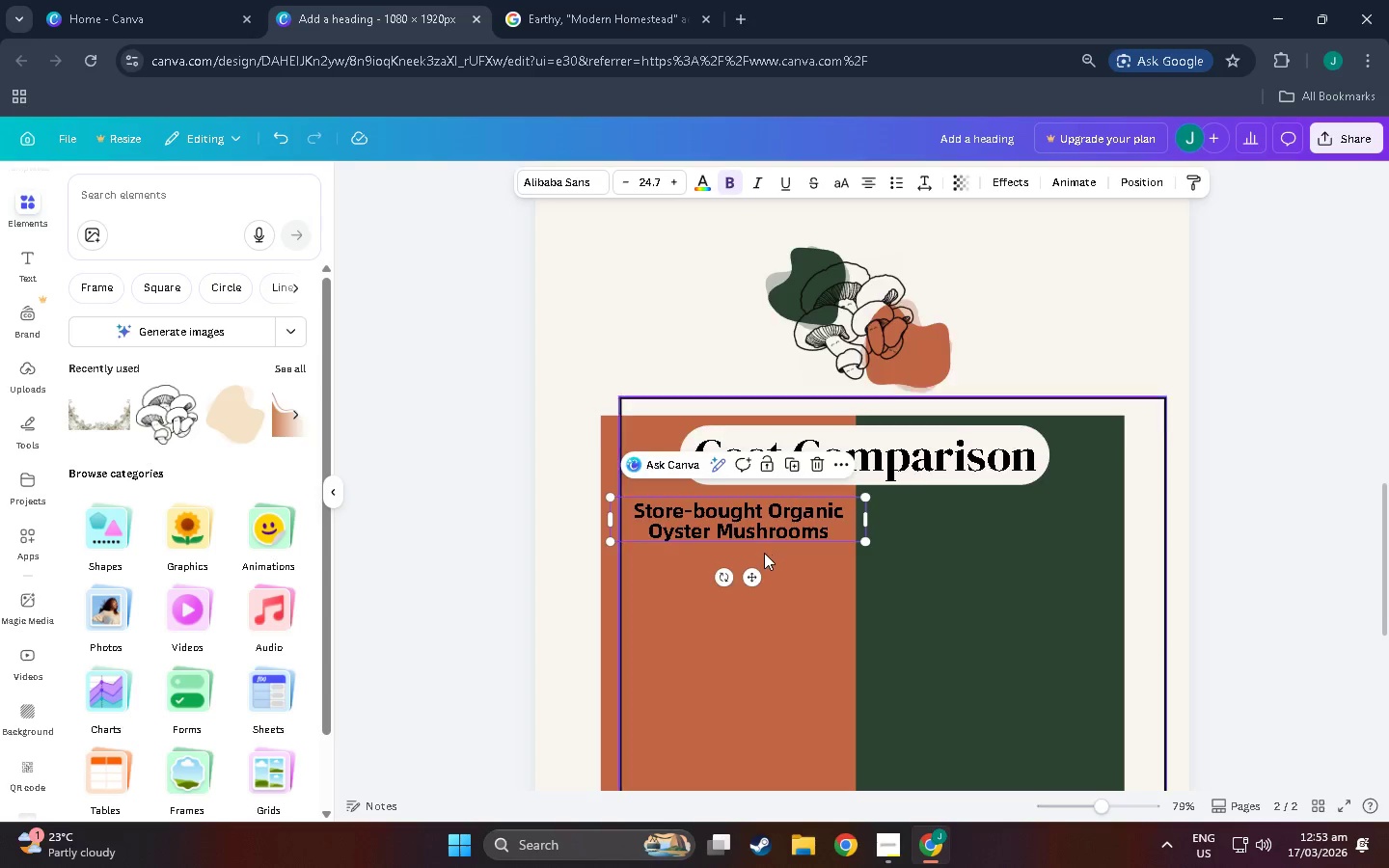 
scroll: coordinate [896, 377], scroll_direction: up, amount: 38.0
 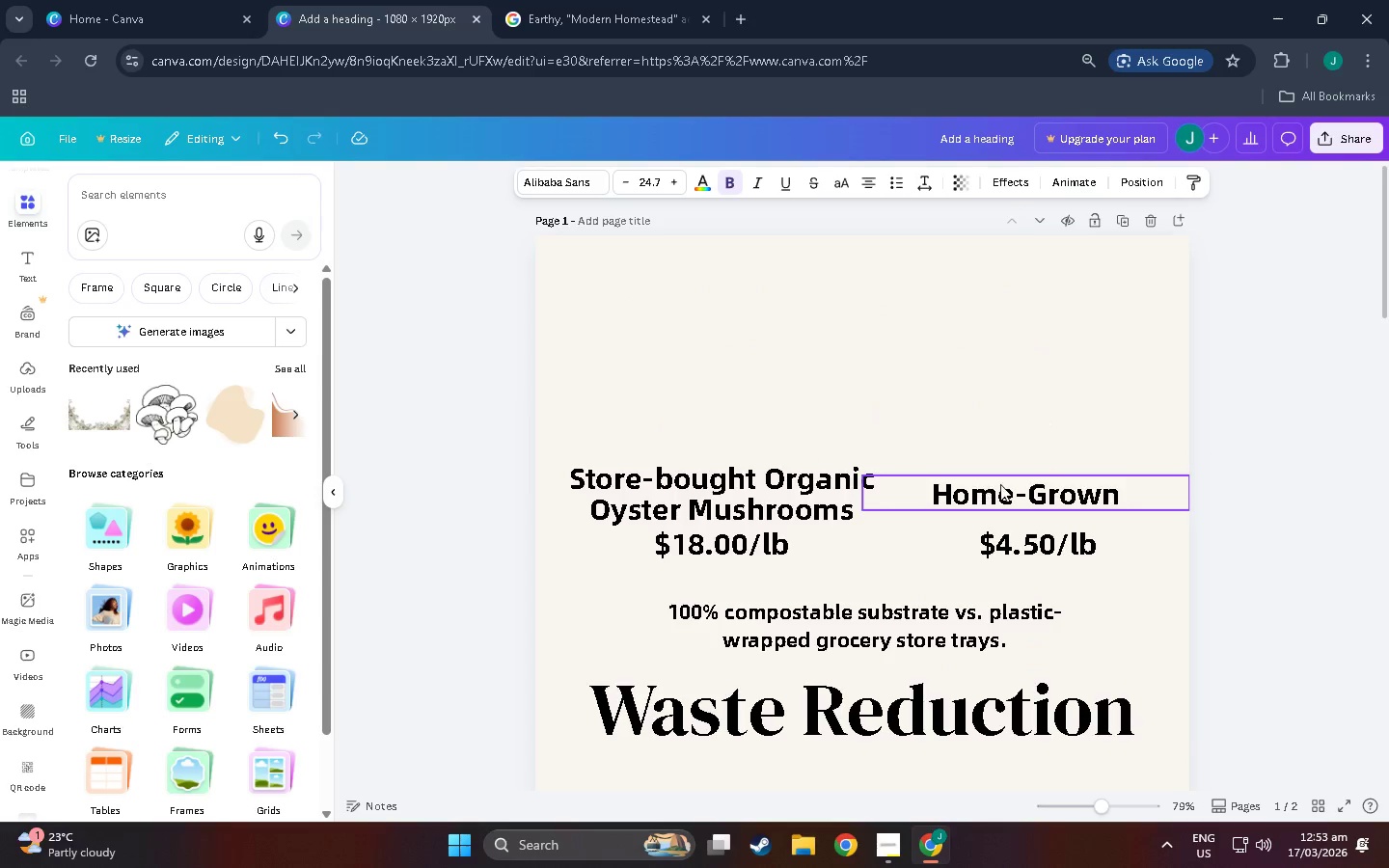 
left_click([1000, 484])
 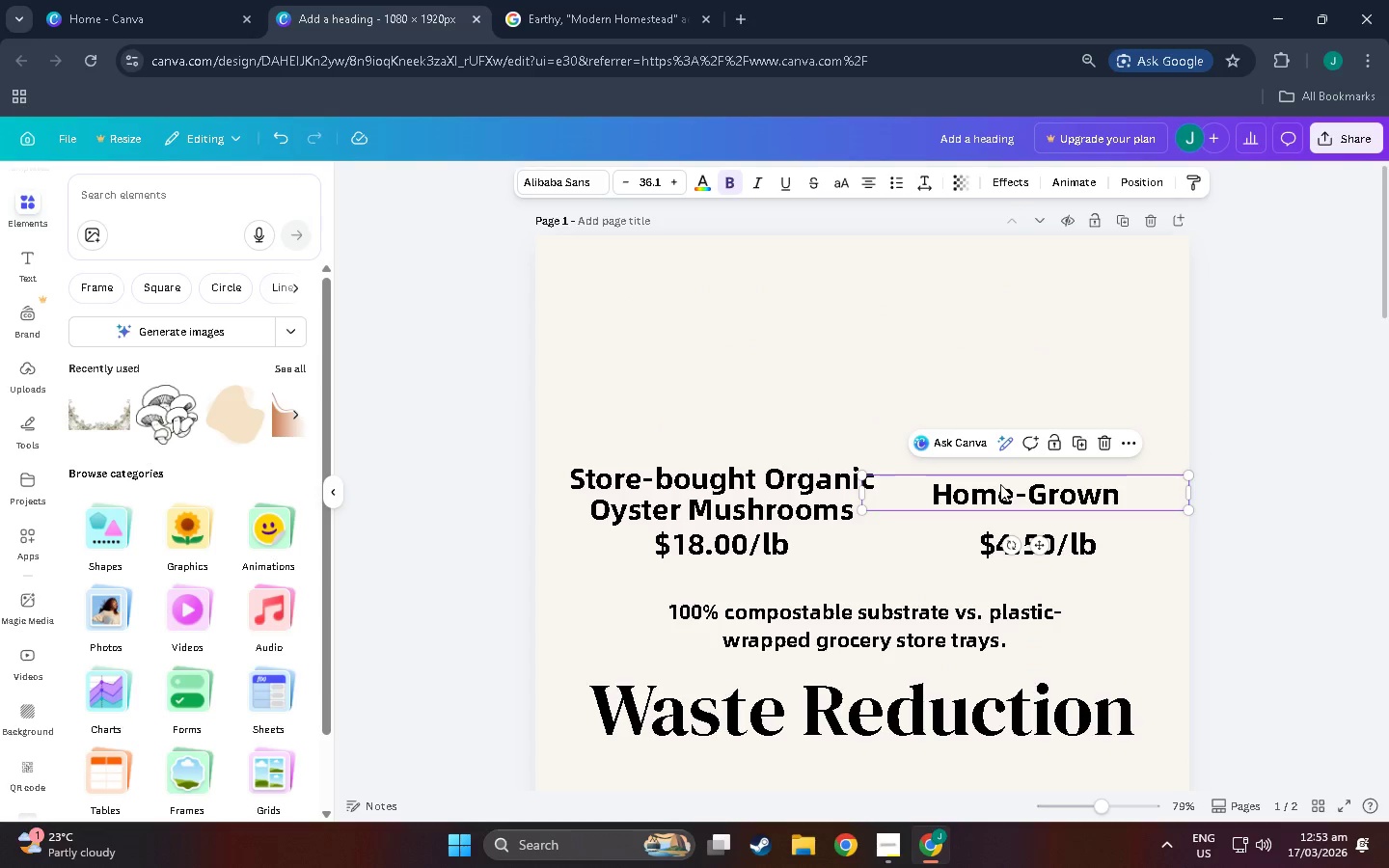 
key(Control+C)
 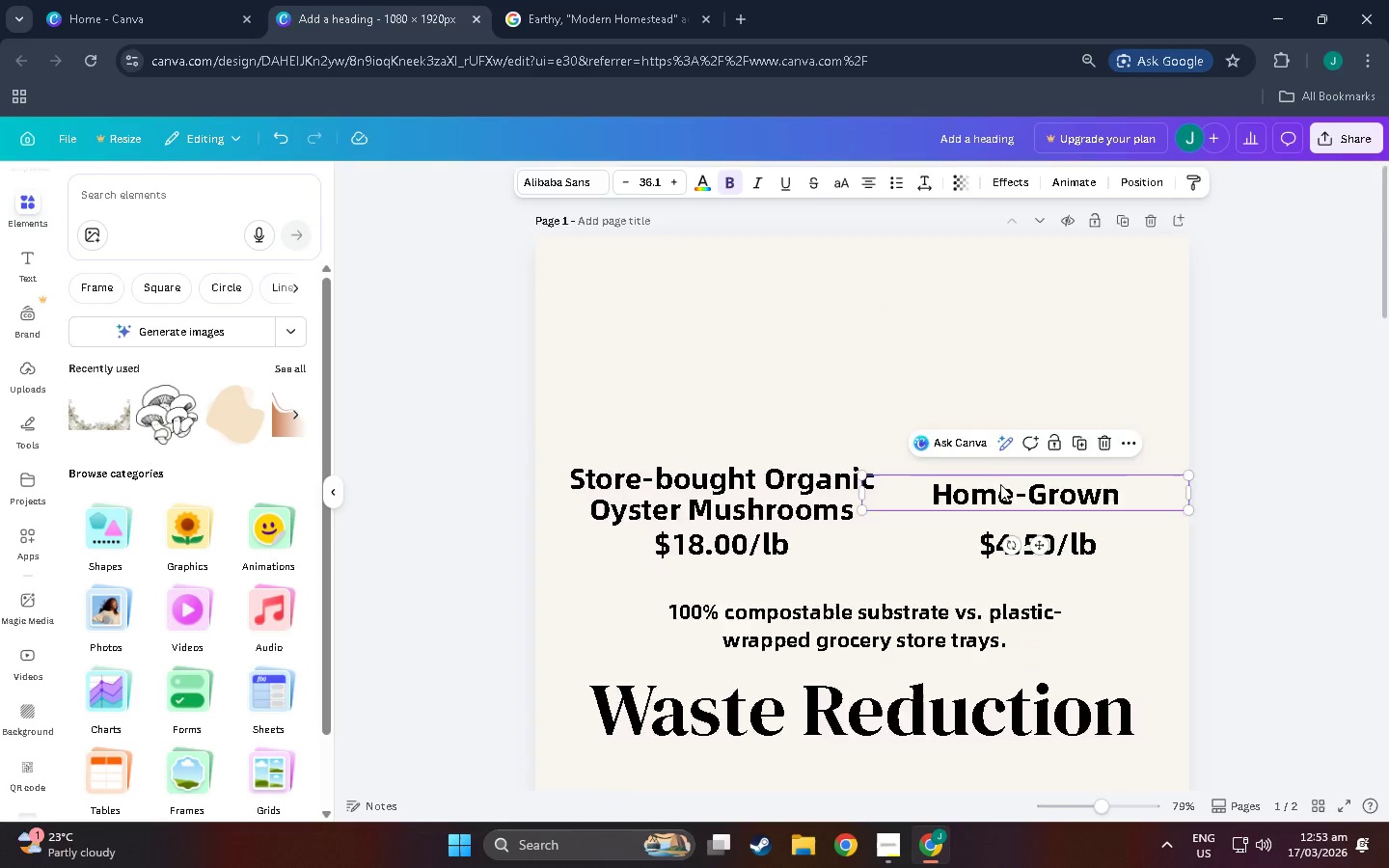 
key(Control+V)
 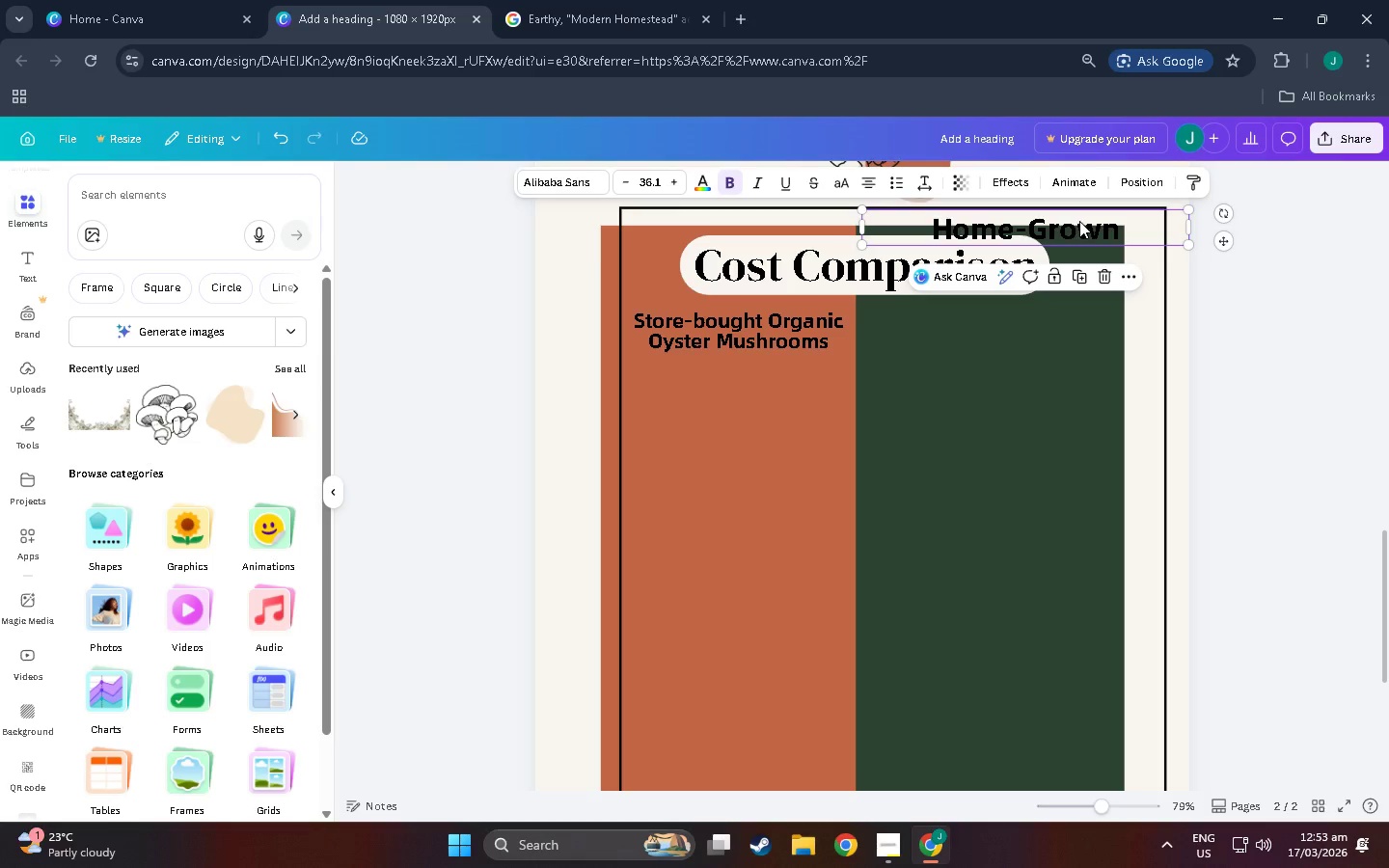 
scroll: coordinate [1000, 484], scroll_direction: down, amount: 23.0
 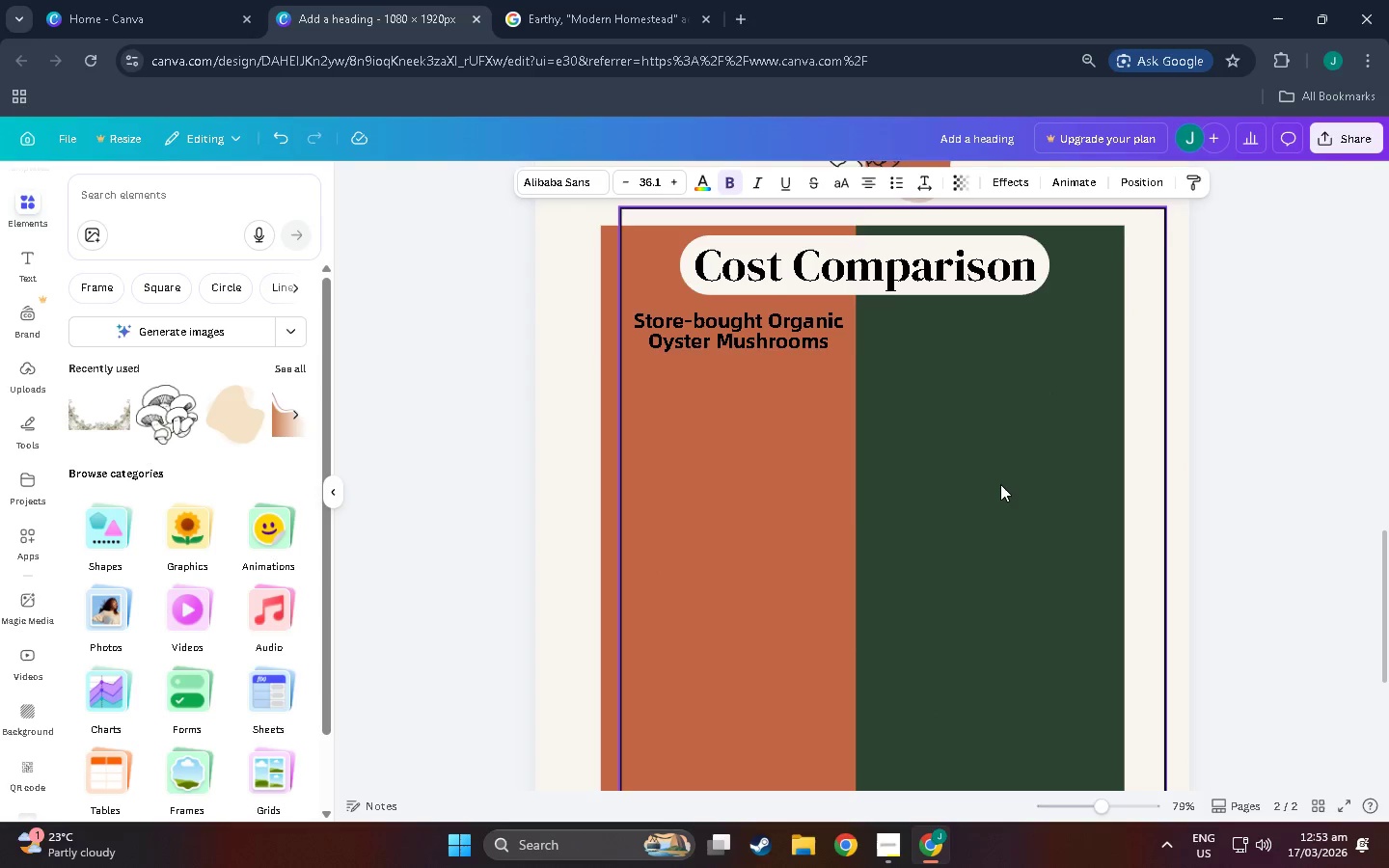 
left_click_drag(start_coordinate=[1080, 231], to_coordinate=[1040, 333])
 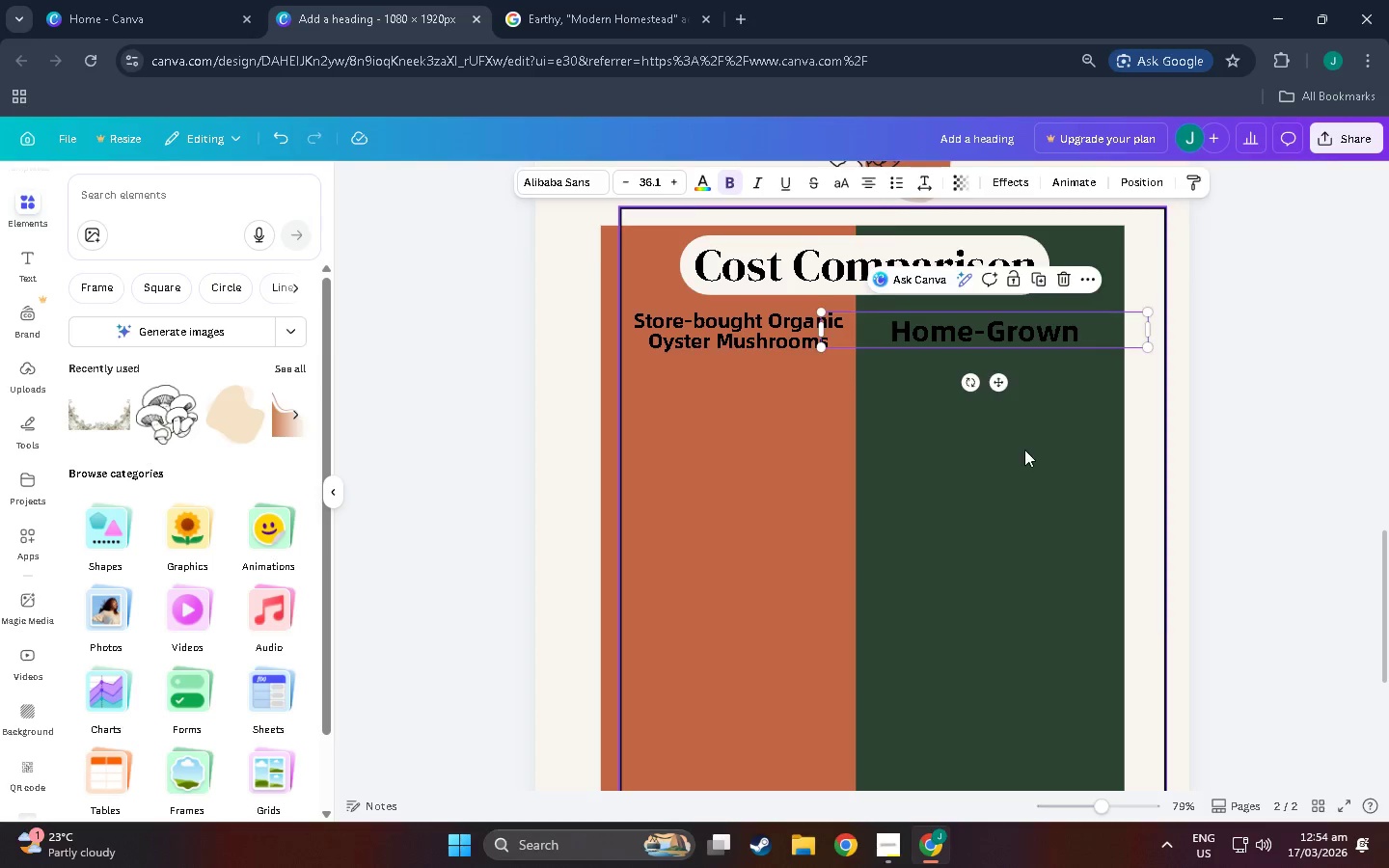 
left_click([1024, 450])
 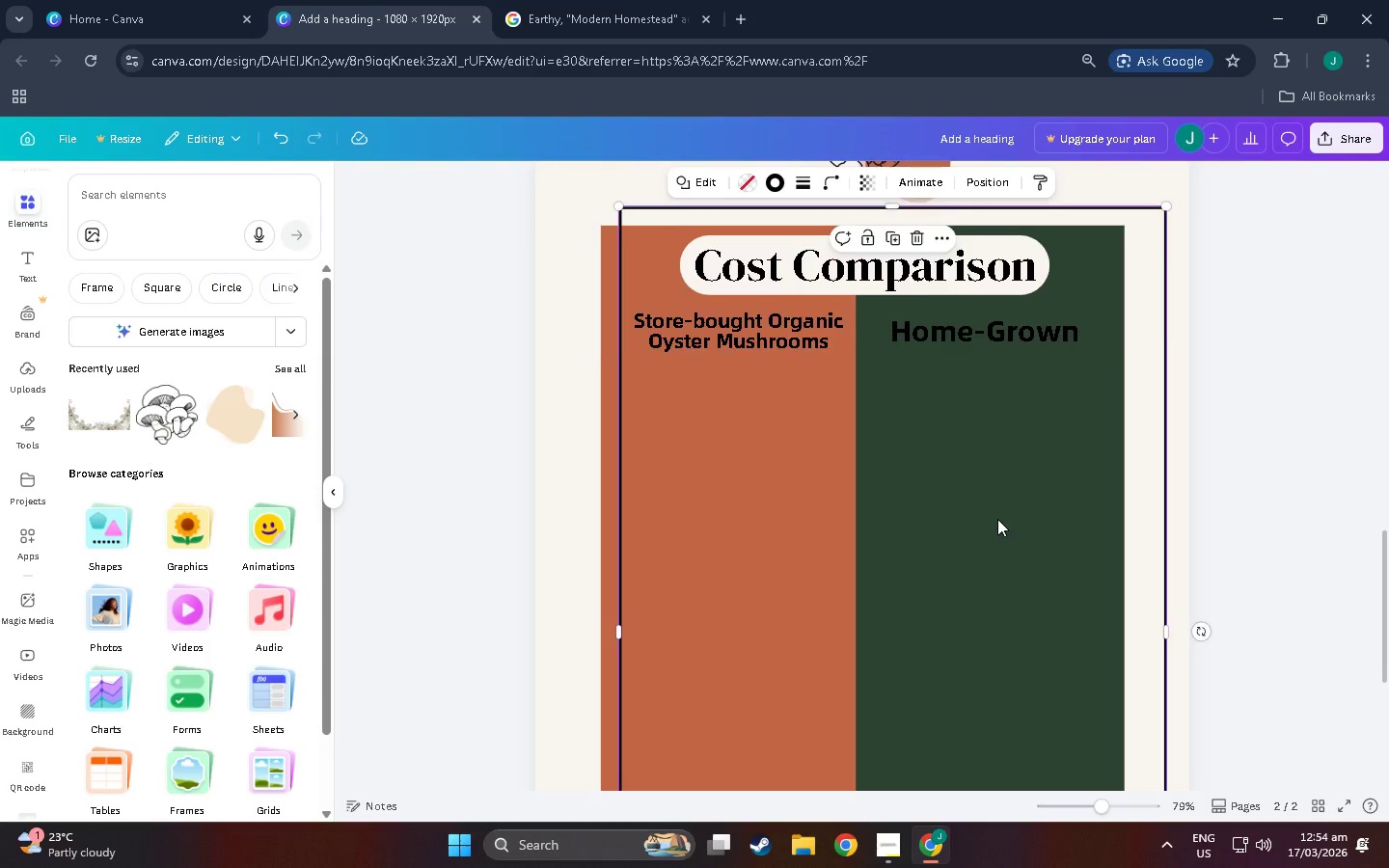 
scroll: coordinate [997, 519], scroll_direction: up, amount: 5.0
 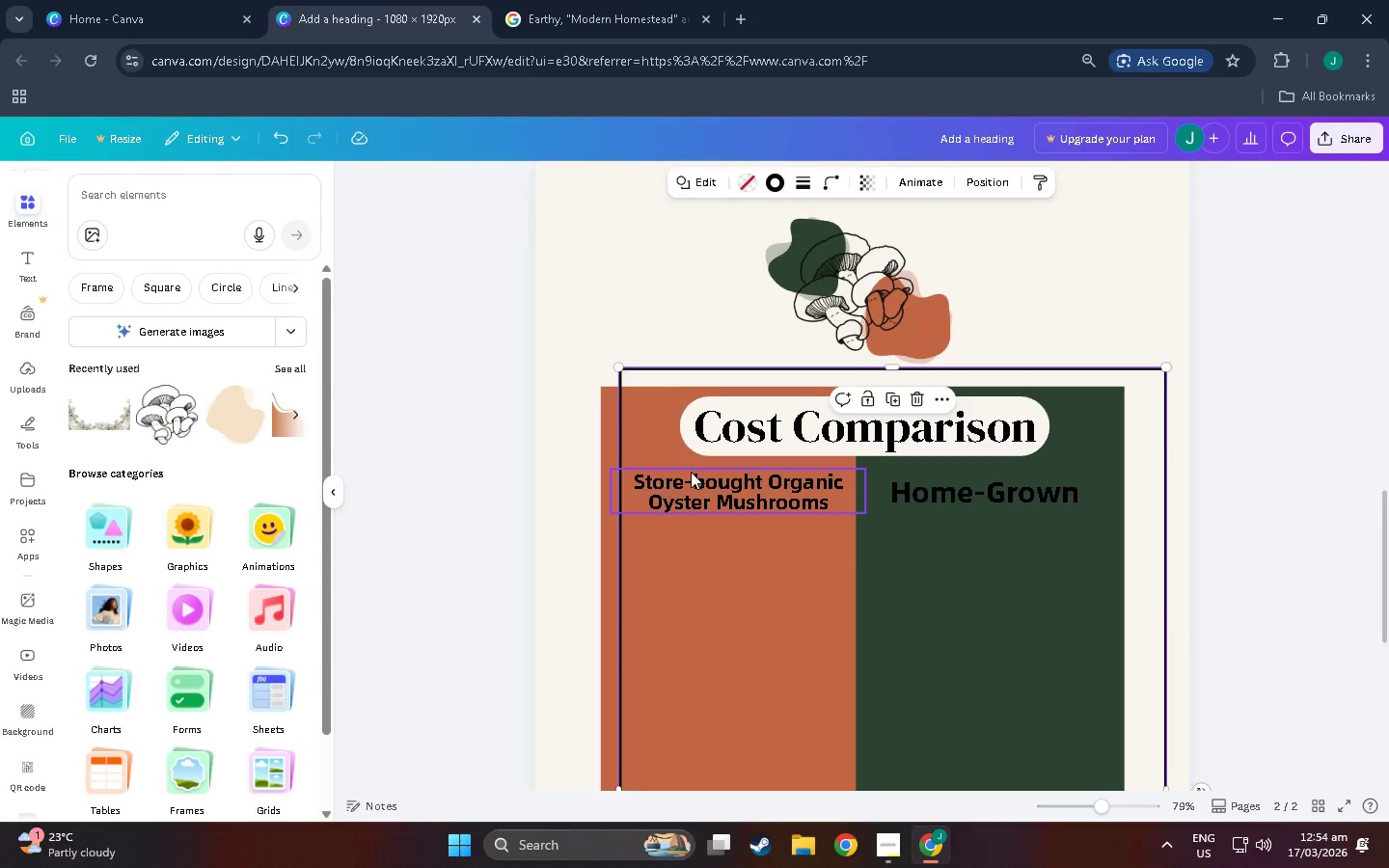 
left_click([715, 476])
 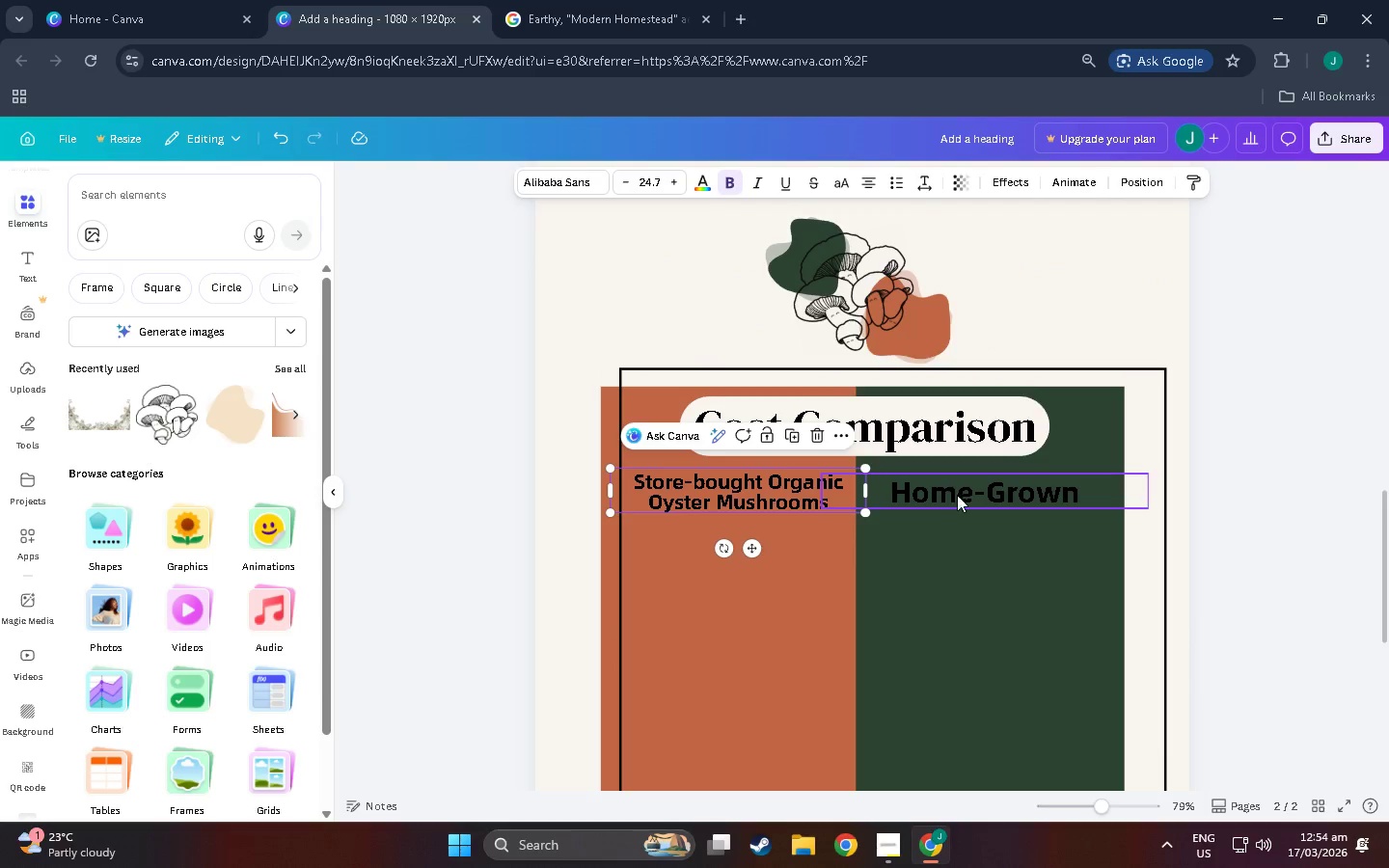 
left_click([963, 502])
 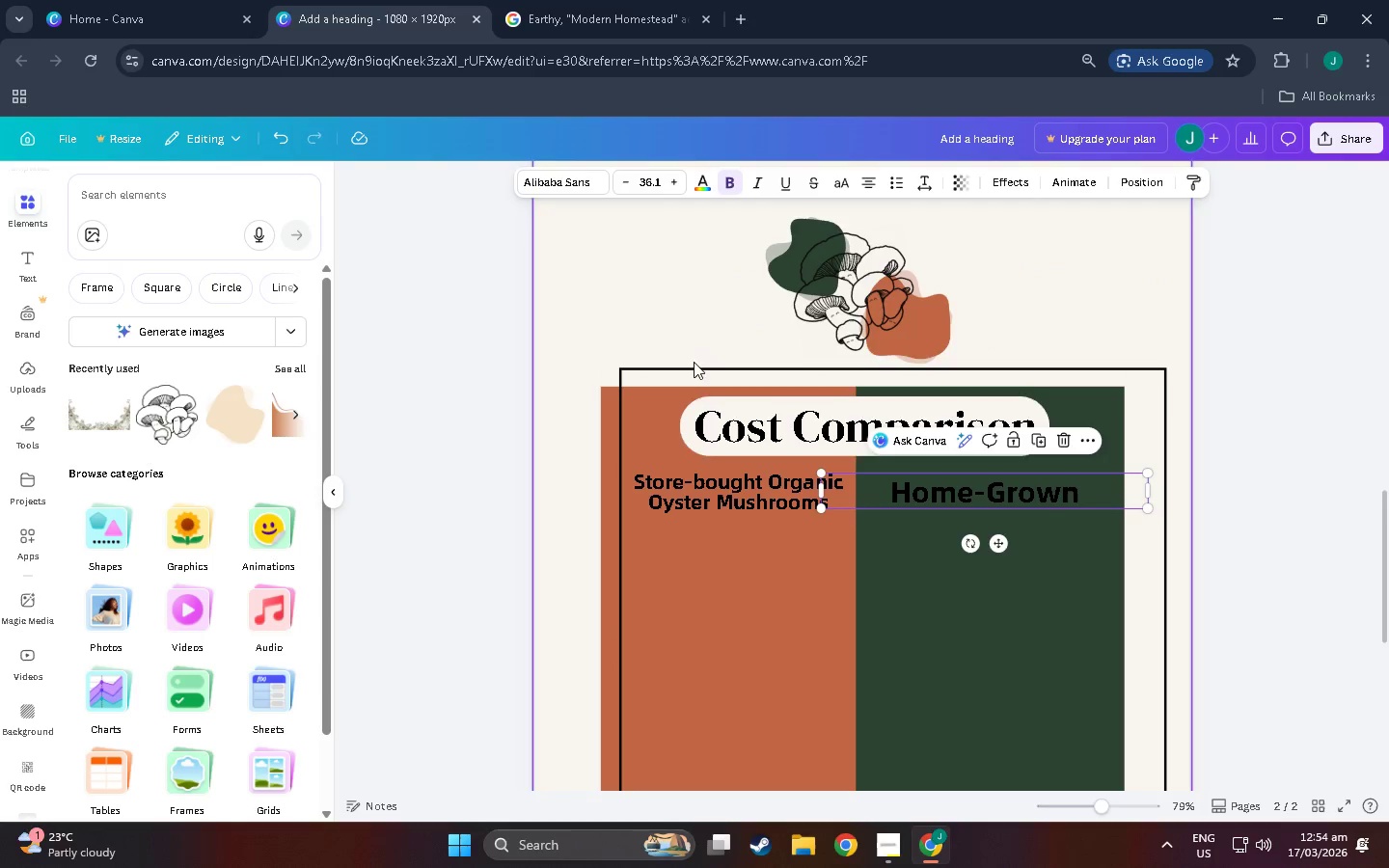 
left_click([748, 491])
 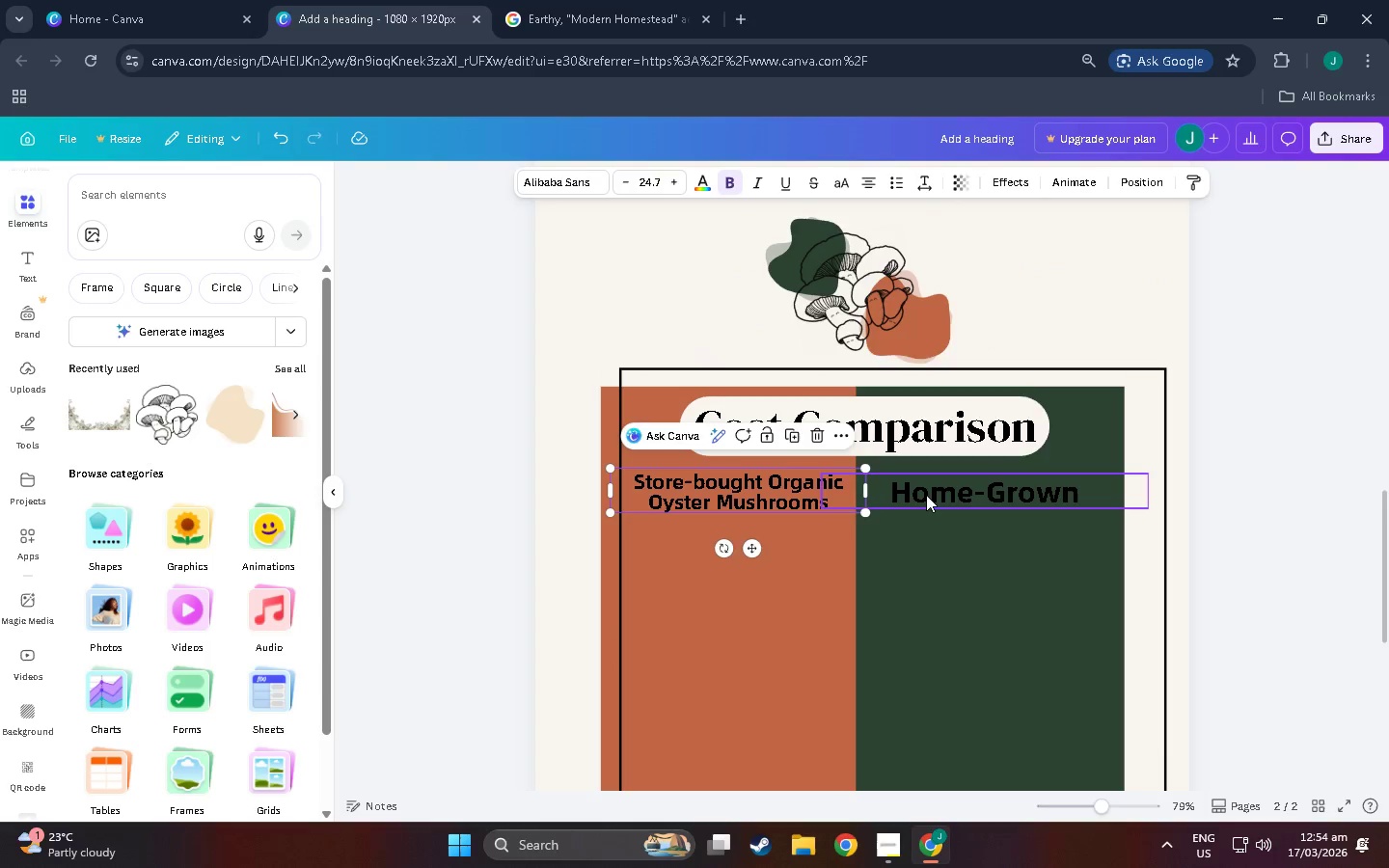 
left_click([934, 492])
 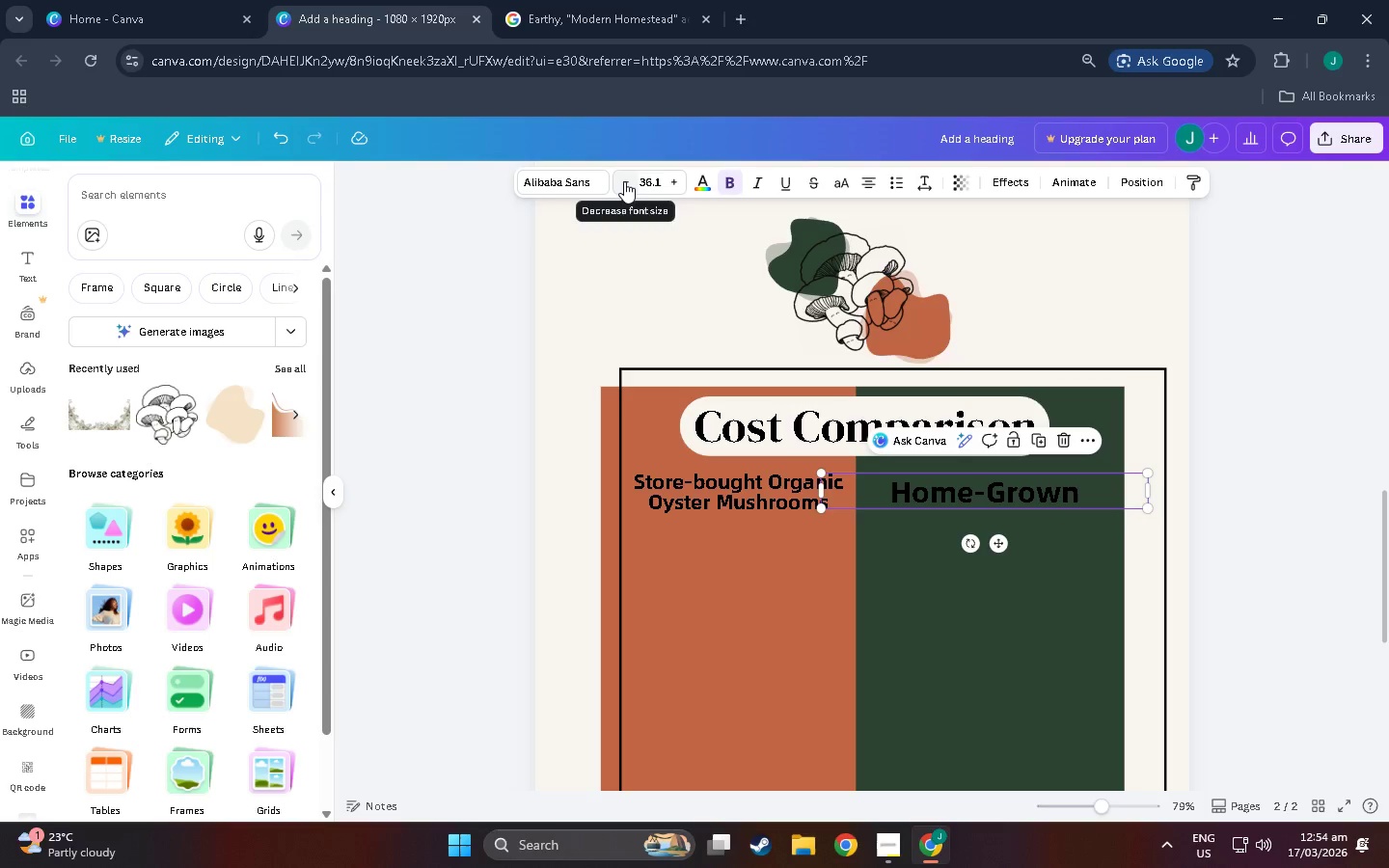 
double_click([624, 181])
 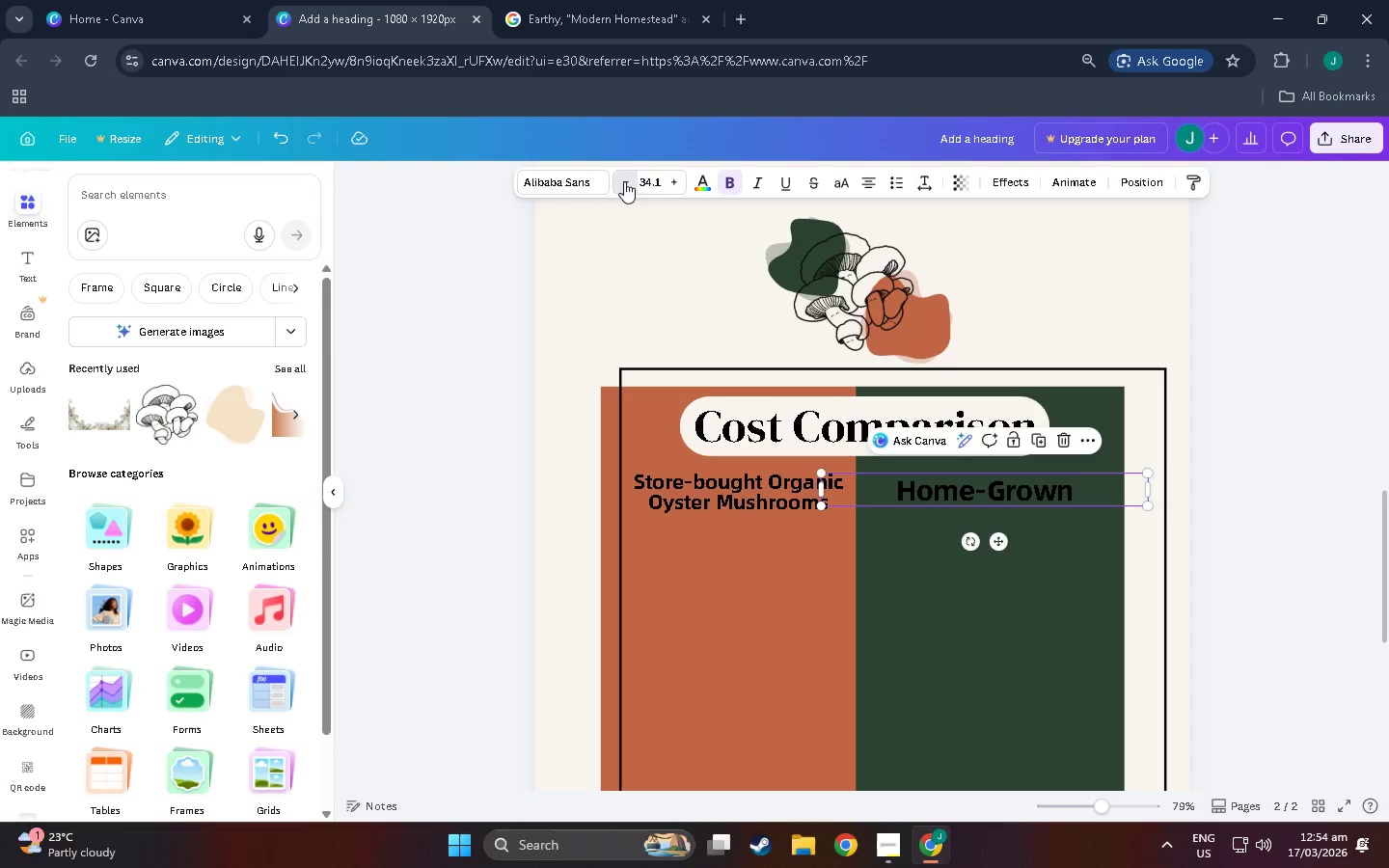 
triple_click([624, 181])
 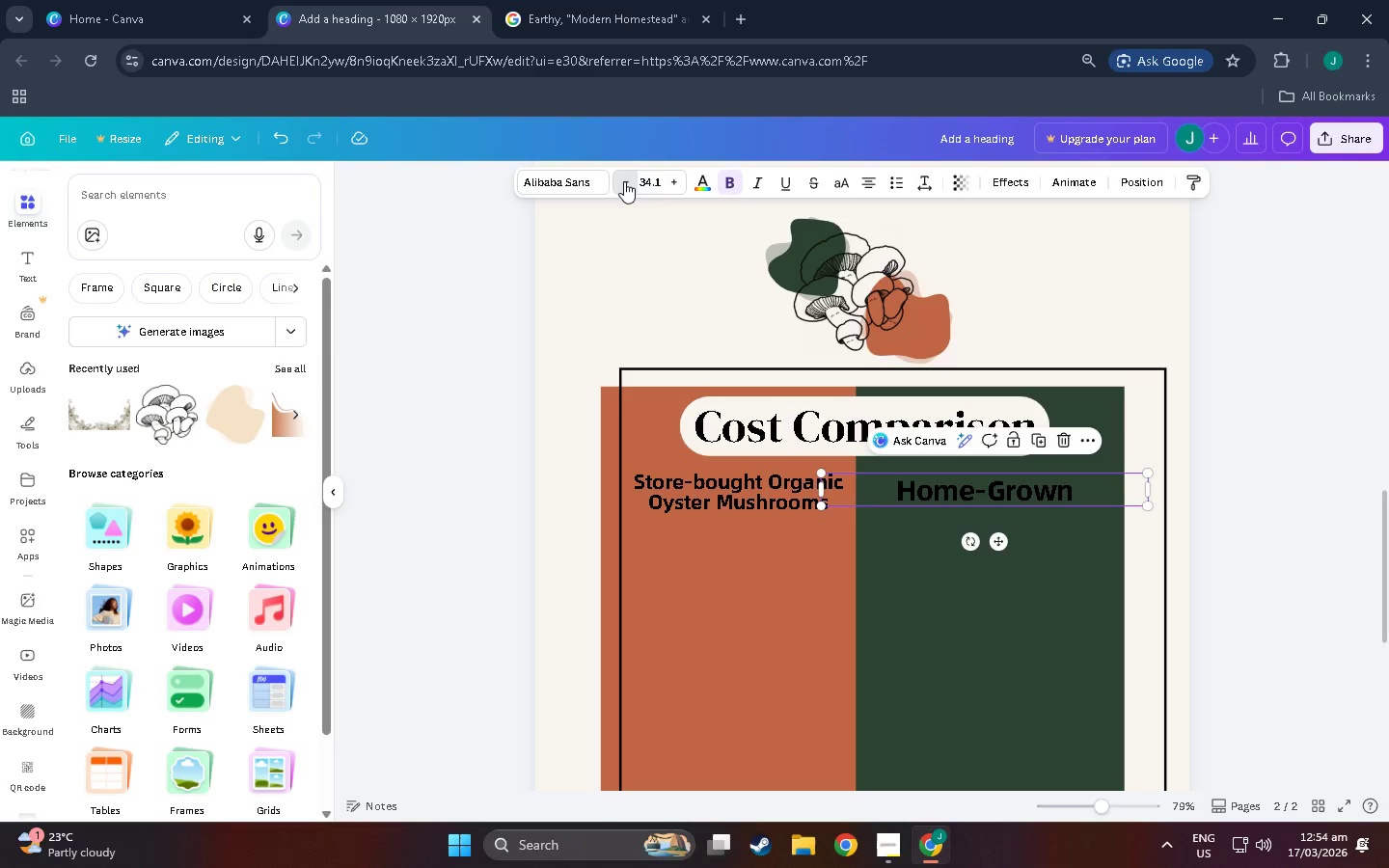 
triple_click([624, 181])
 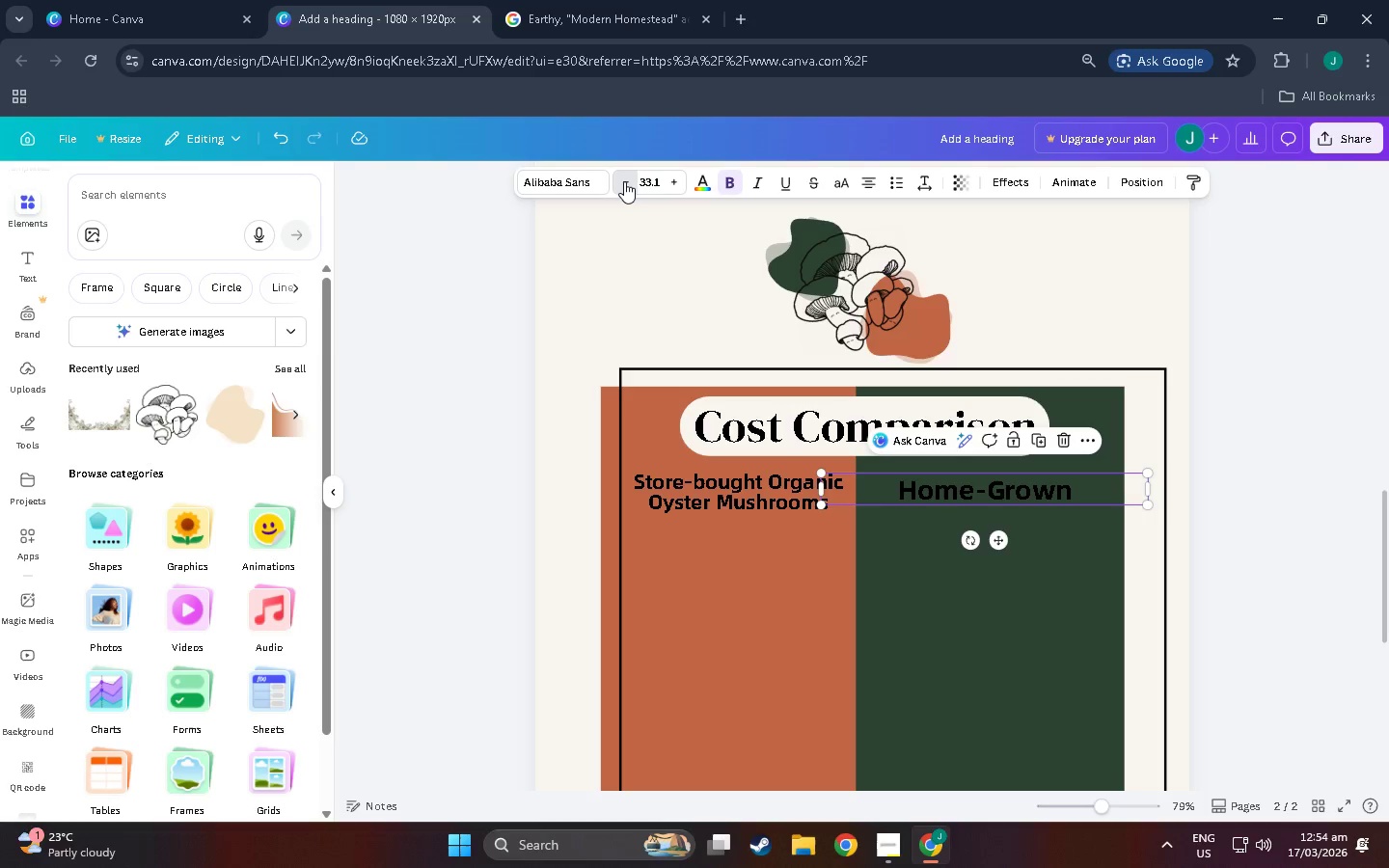 
triple_click([624, 181])
 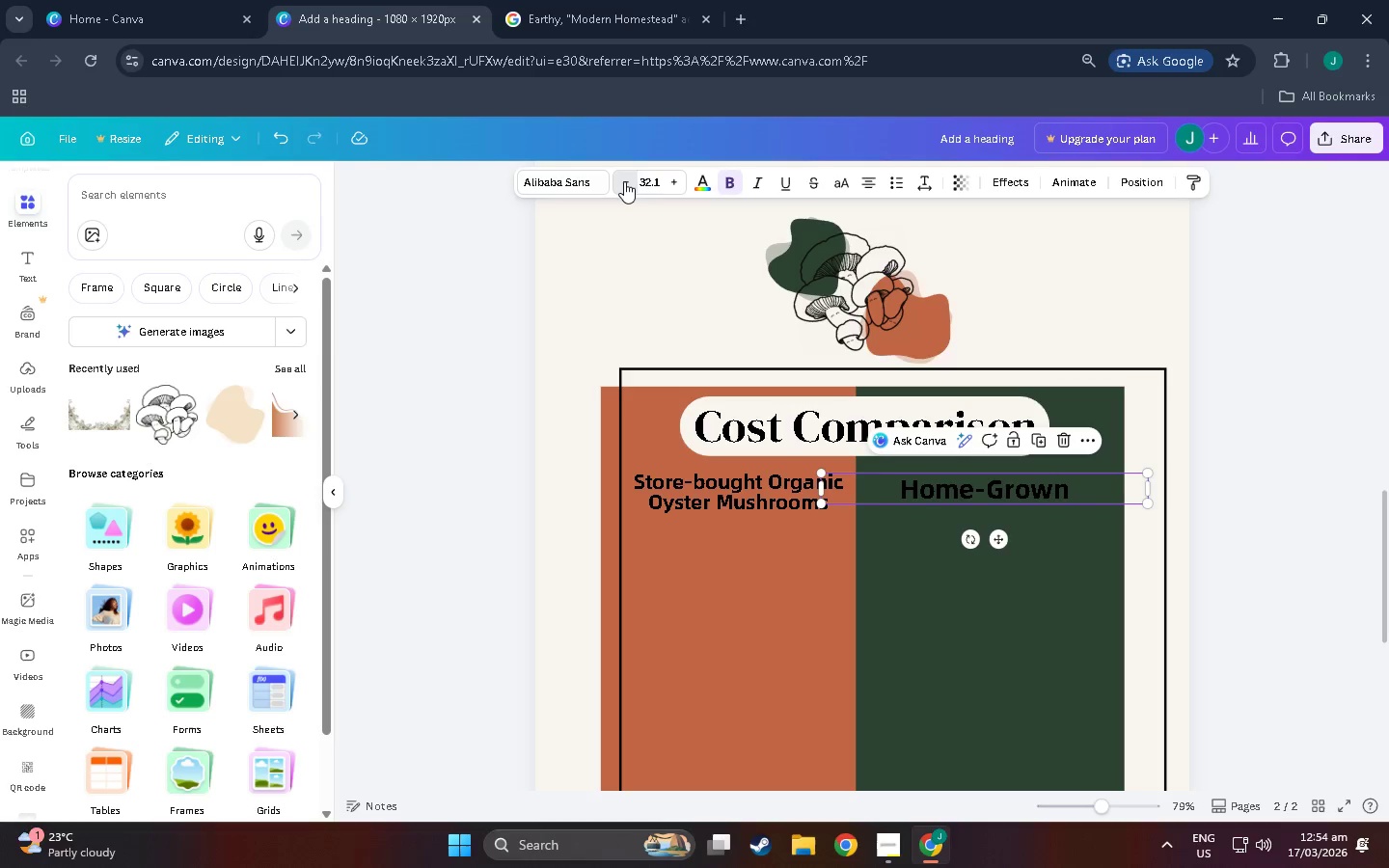 
triple_click([624, 181])
 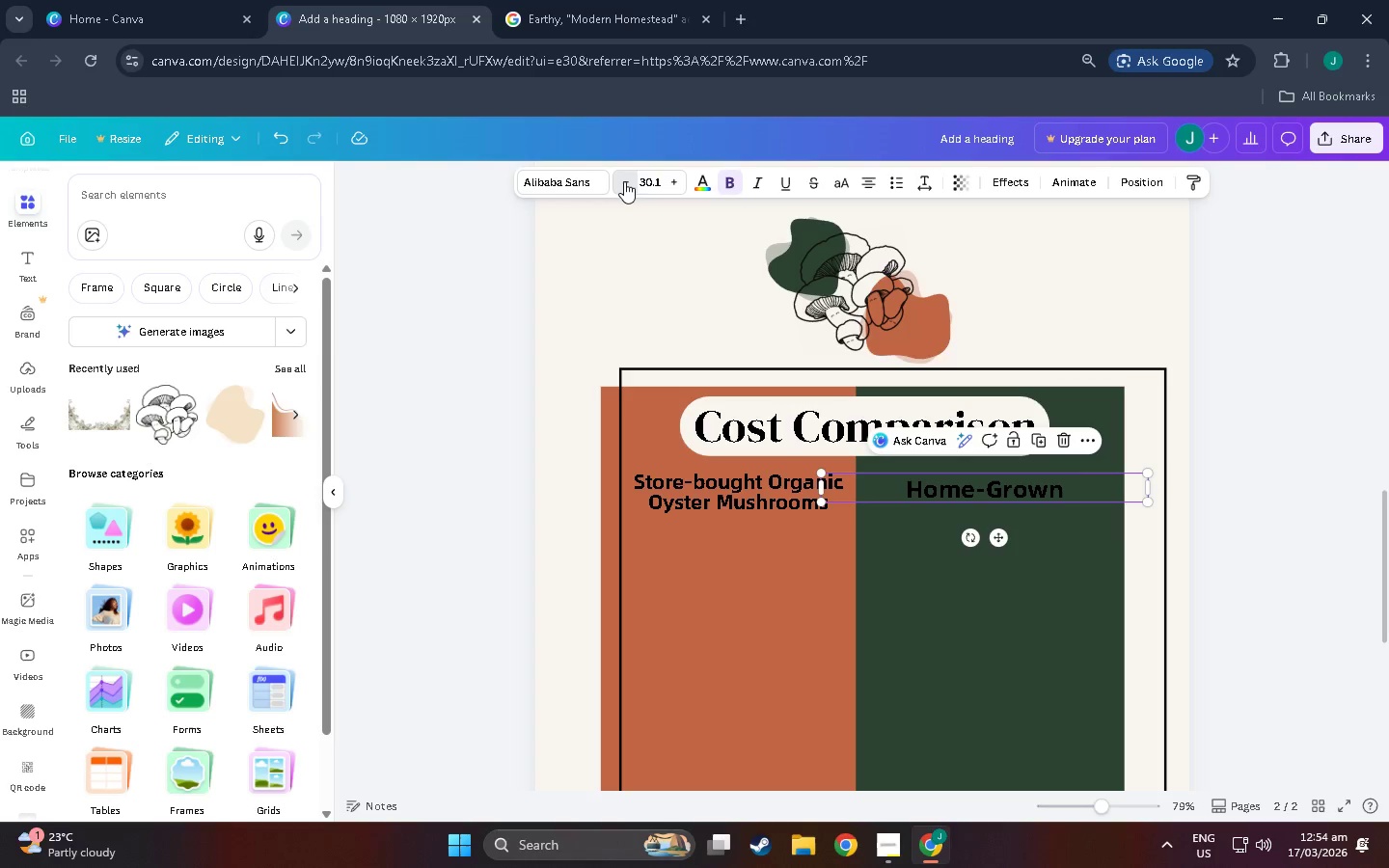 
triple_click([624, 181])
 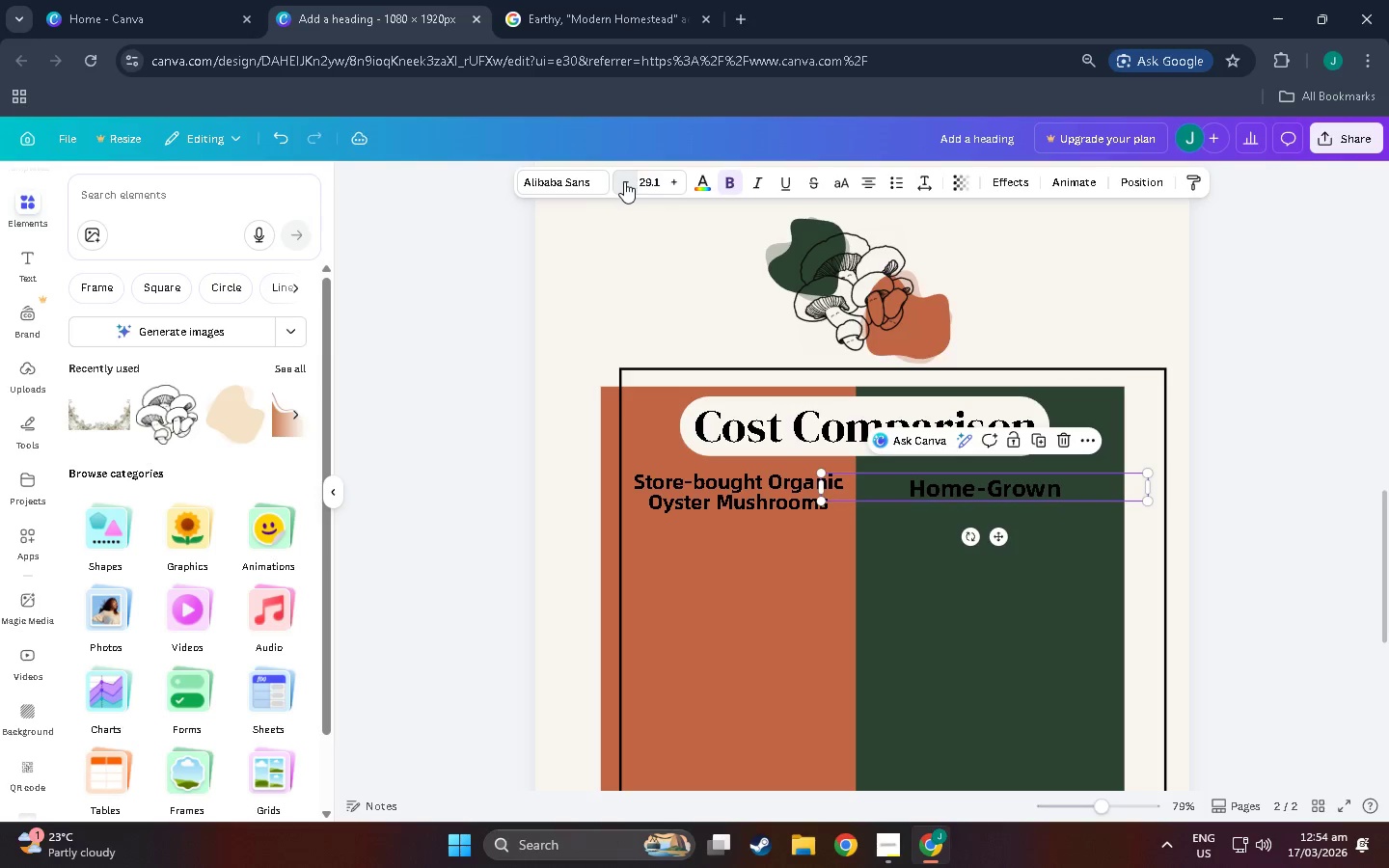 
triple_click([624, 181])
 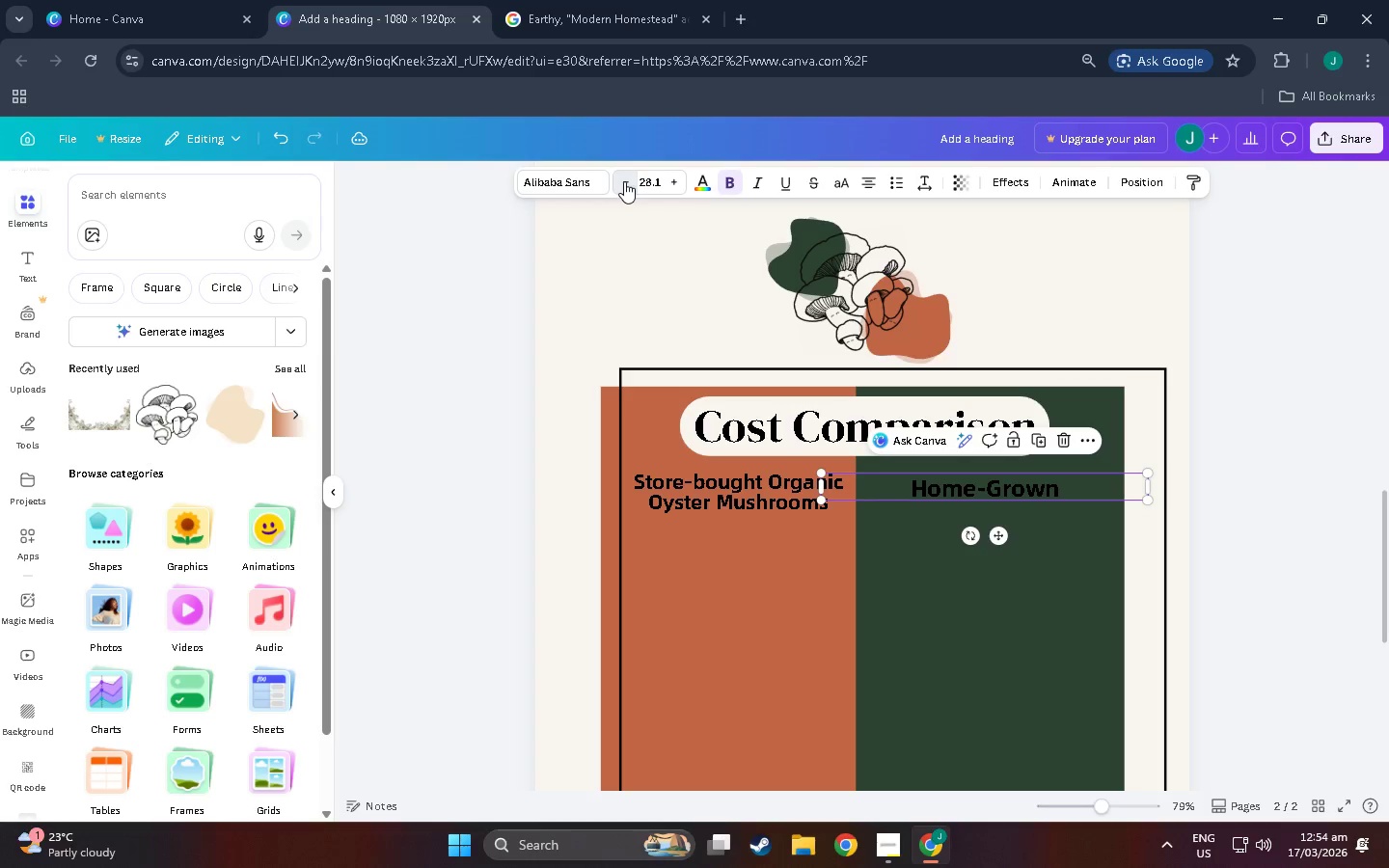 
triple_click([624, 181])
 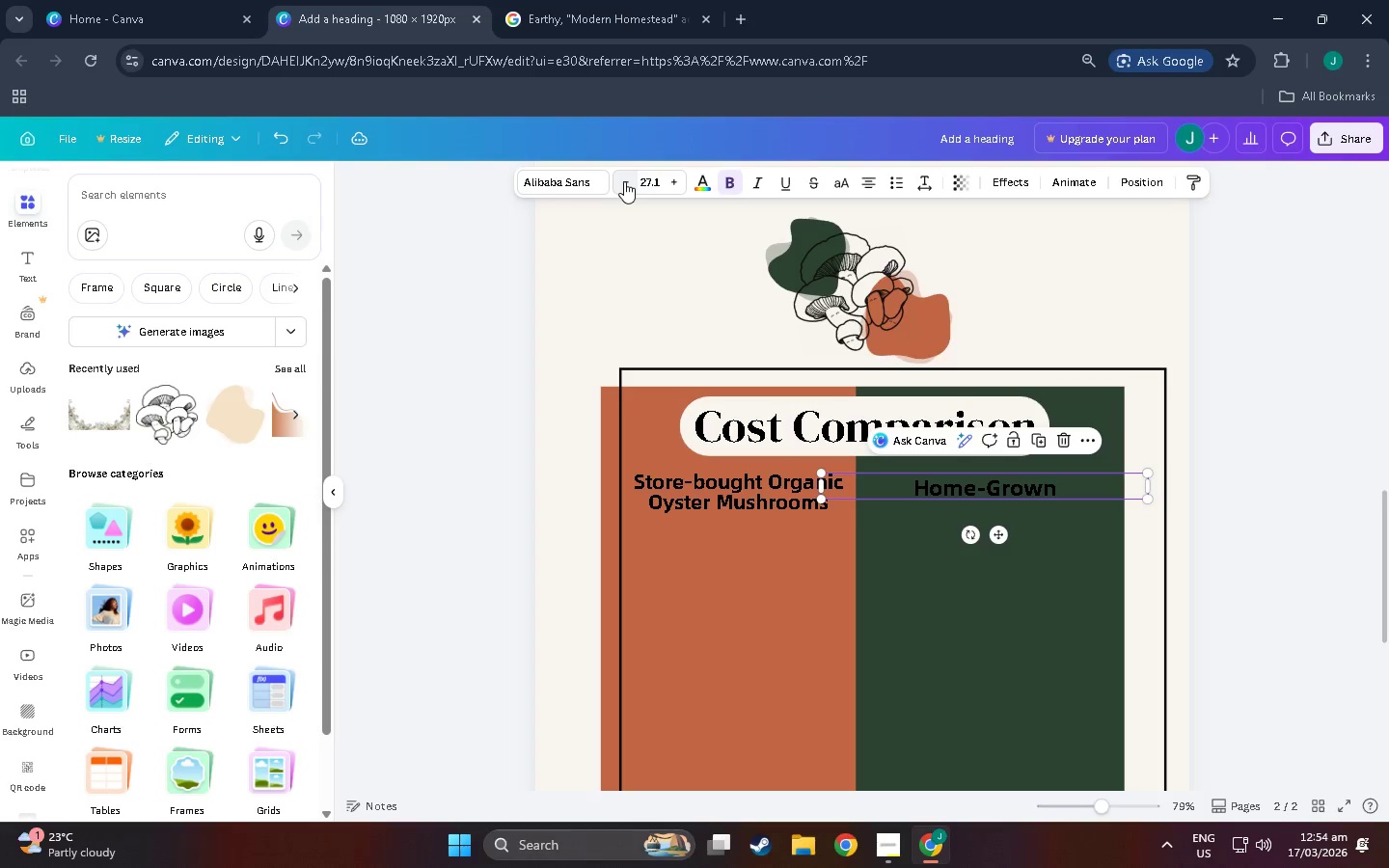 
triple_click([624, 181])
 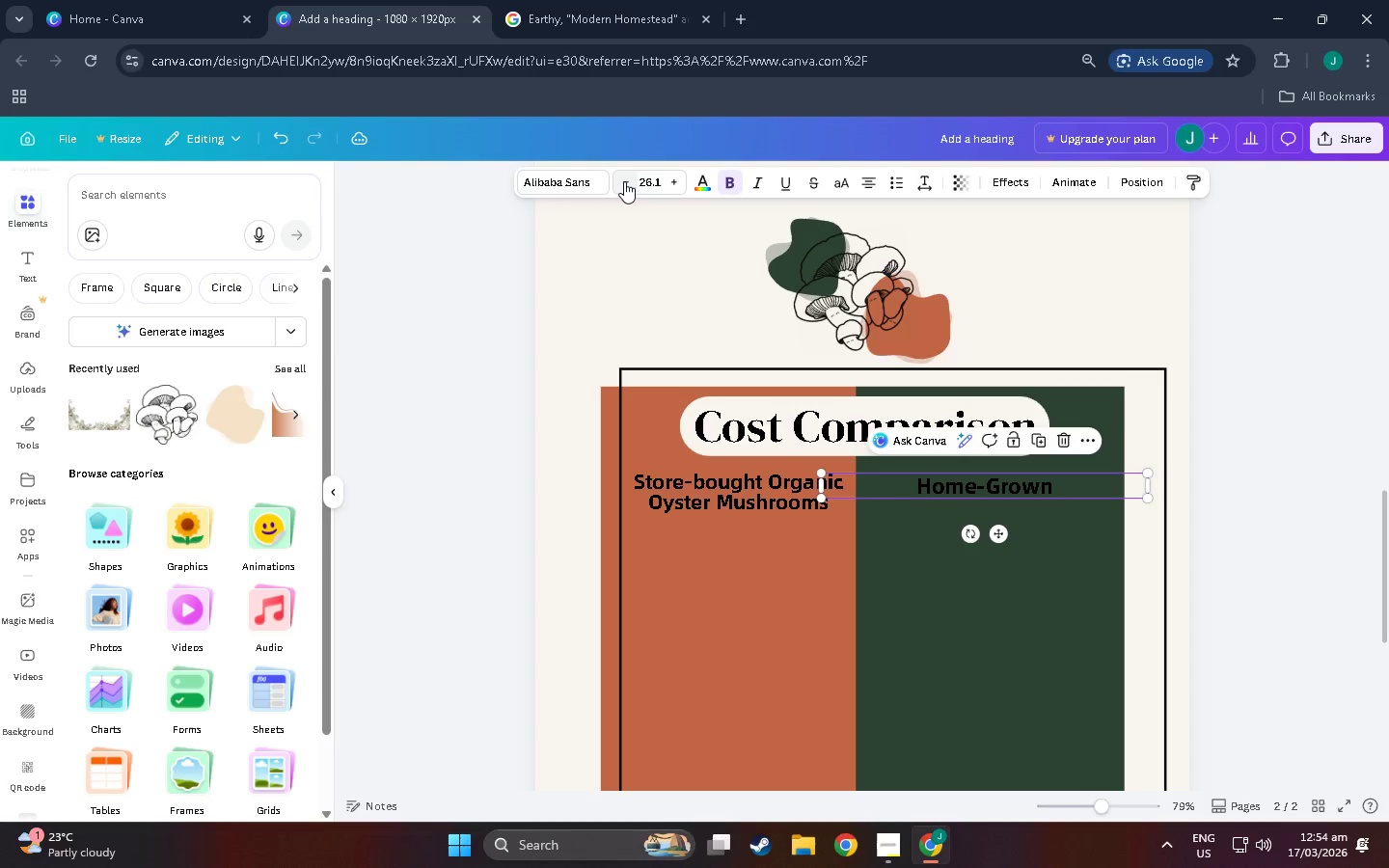 
left_click([624, 181])
 